 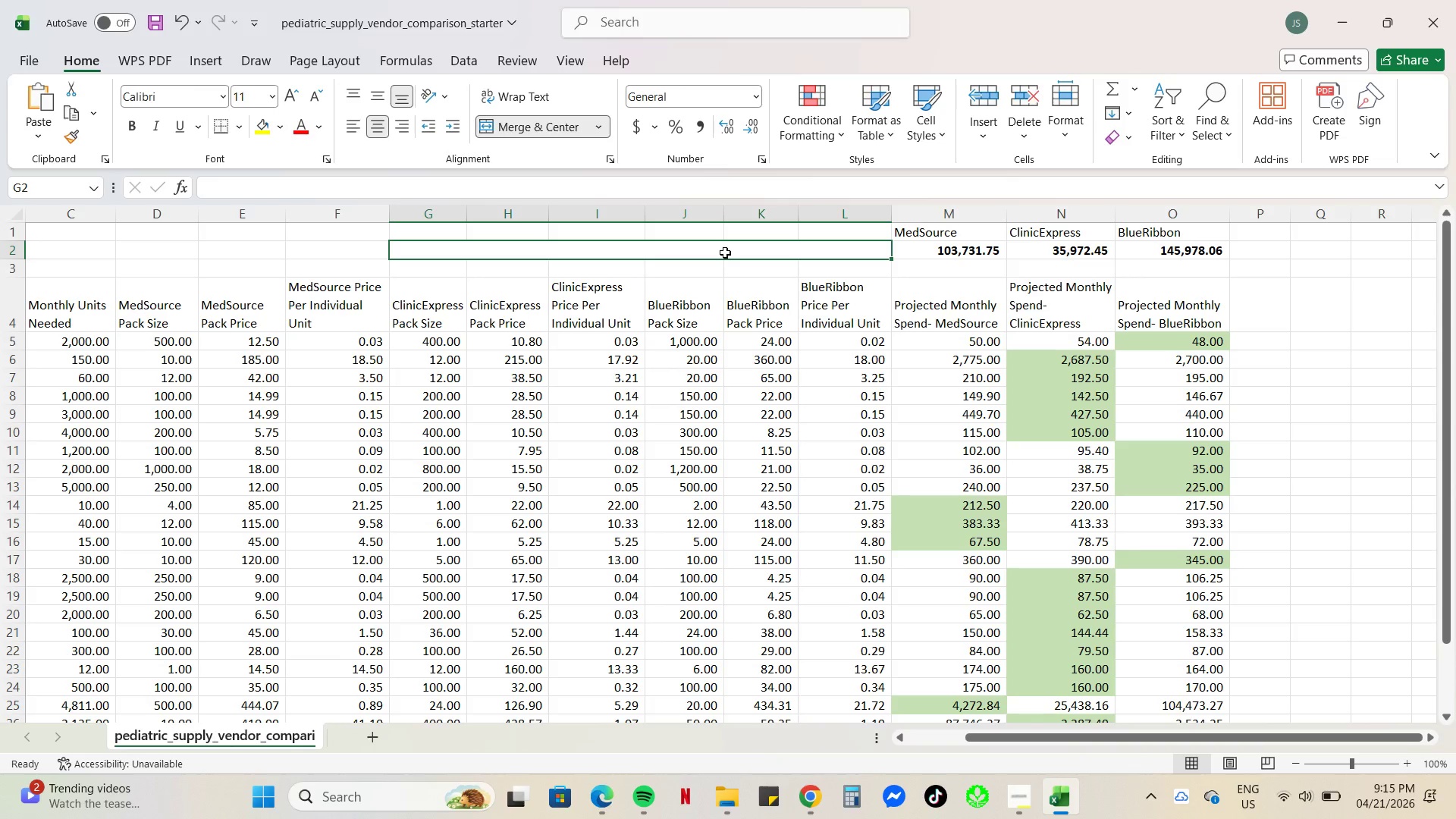 
hold_key(key=ControlLeft, duration=0.56)
 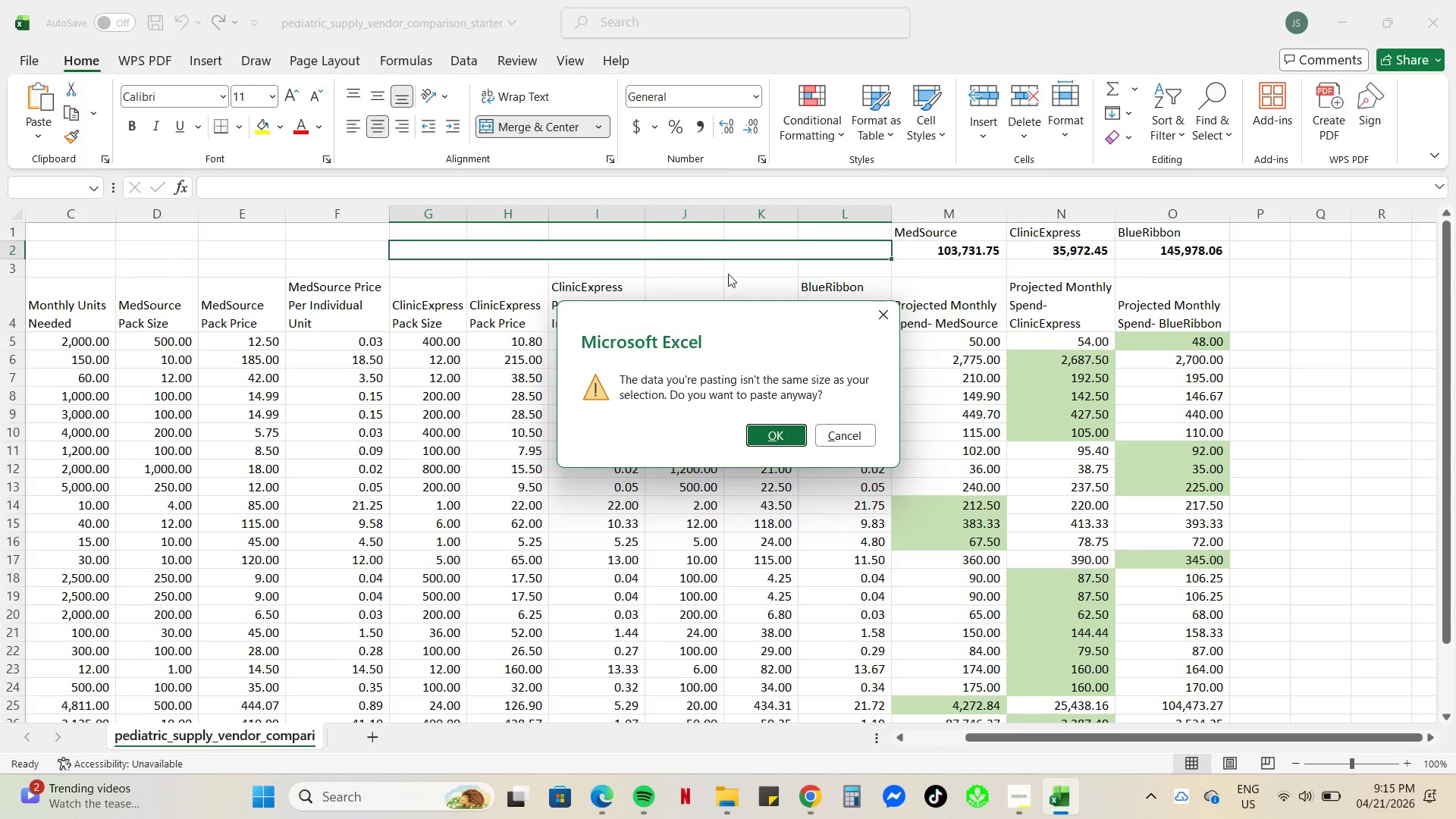 
key(V)
 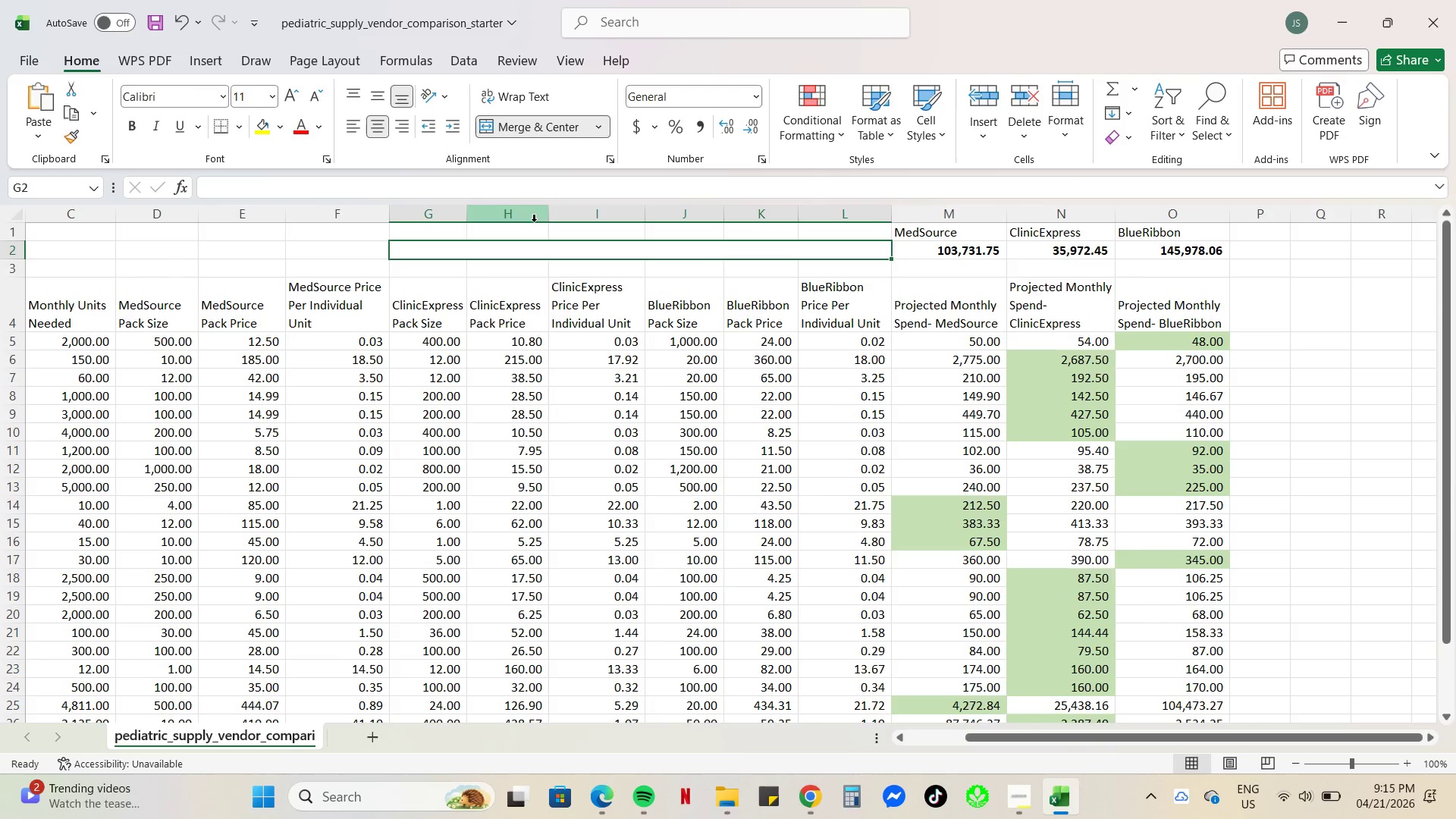 
key(Control+V)
 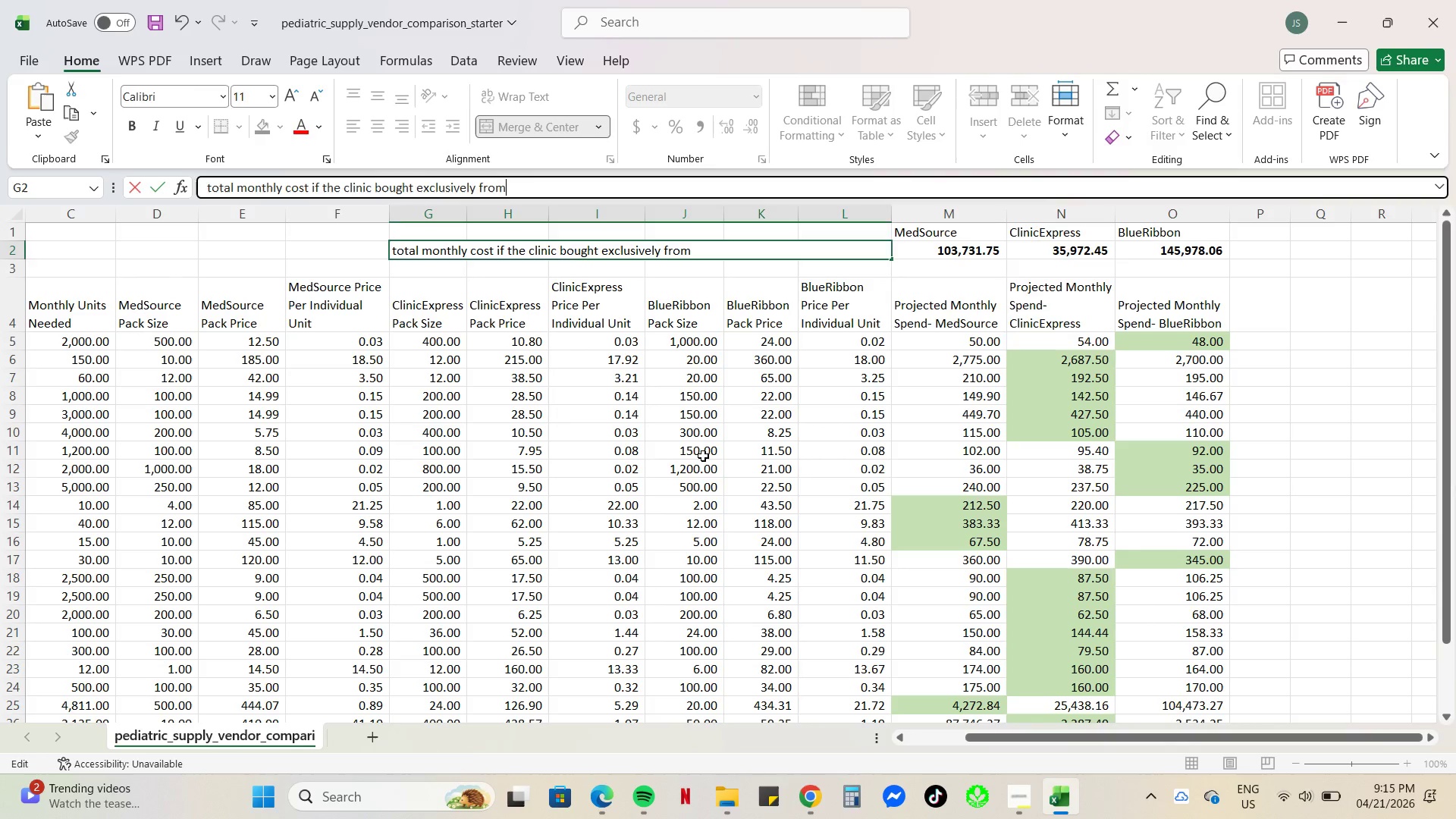 
left_click_drag(start_coordinate=[708, 457], to_coordinate=[711, 451])
 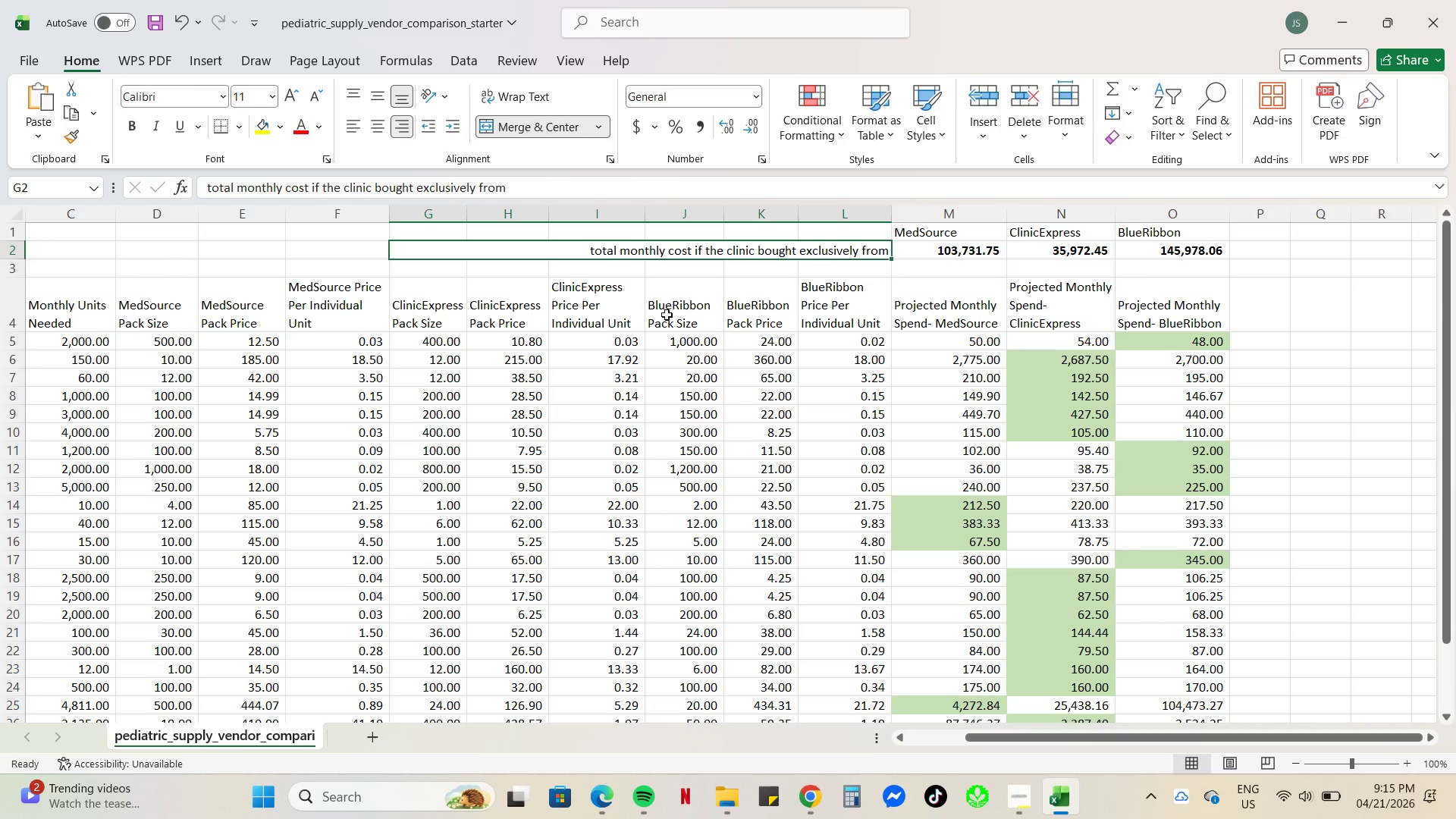 
left_click([651, 255])
 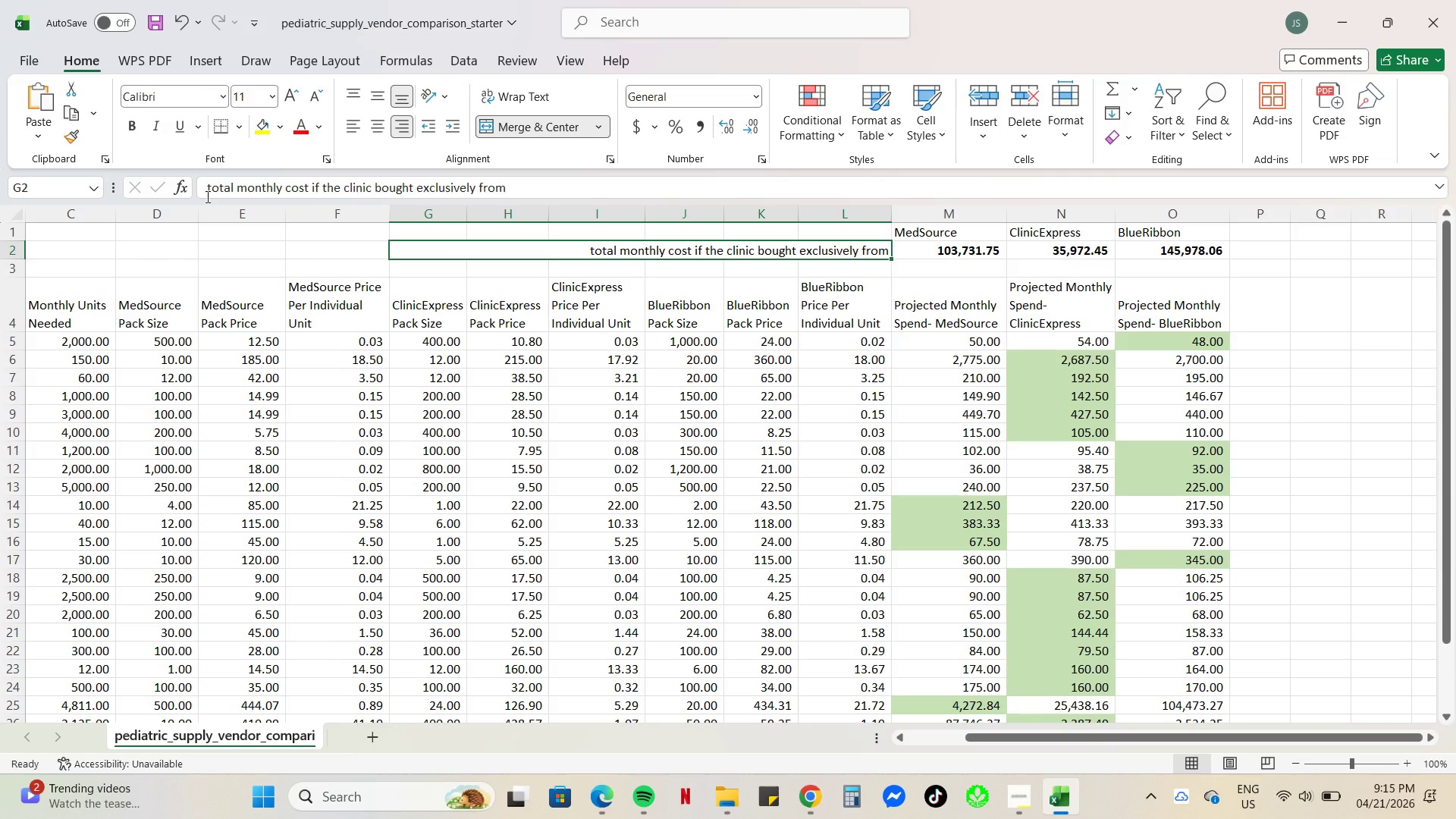 
left_click([213, 189])
 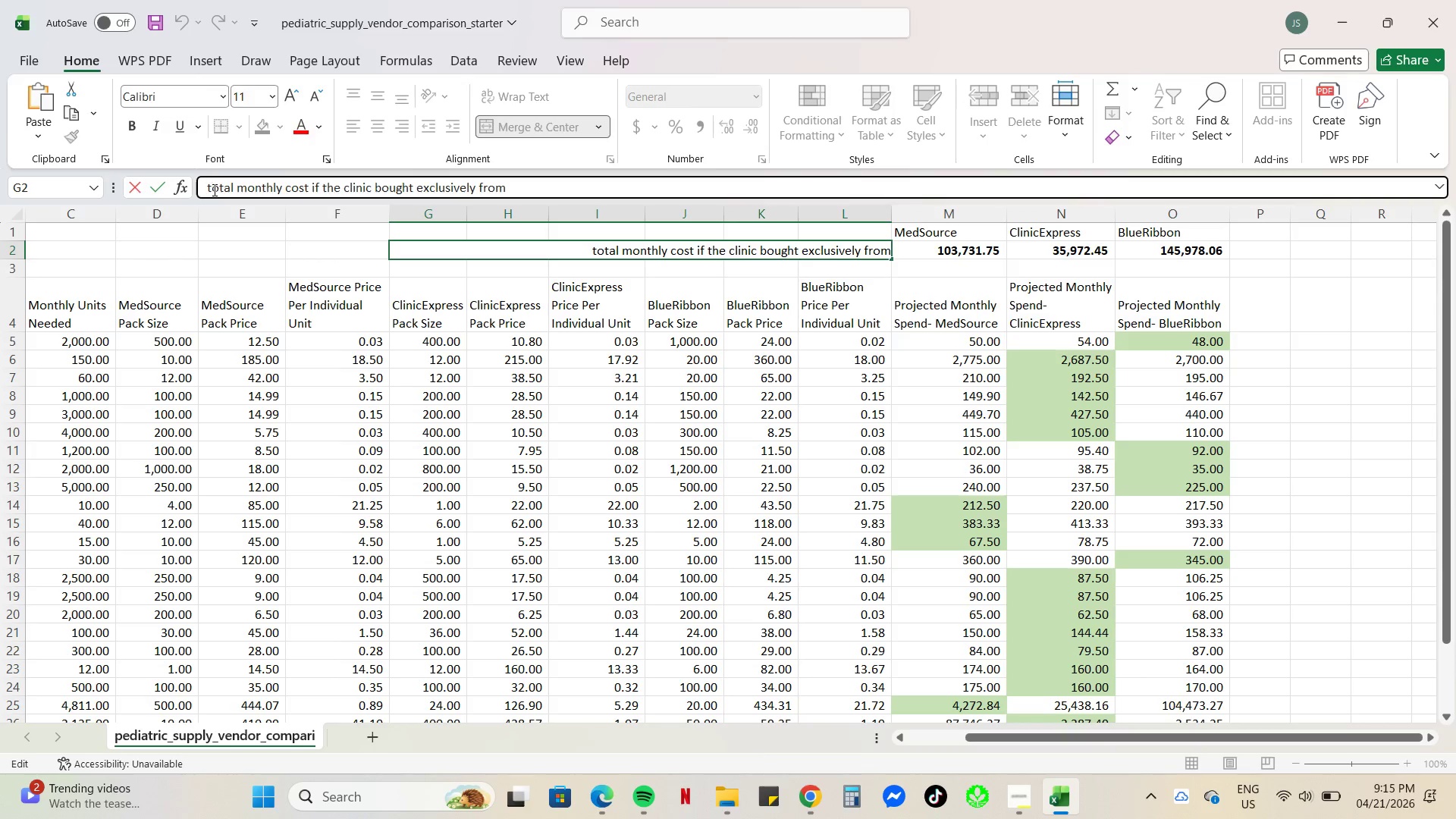 
key(Backspace)
 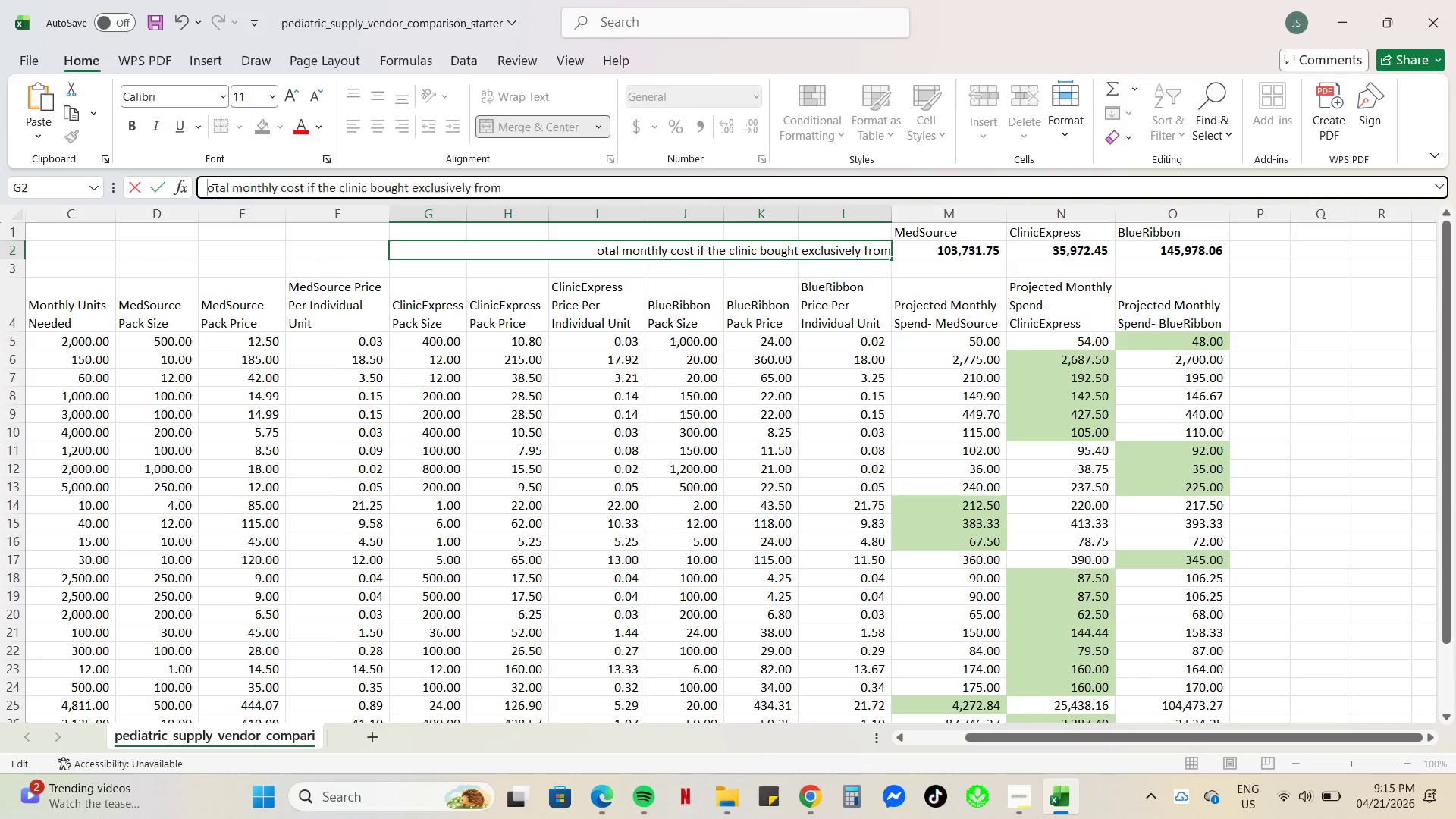 
wait(6.08)
 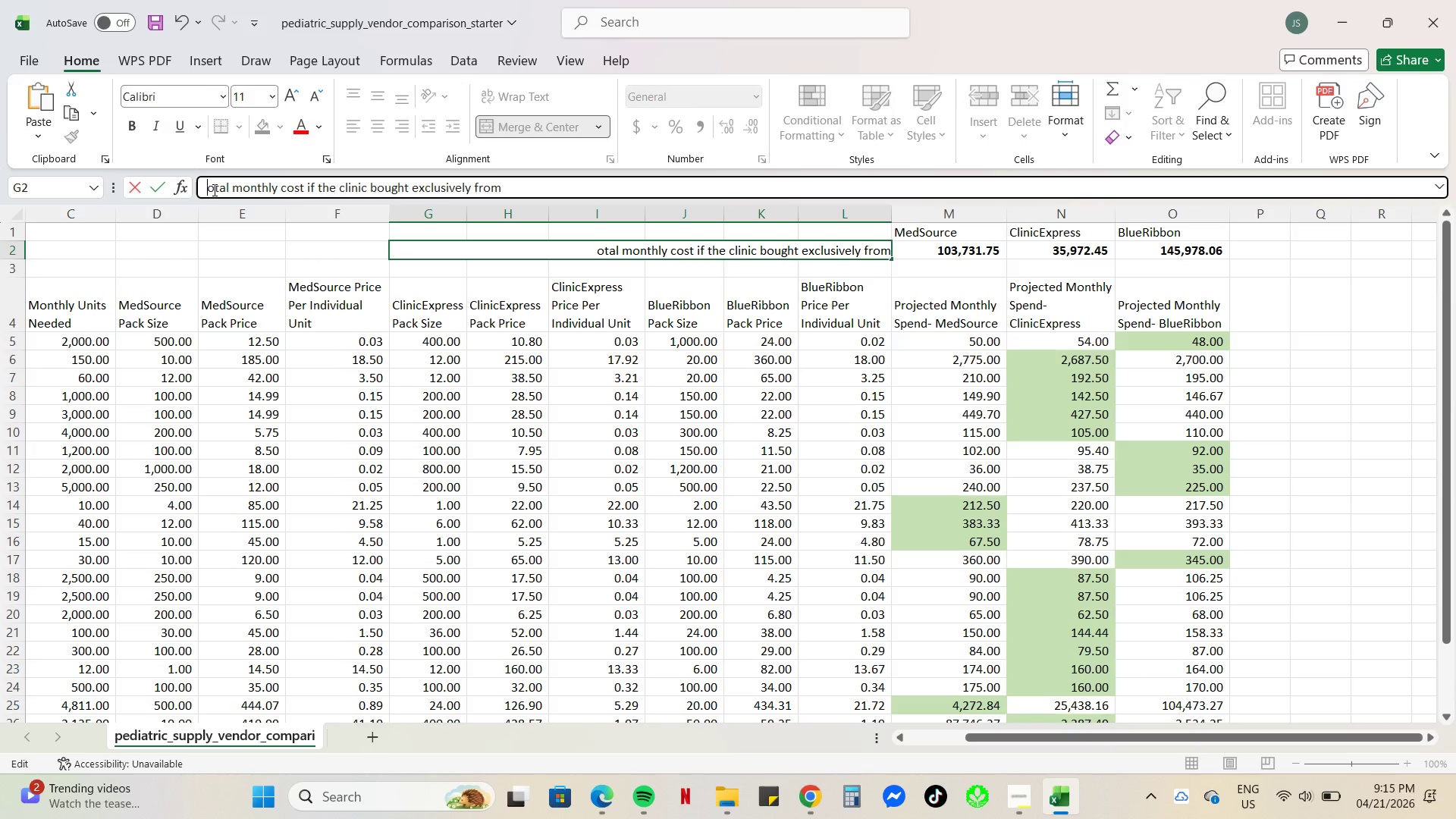 
key(Shift+T)
 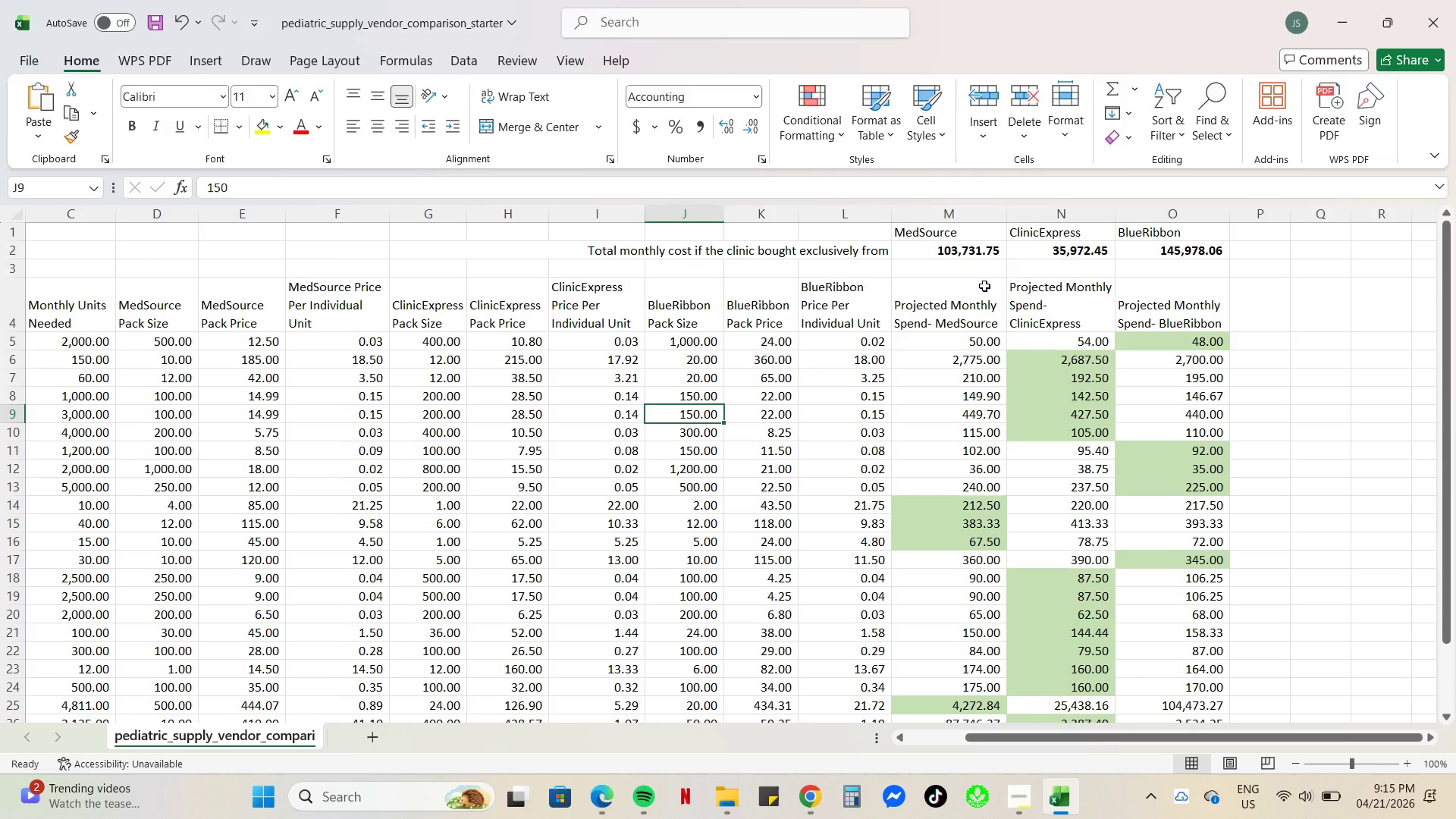 
wait(8.78)
 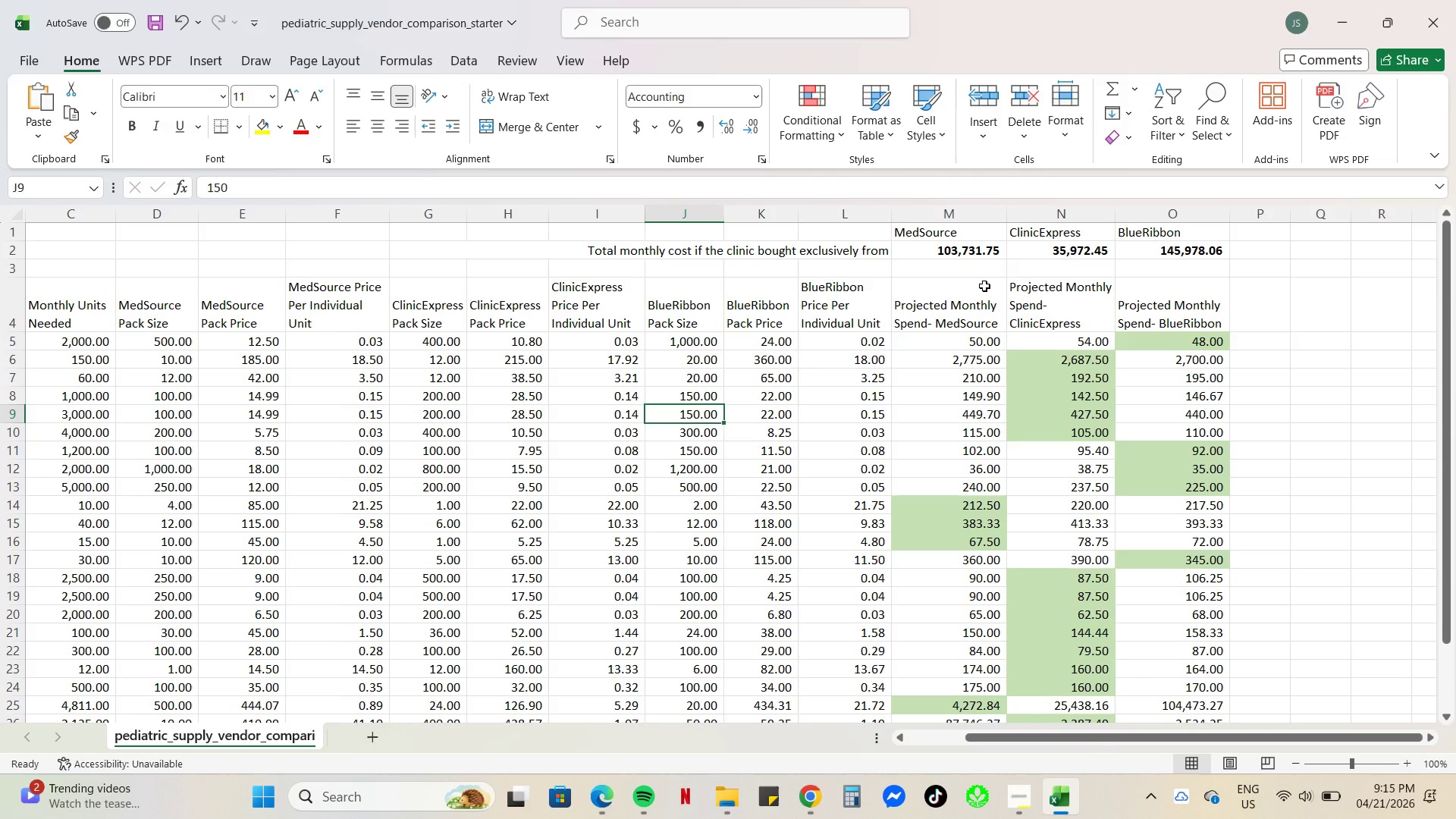 
left_click_drag(start_coordinate=[973, 251], to_coordinate=[1163, 253])
 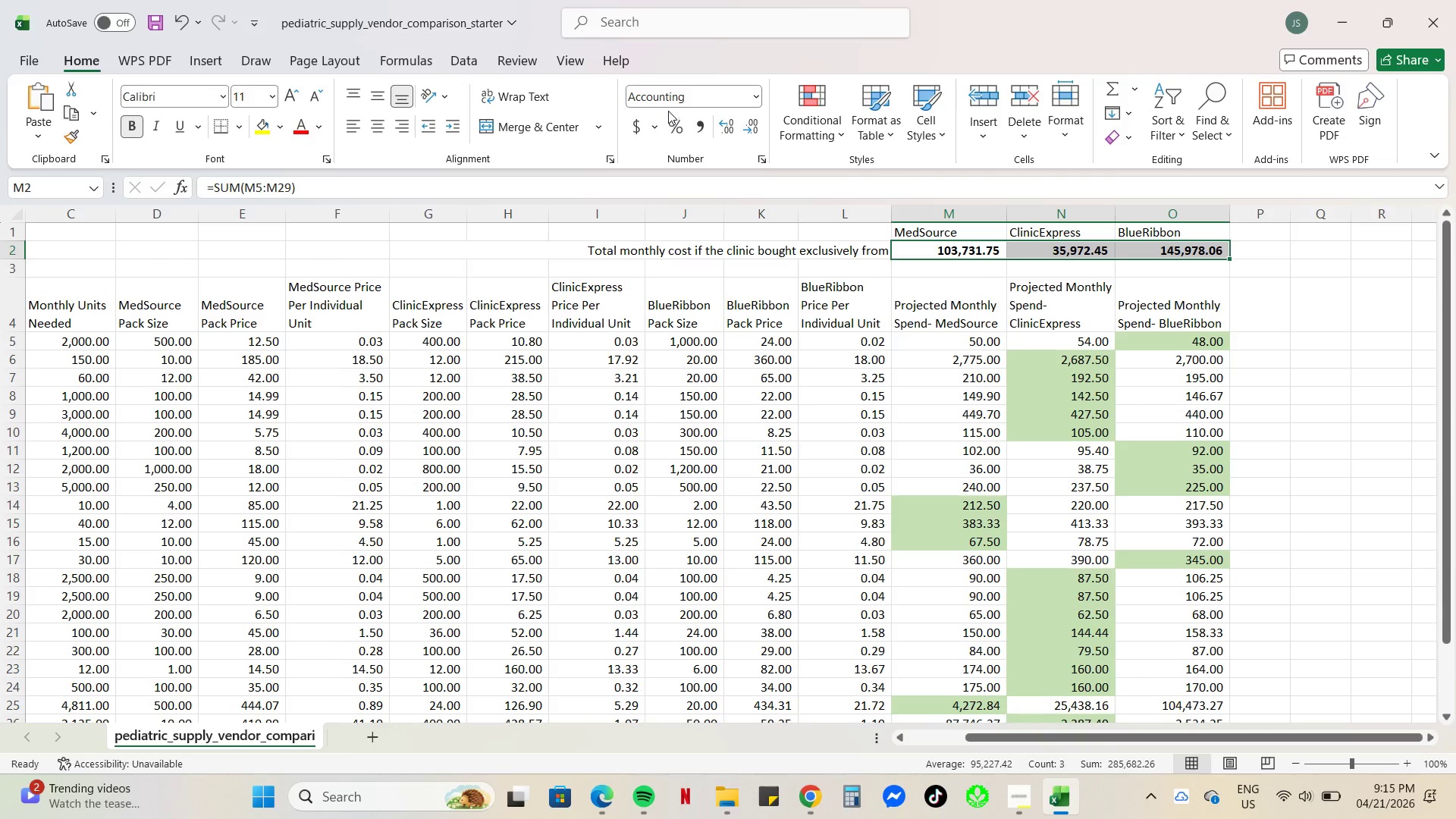 
mouse_move([811, 143])
 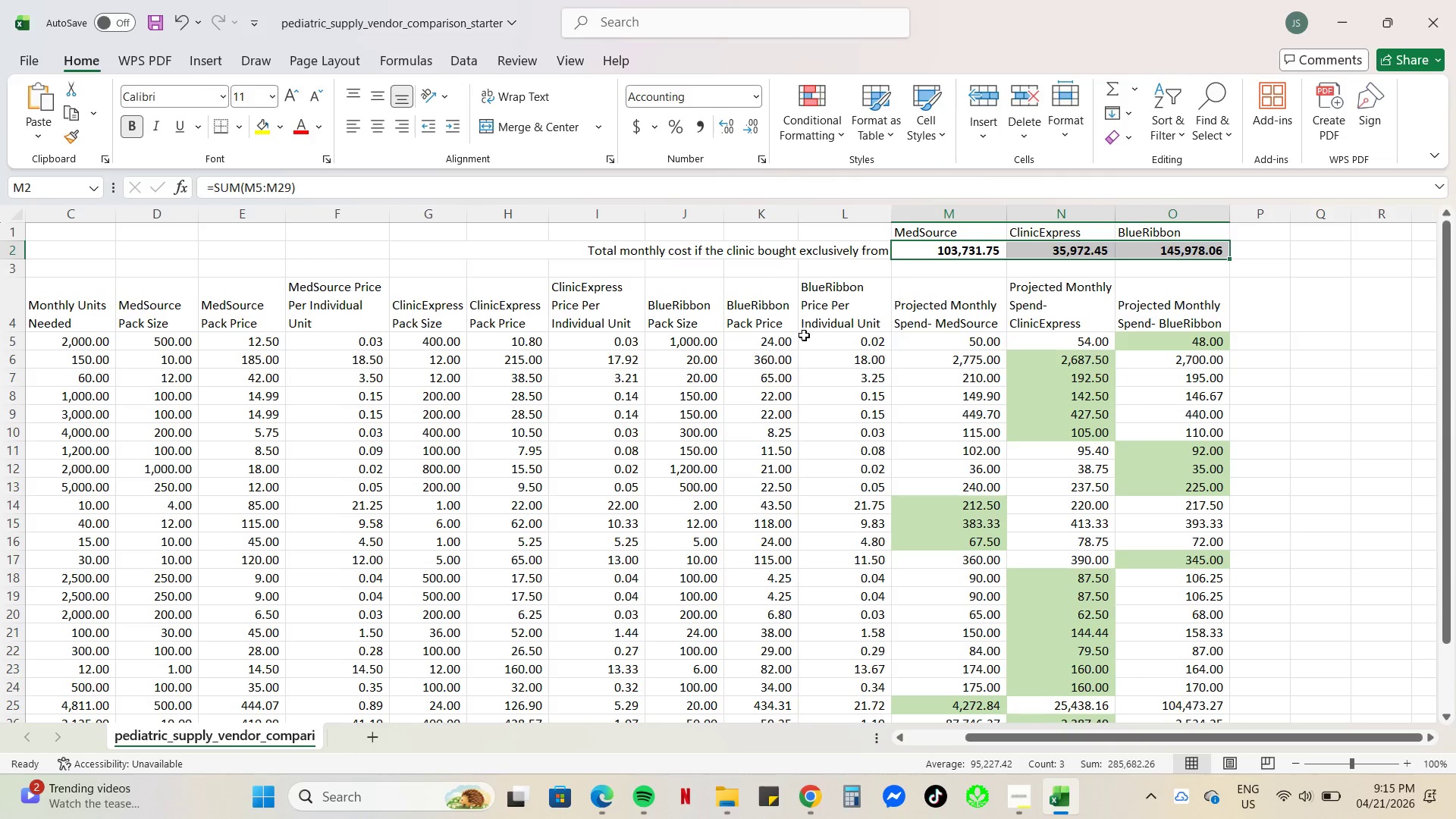 
left_click([808, 370])
 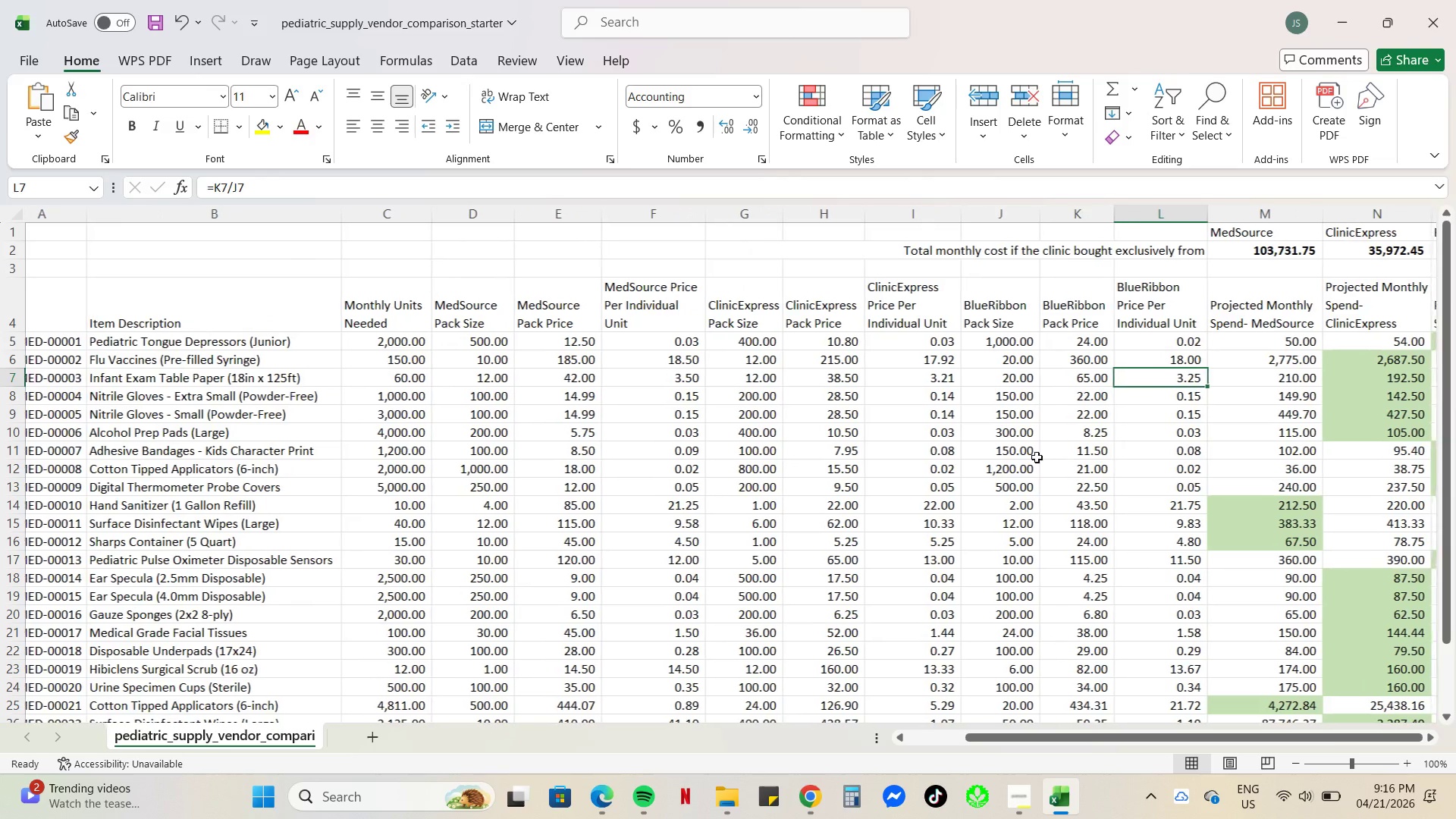 
wait(14.14)
 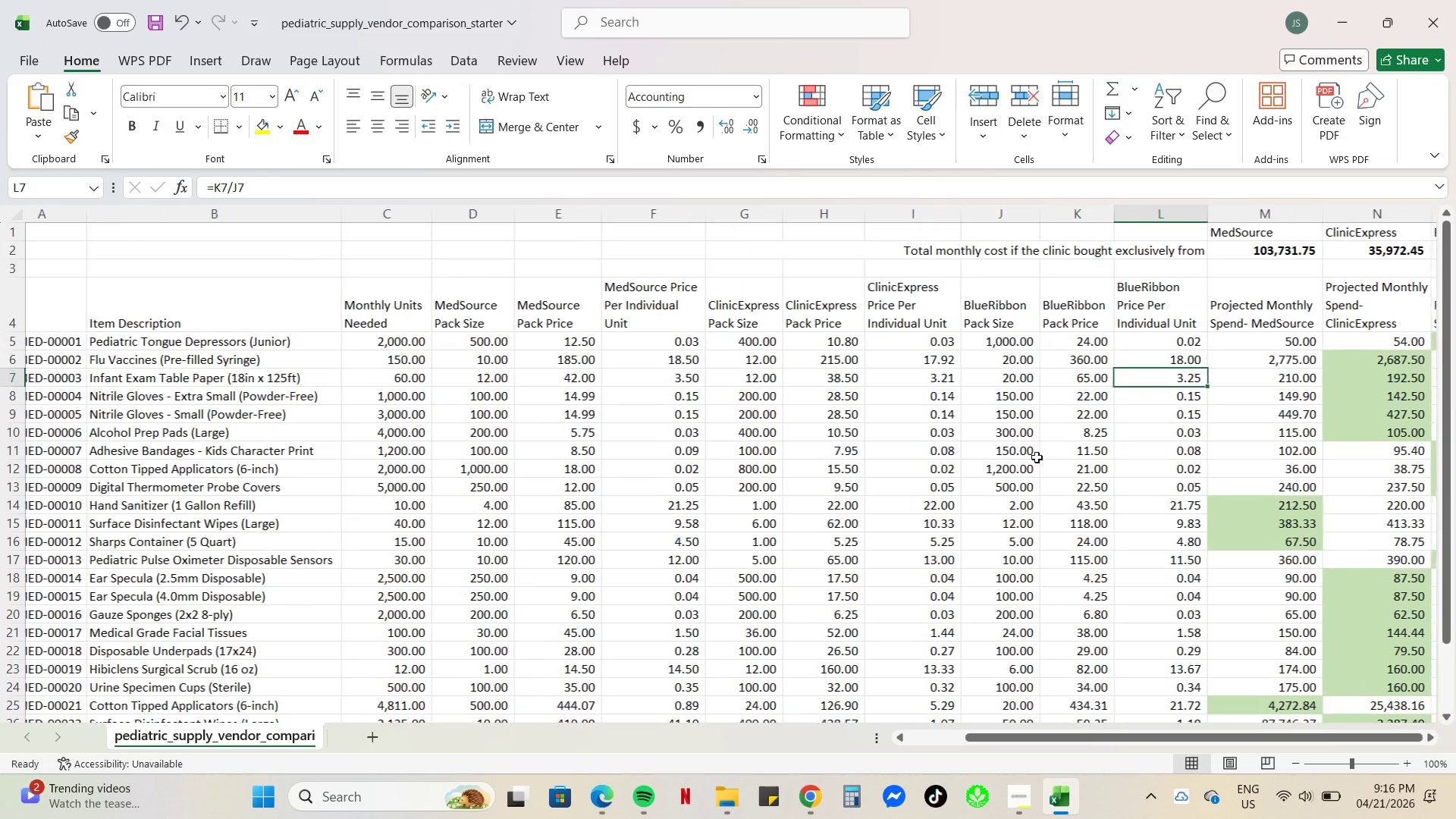 
scroll: coordinate [590, 553], scroll_direction: up, amount: 2.0
 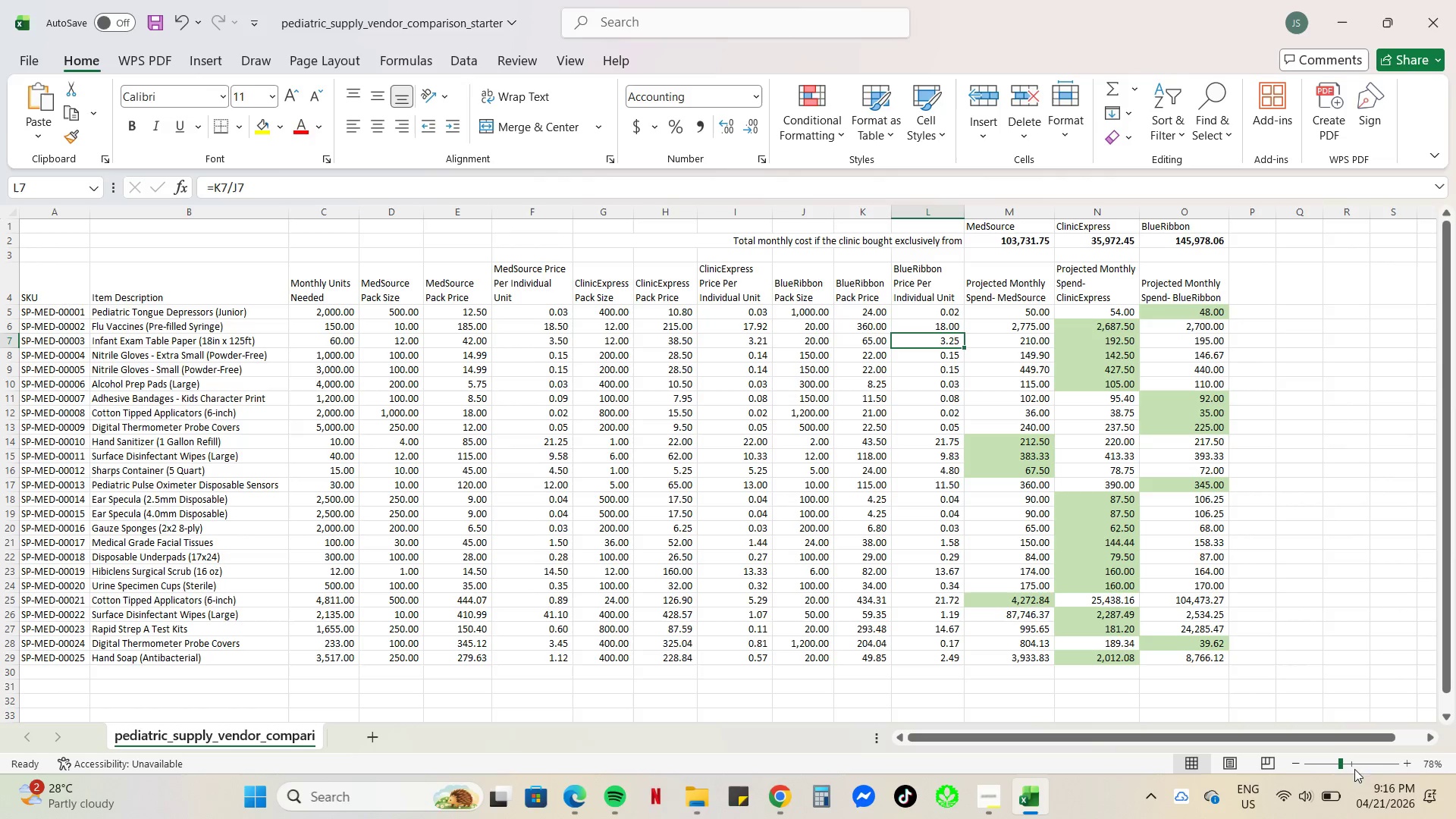 
wait(6.06)
 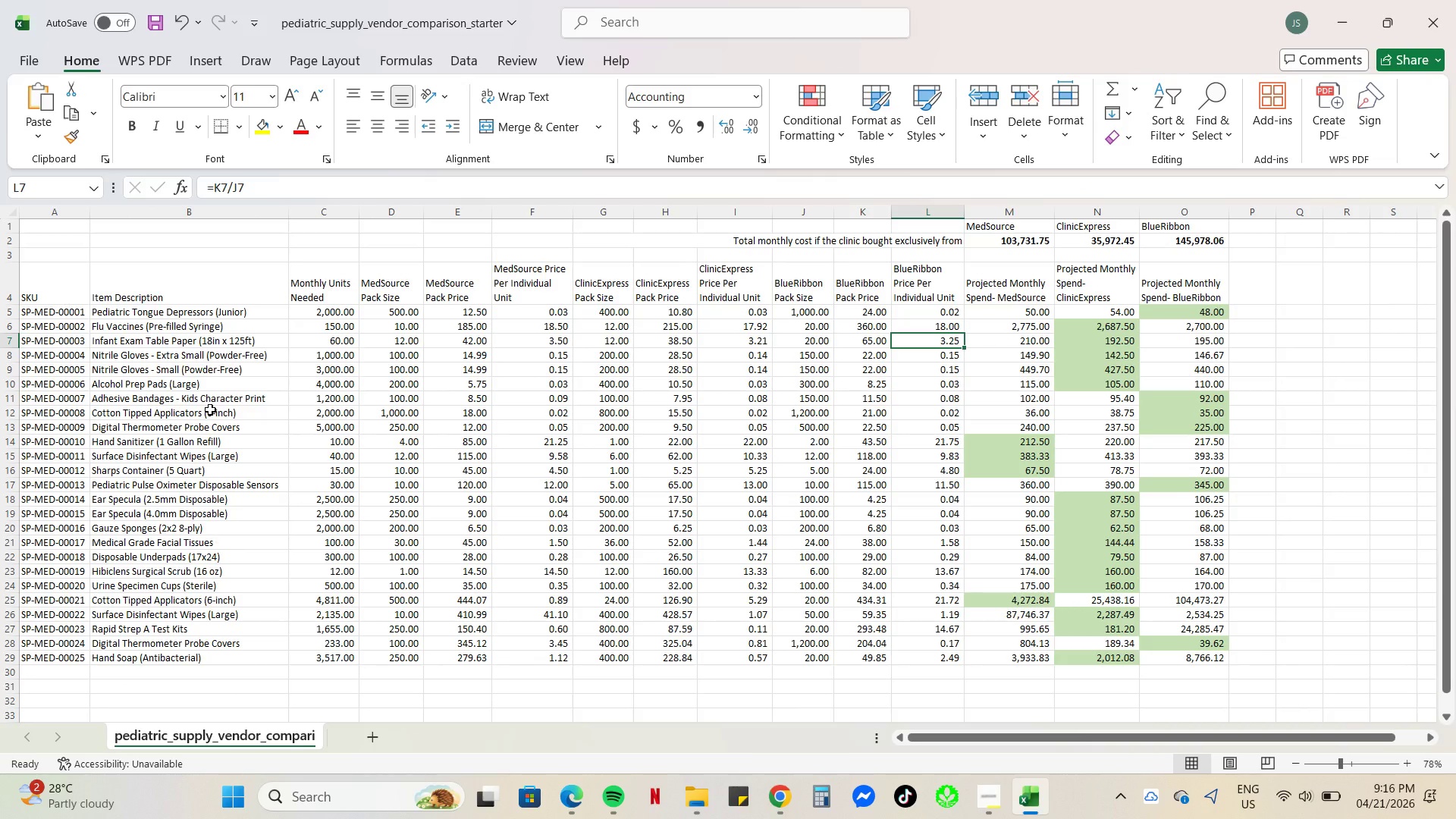 
left_click([1433, 767])
 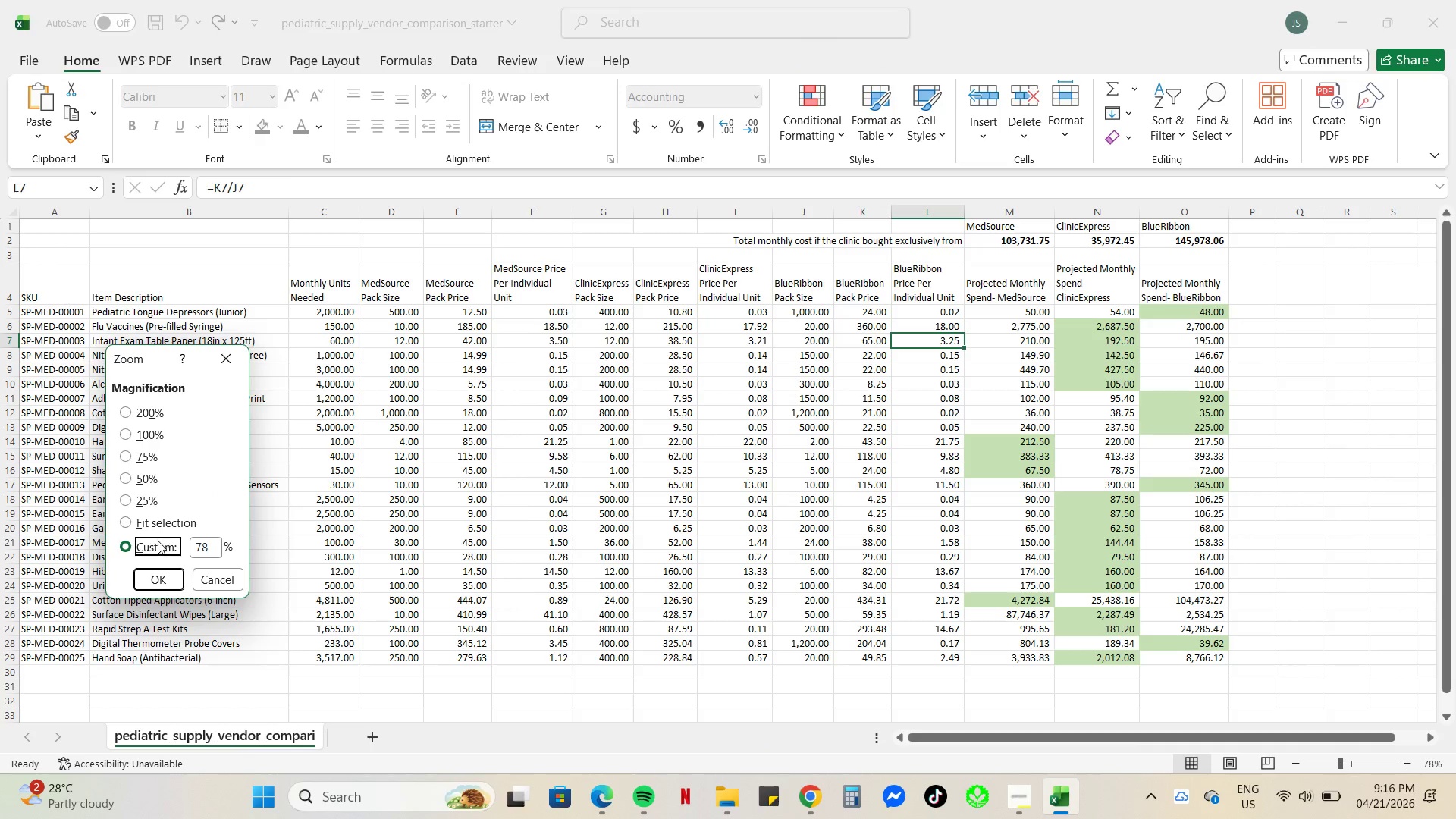 
left_click_drag(start_coordinate=[213, 545], to_coordinate=[136, 537])
 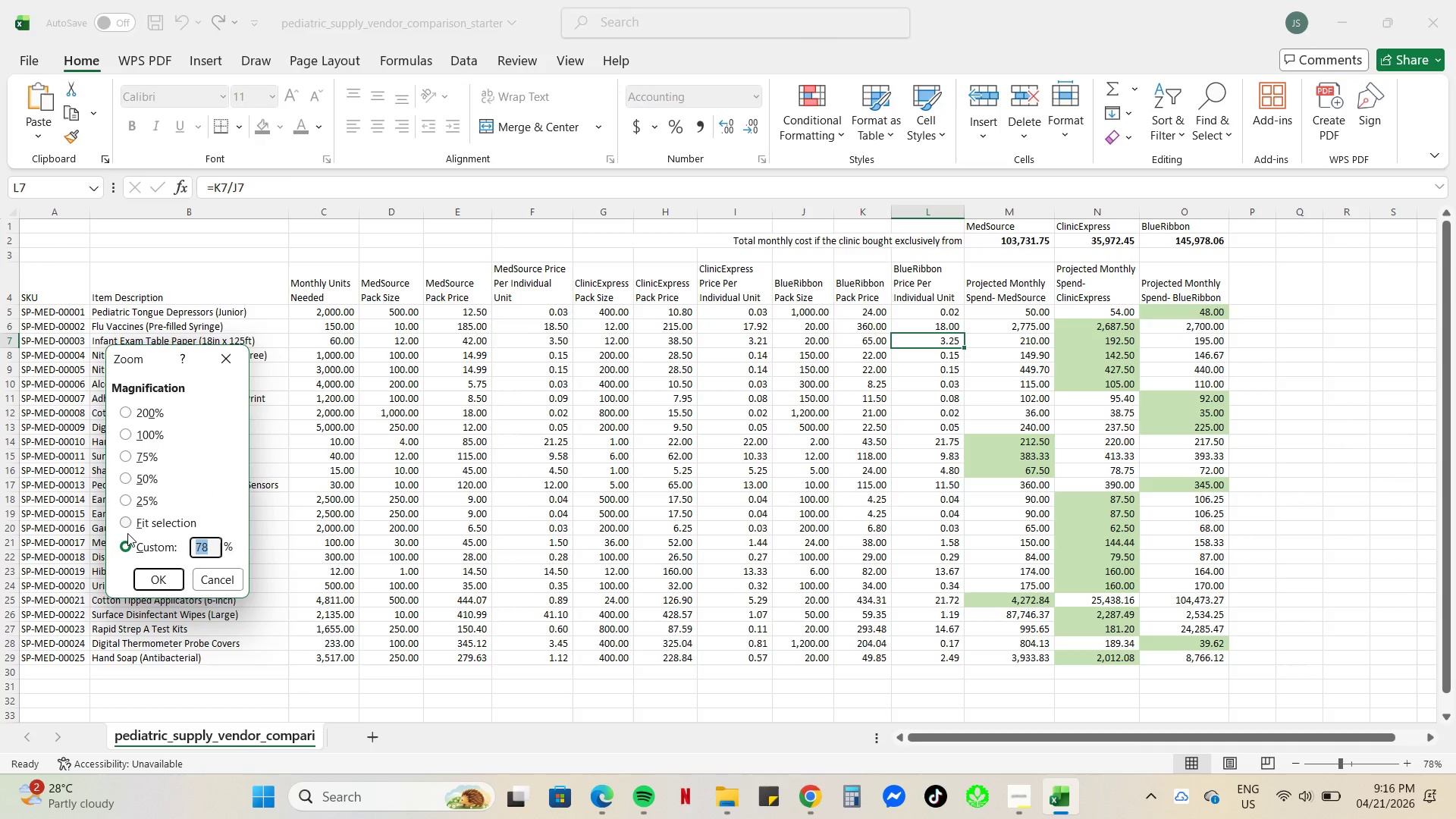 
type(80)
 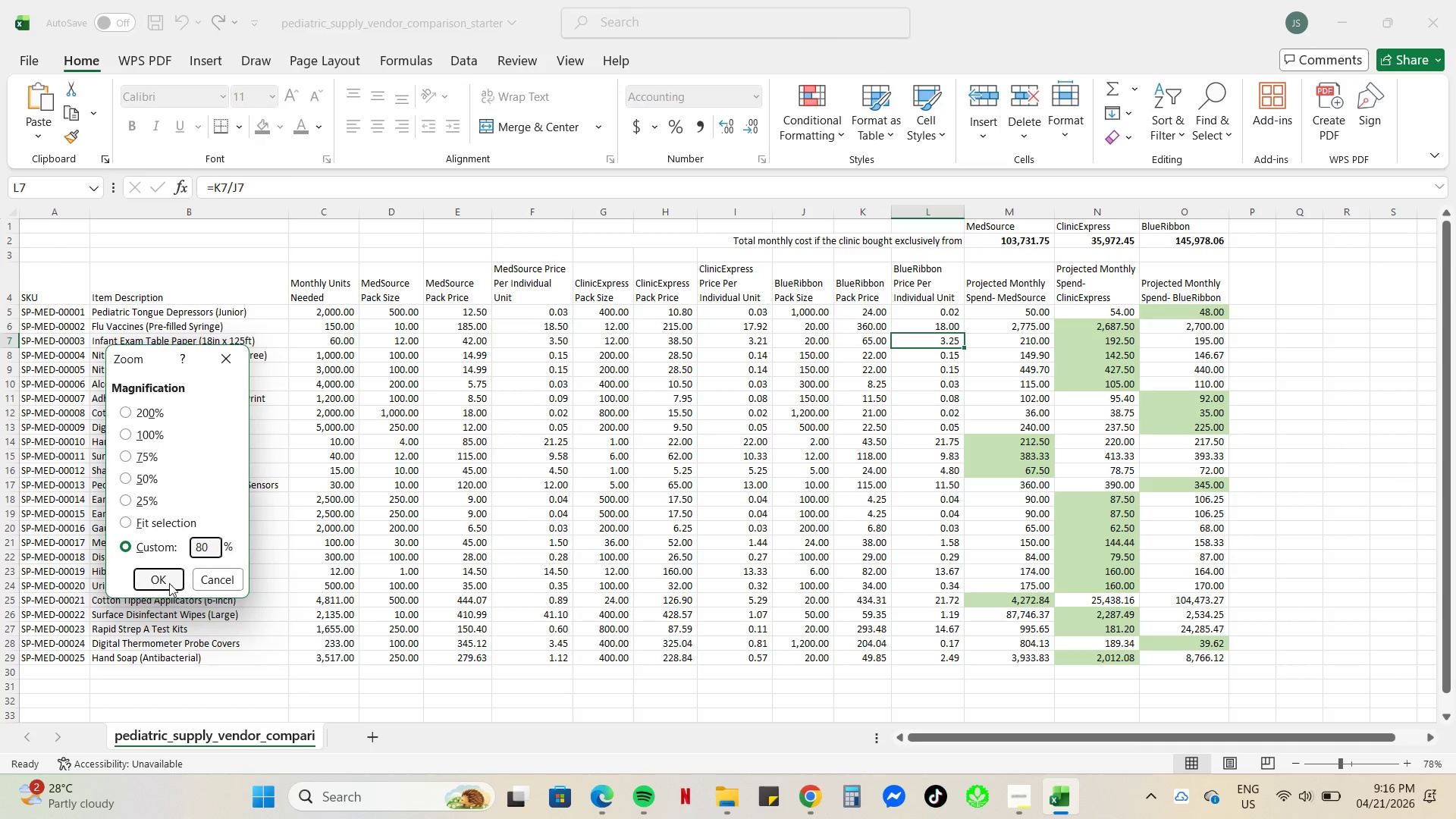 
left_click([150, 588])
 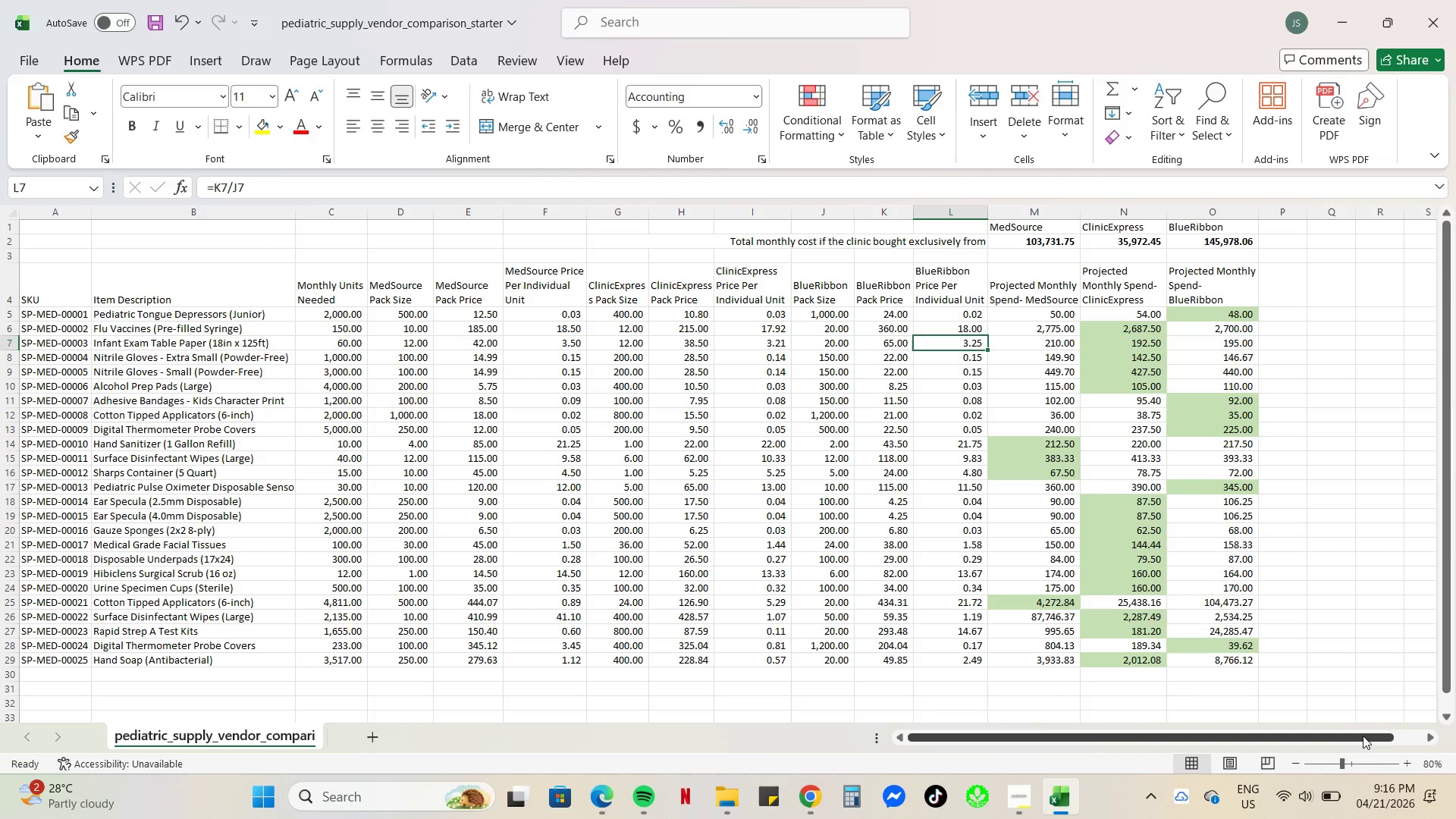 
left_click([1409, 761])
 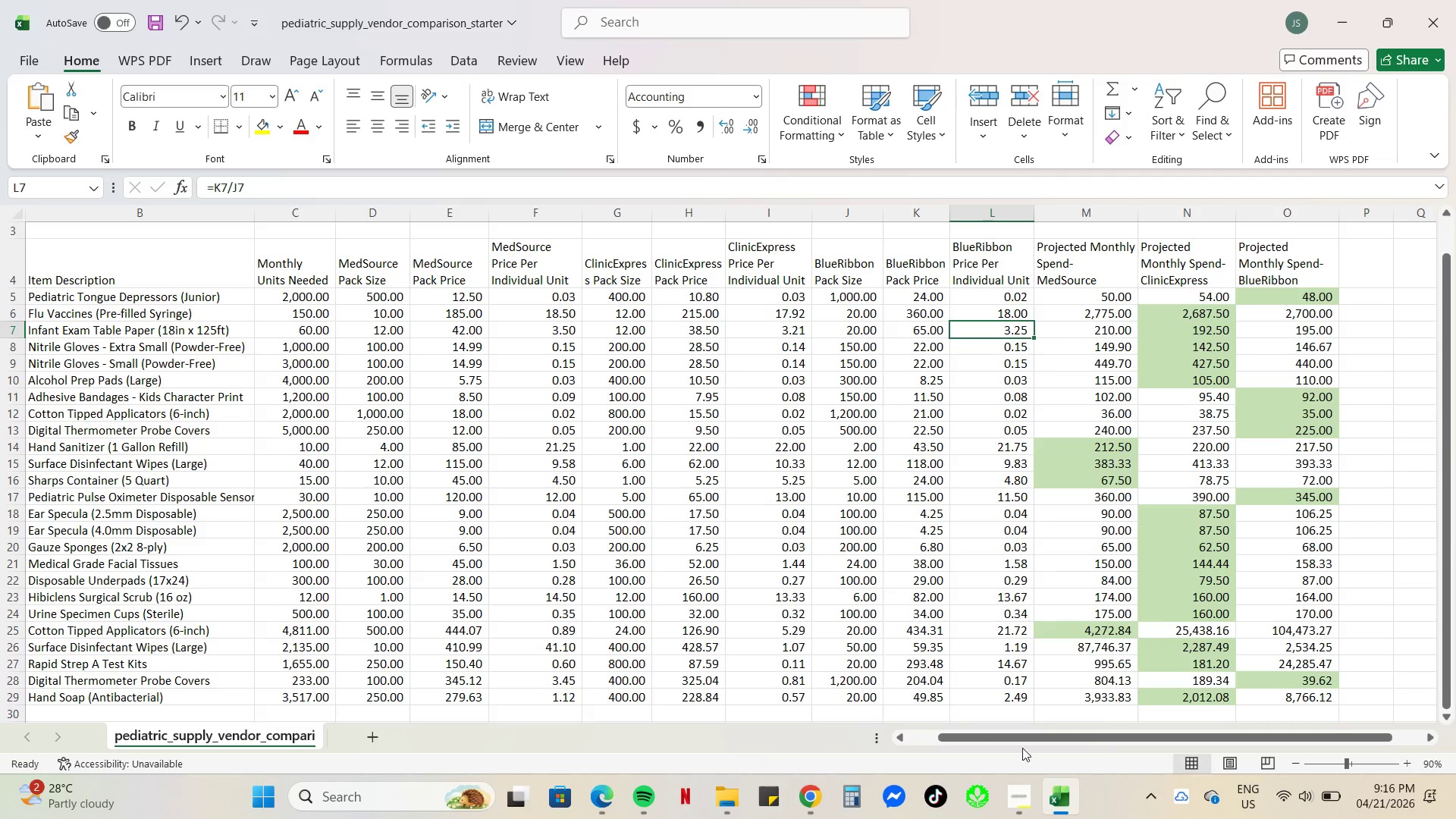 
left_click([558, 512])
 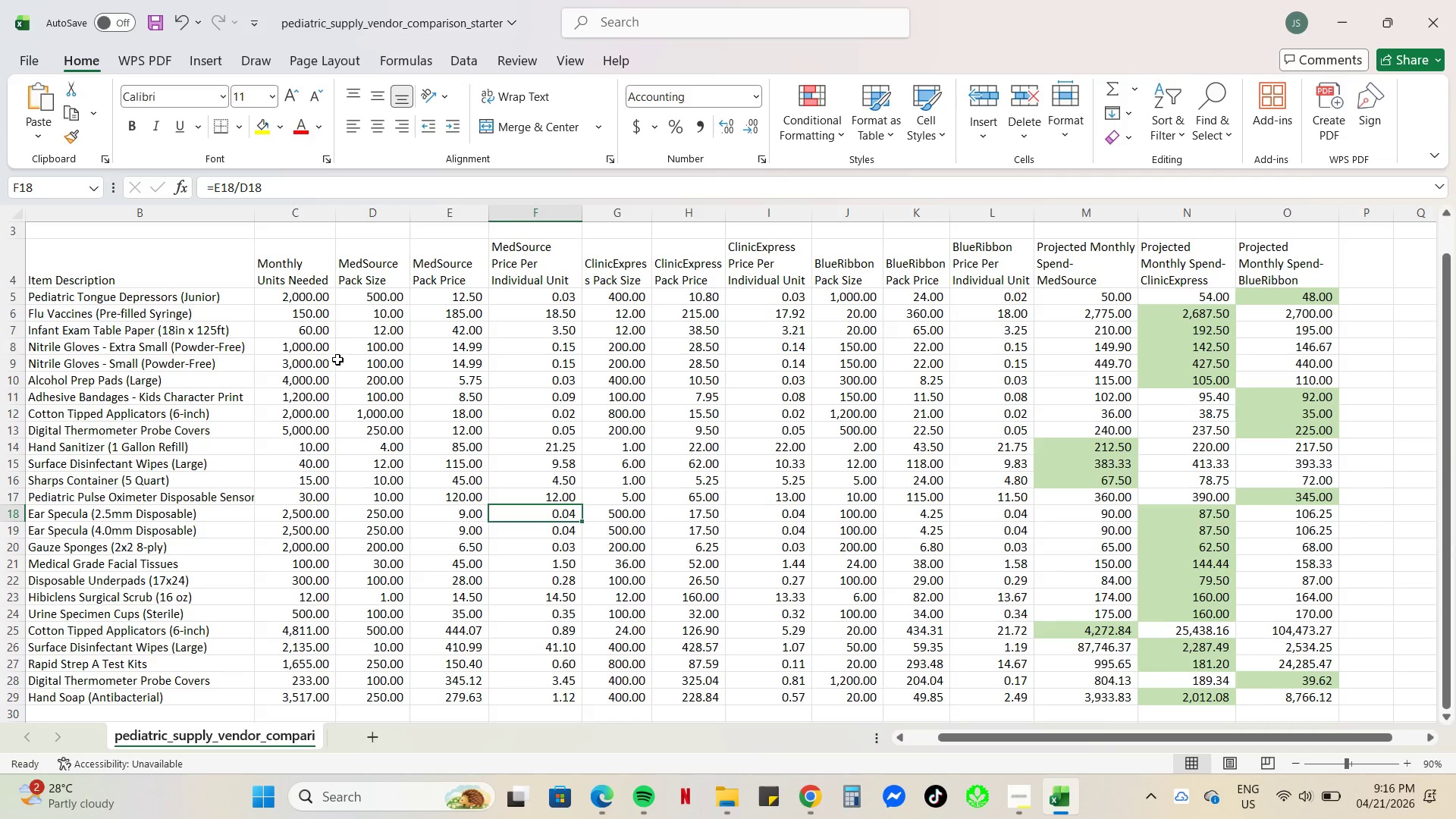 
wait(5.23)
 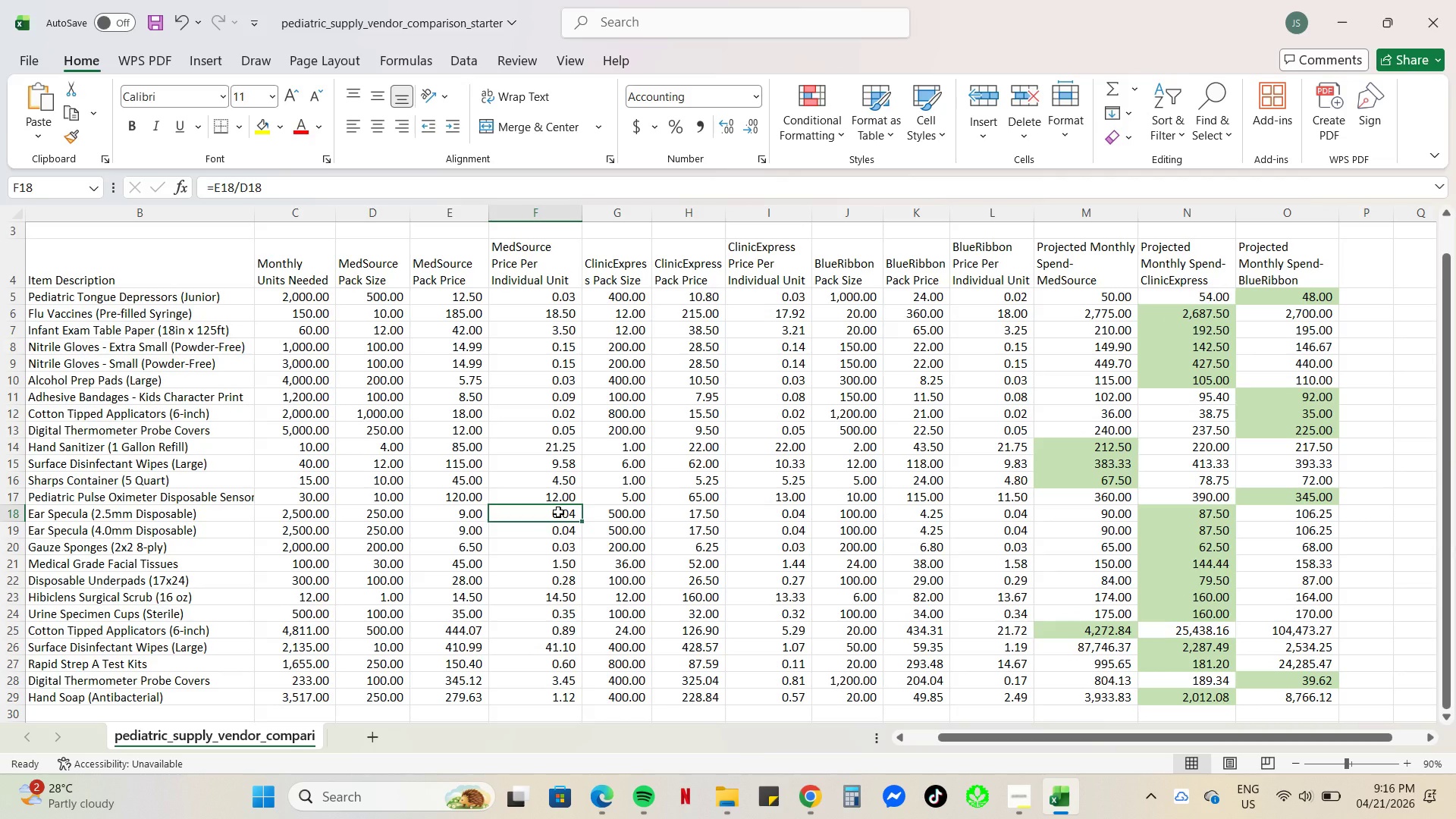 
left_click([306, 363])
 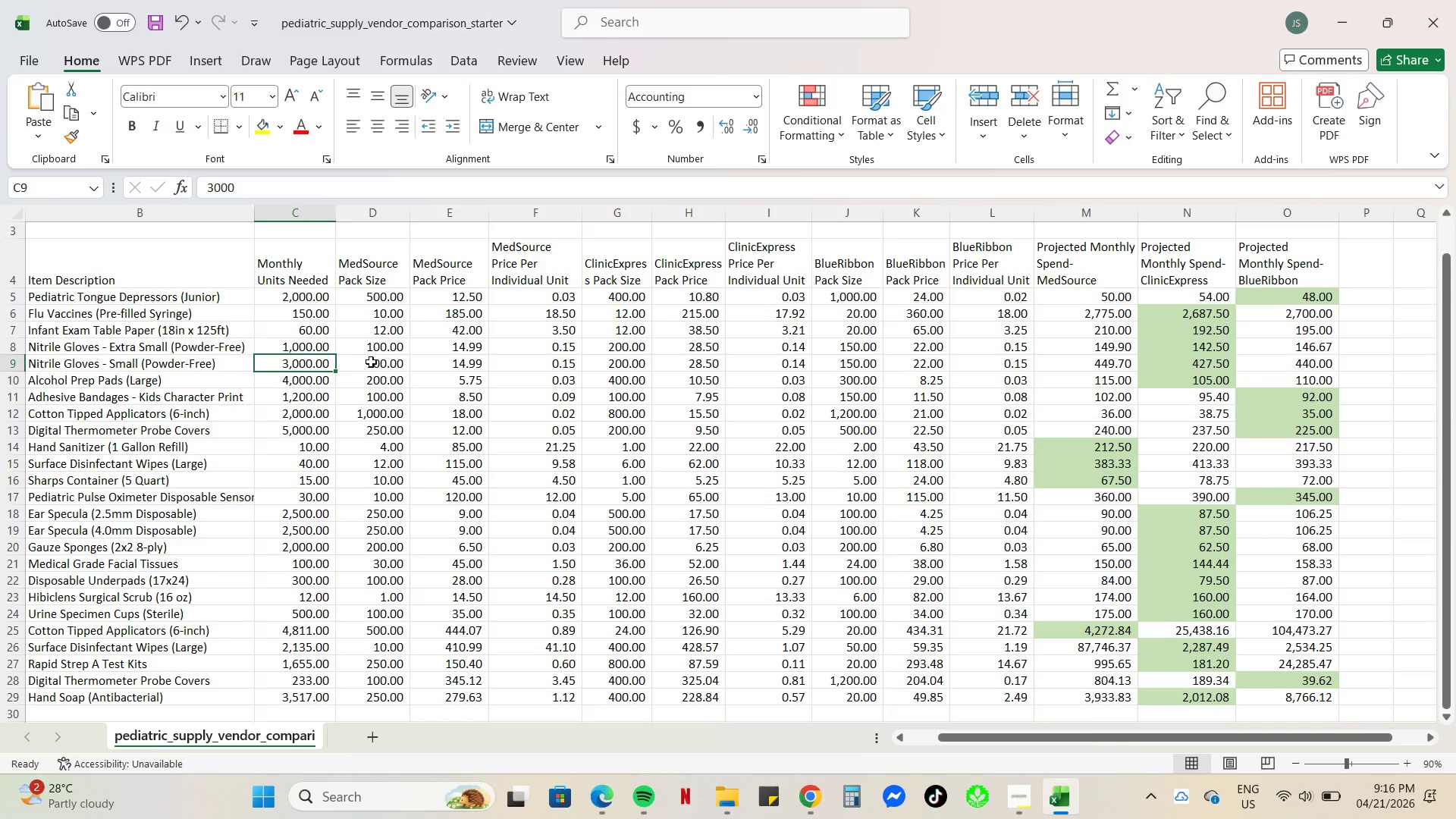 
left_click([451, 362])
 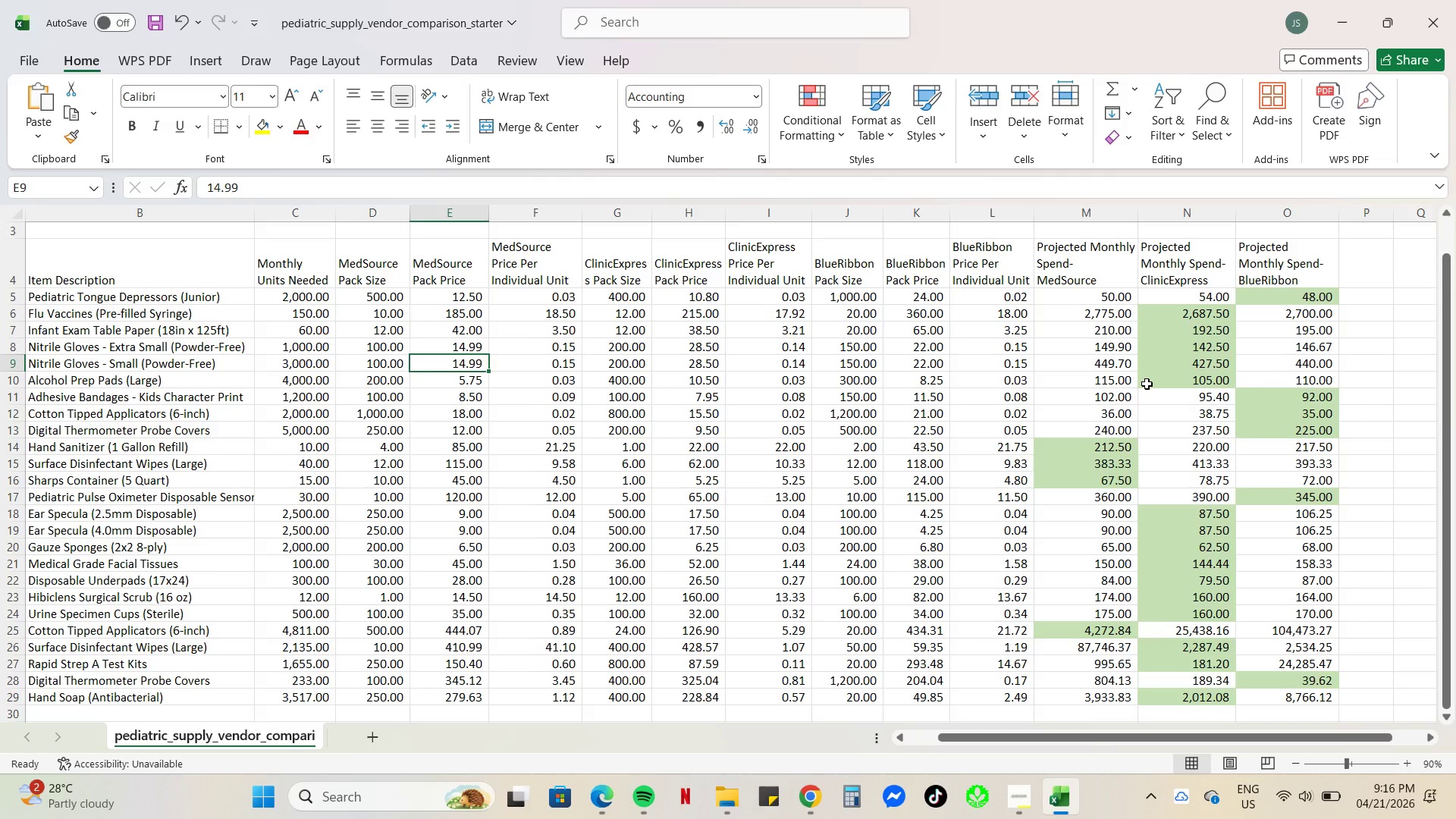 
wait(18.81)
 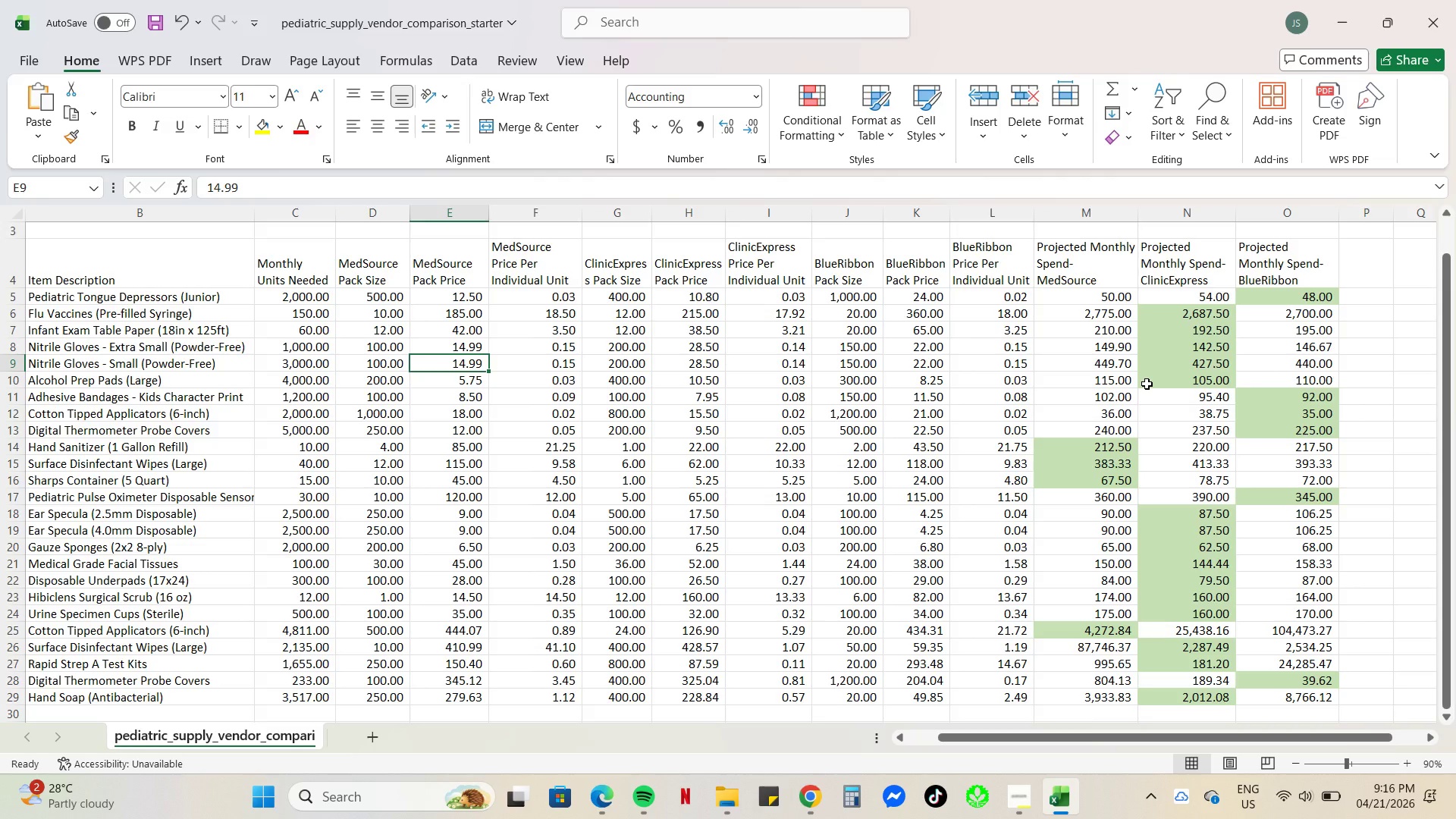 
scroll: coordinate [1058, 384], scroll_direction: up, amount: 3.0
 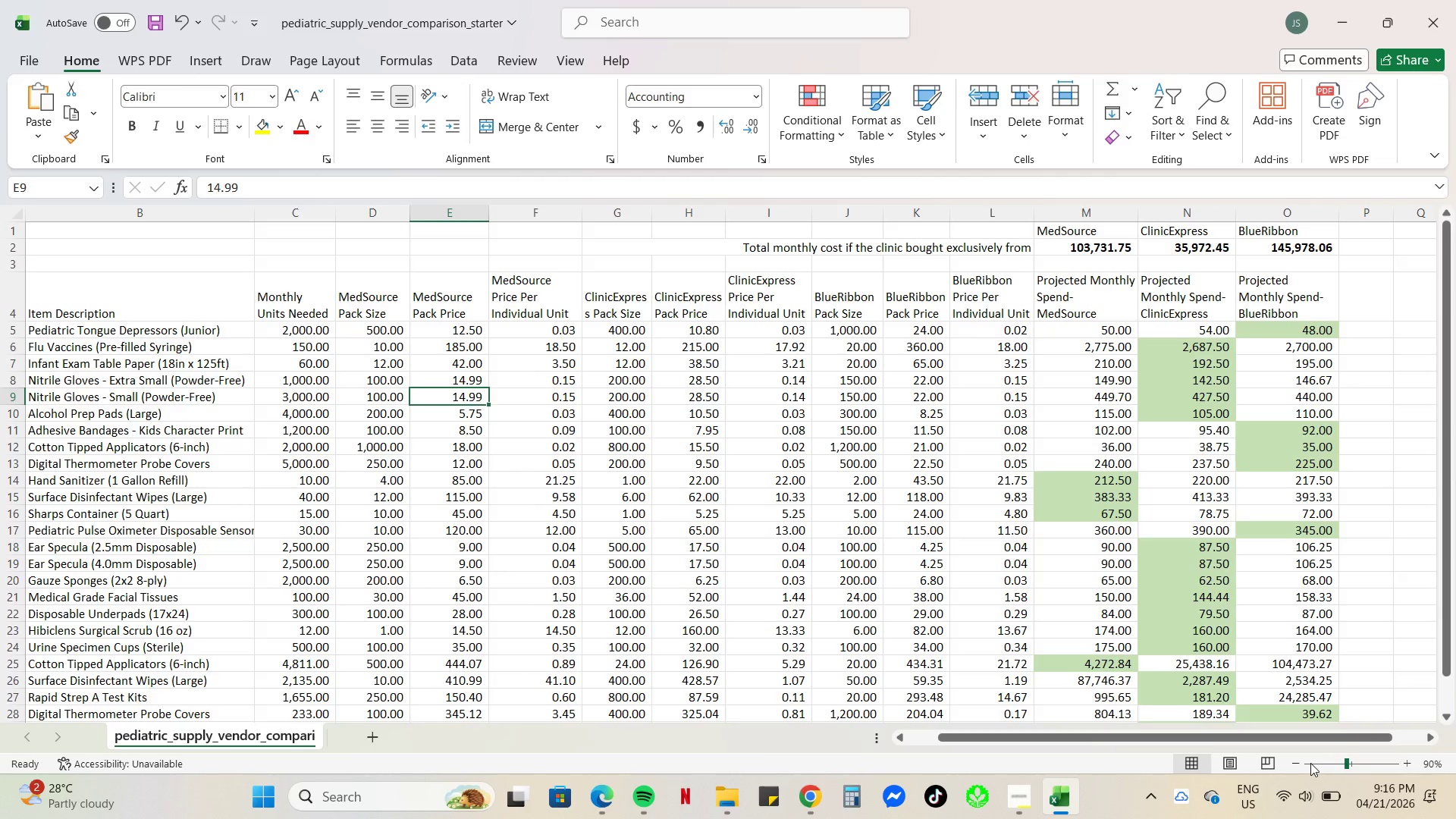 
left_click([1290, 763])
 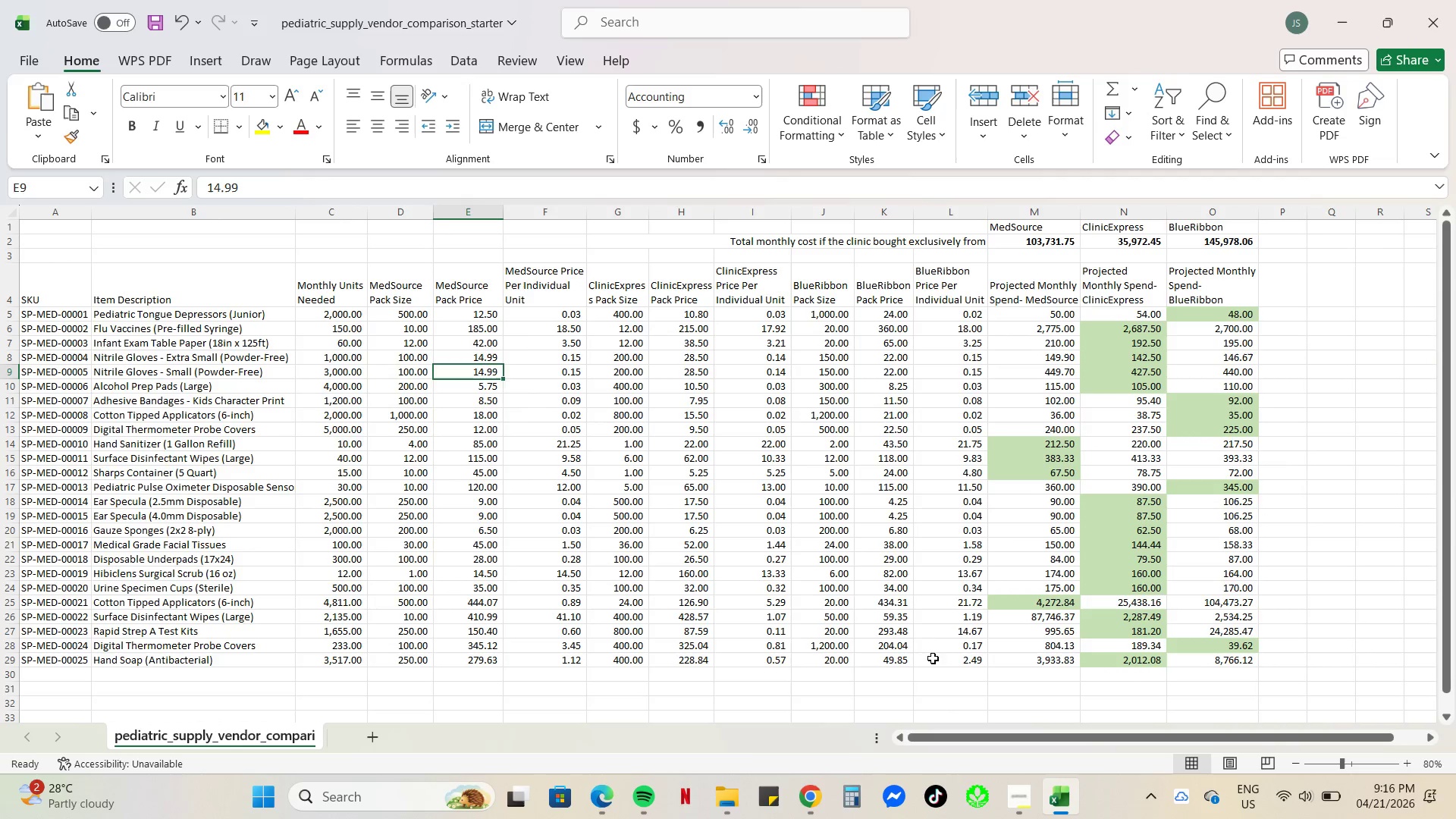 
scroll: coordinate [886, 626], scroll_direction: up, amount: 6.0
 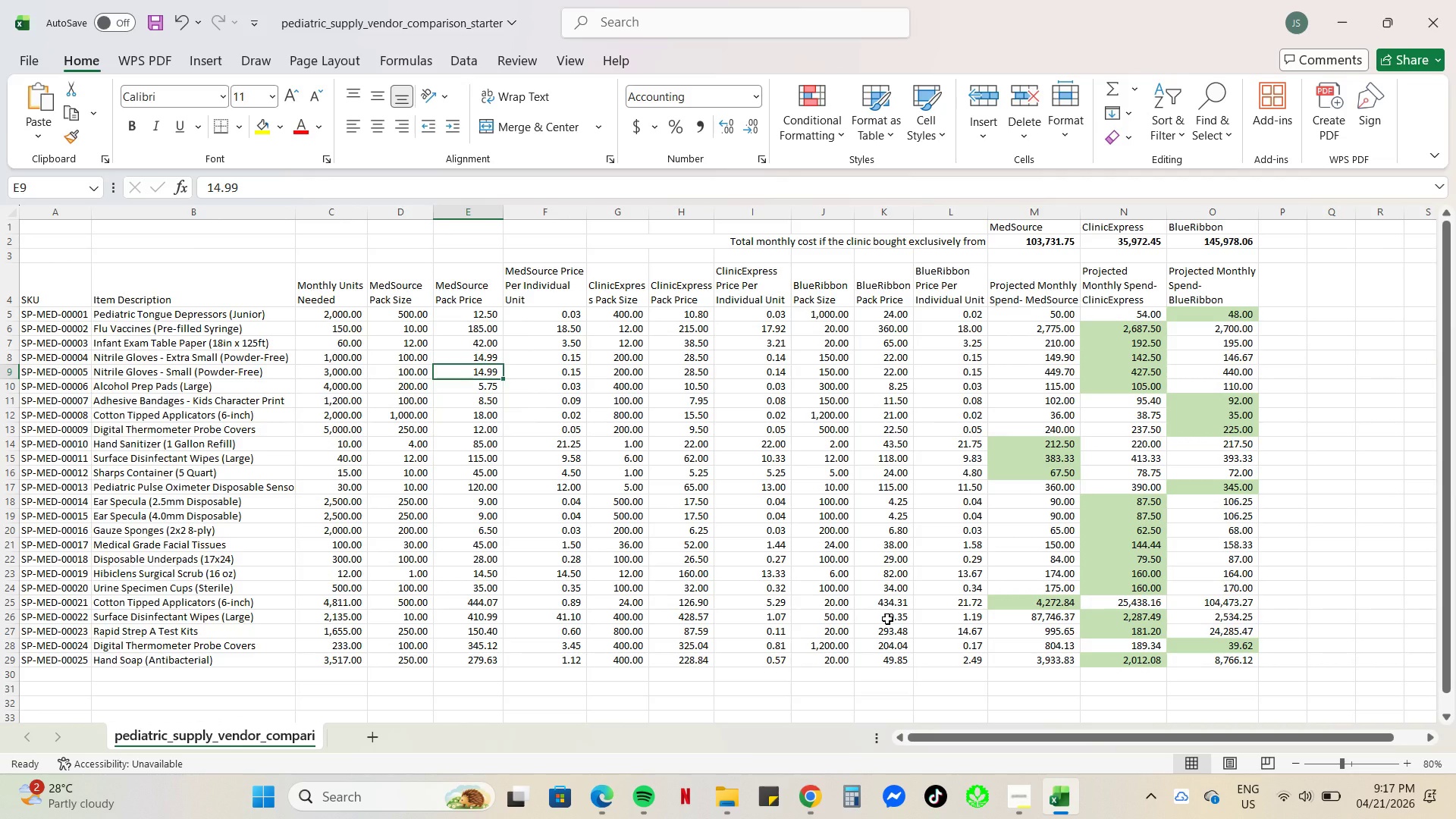 
wait(9.48)
 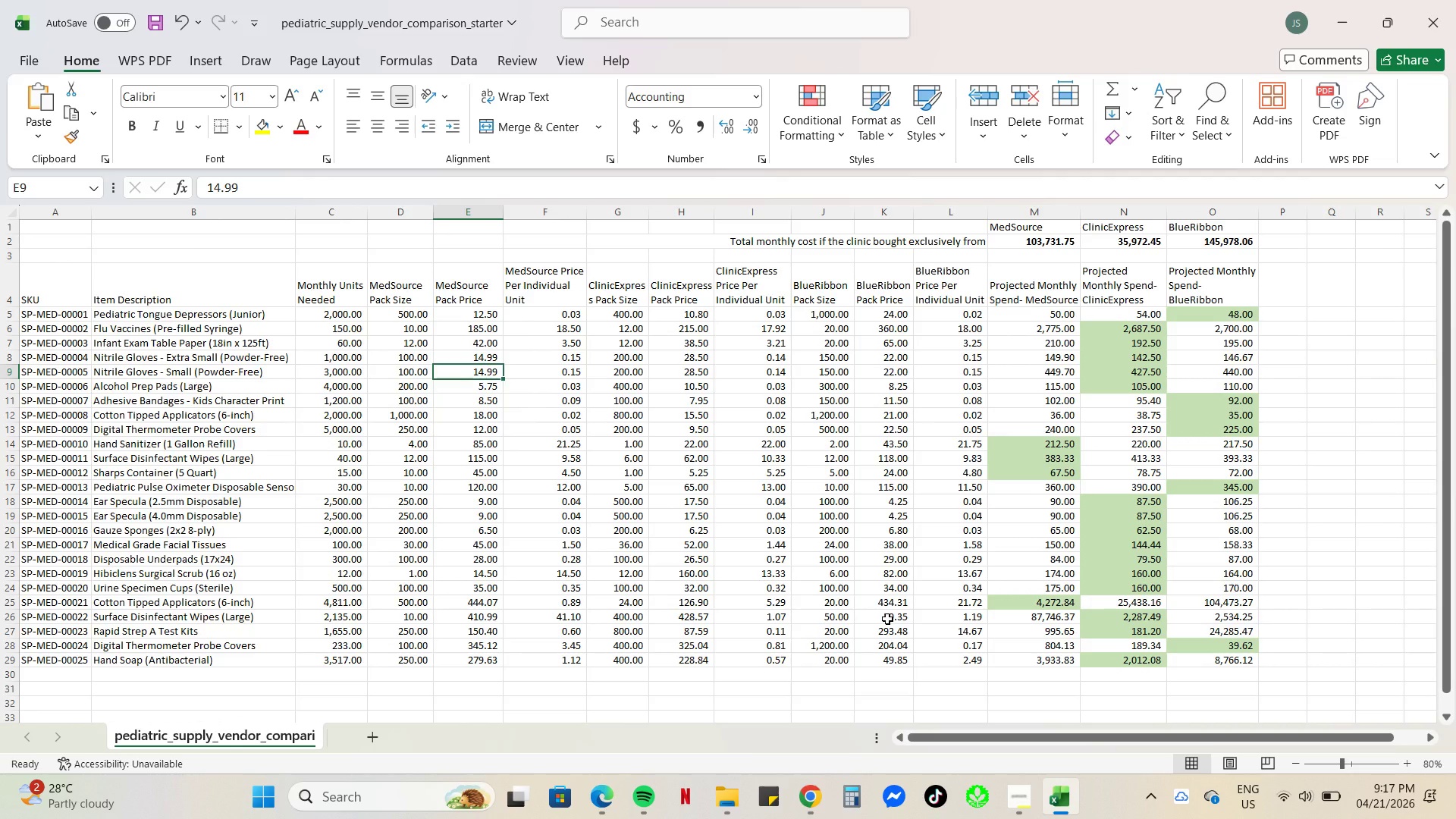 
left_click_drag(start_coordinate=[540, 281], to_coordinate=[541, 664])
 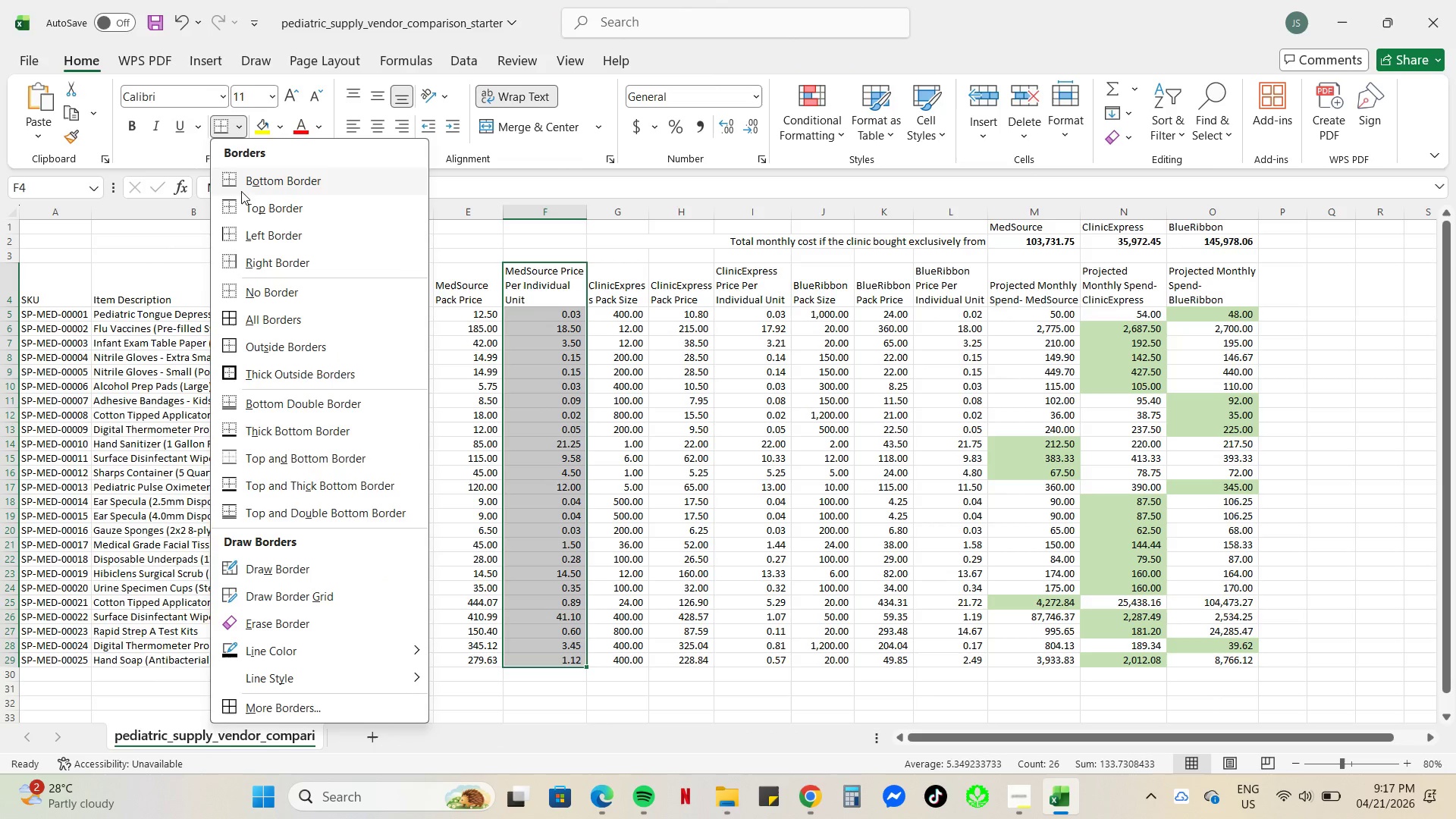 
left_click([239, 319])
 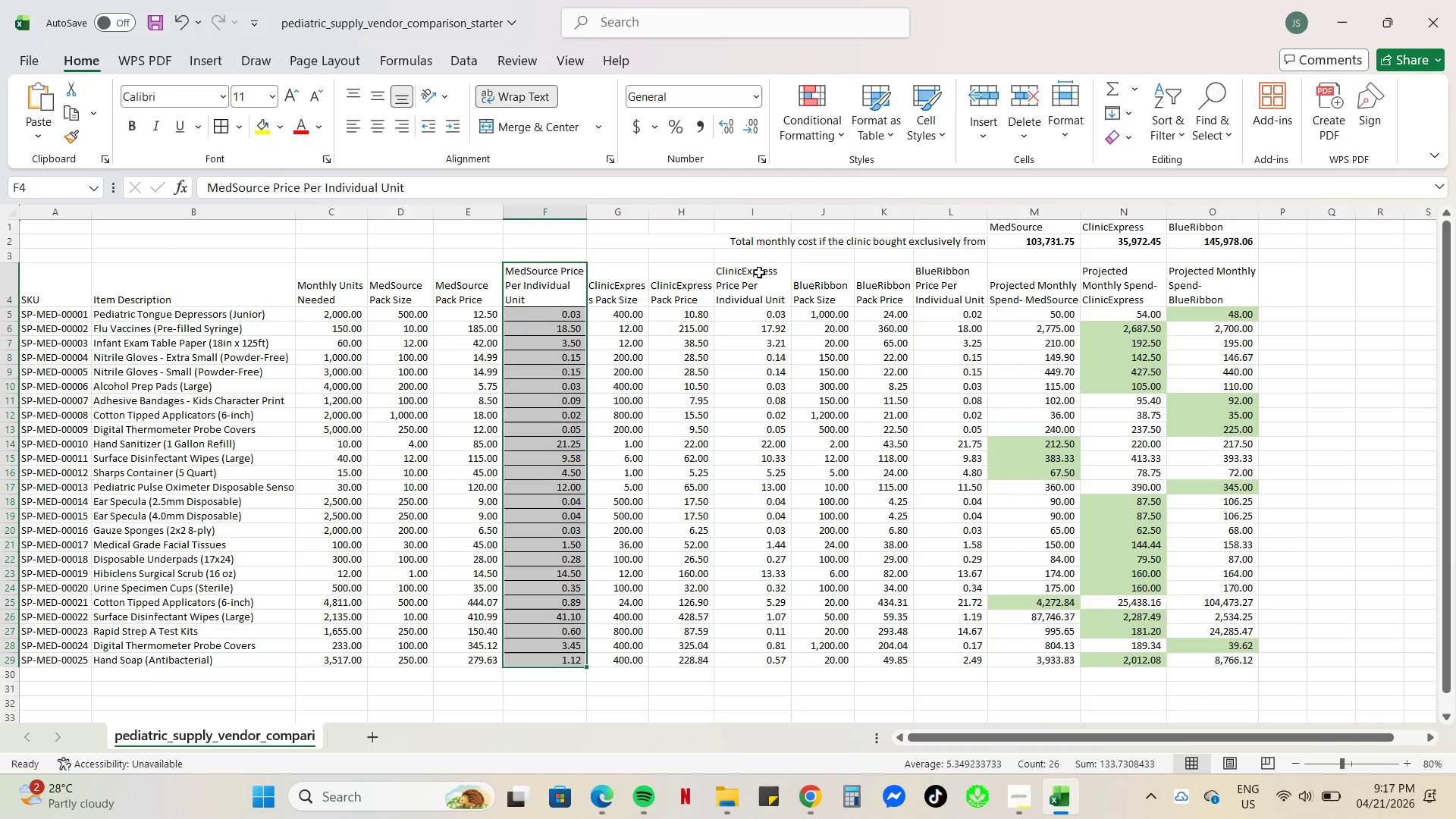 
left_click_drag(start_coordinate=[759, 272], to_coordinate=[750, 654])
 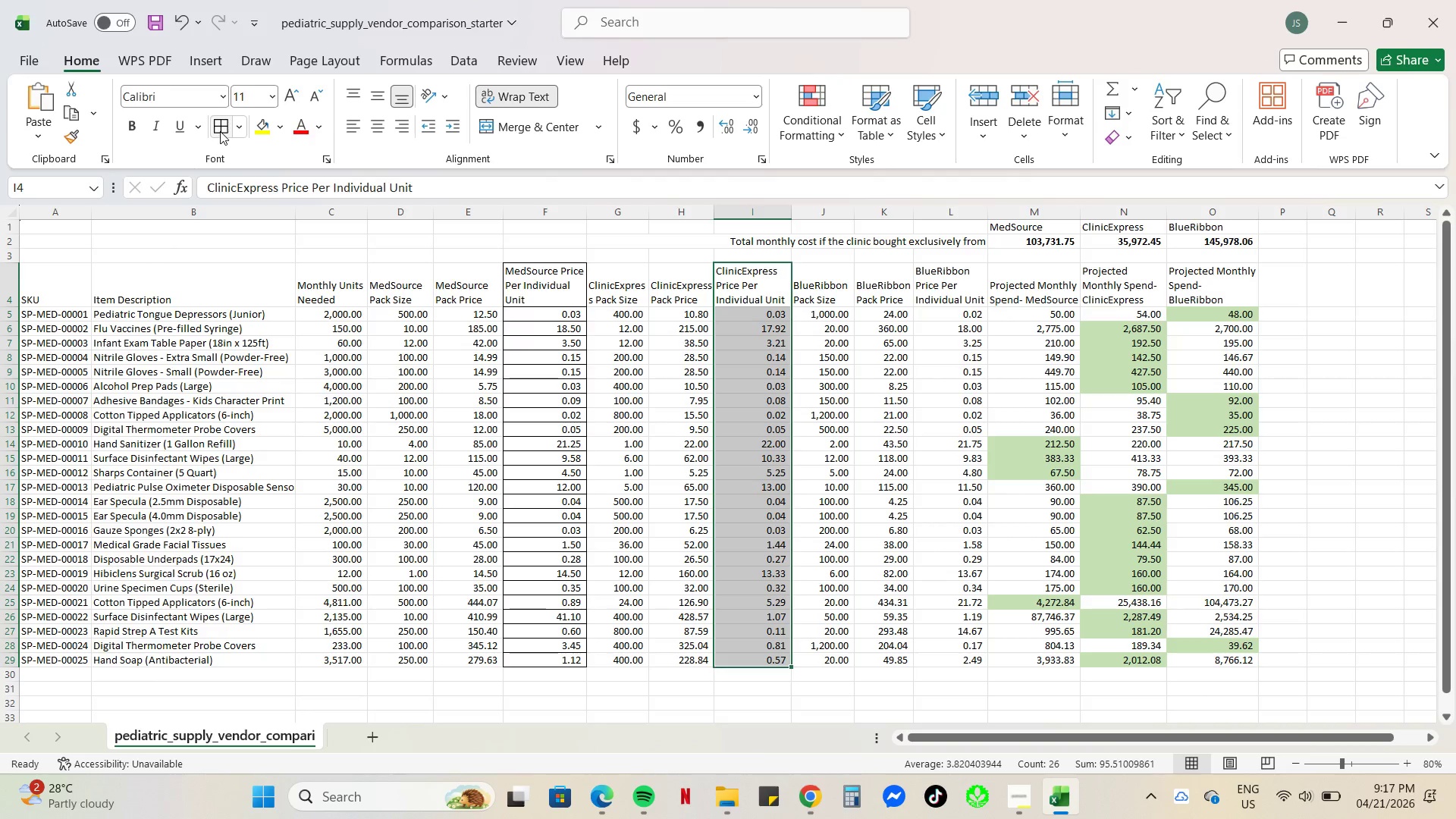 
left_click([220, 129])
 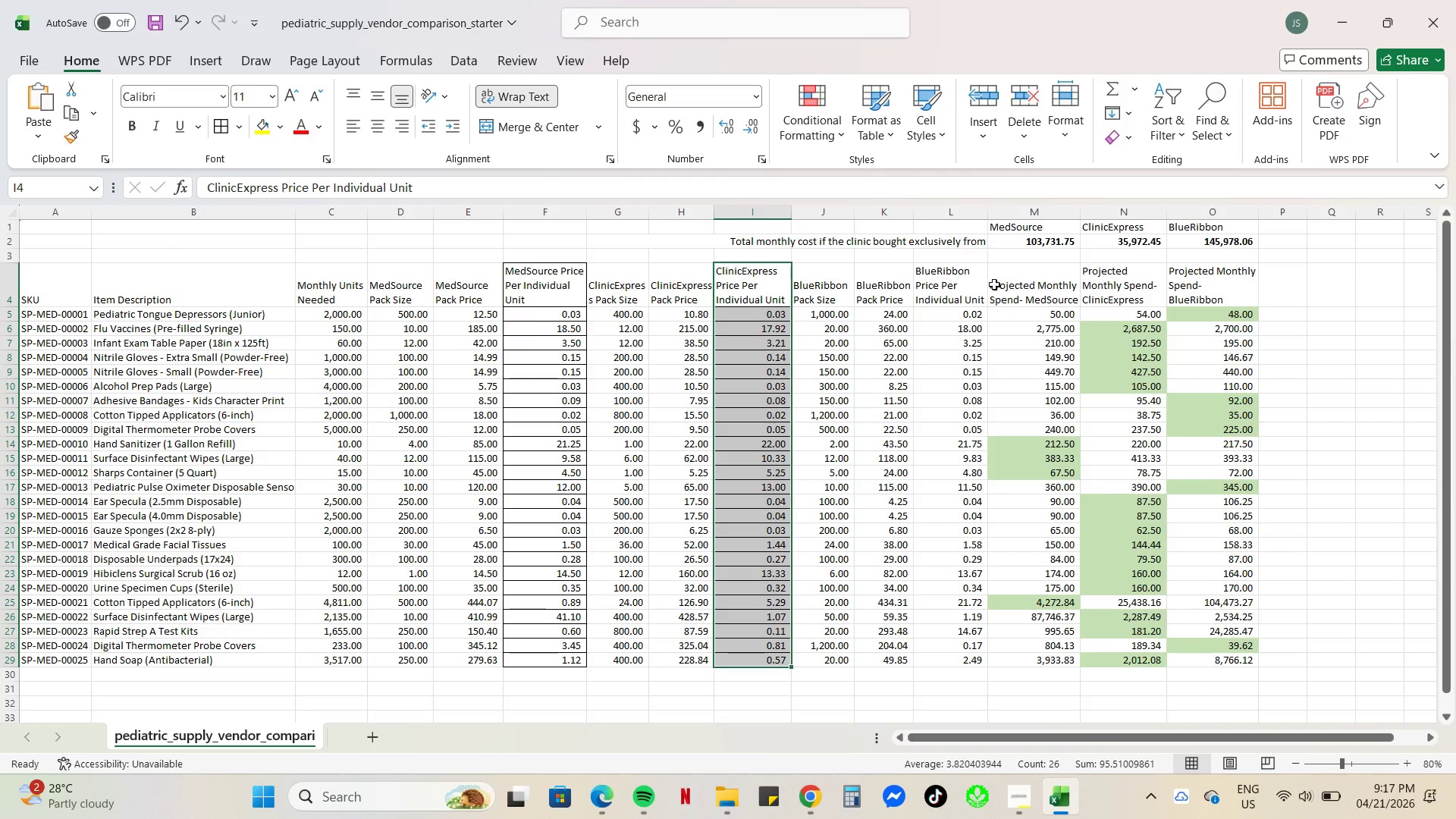 
left_click_drag(start_coordinate=[946, 277], to_coordinate=[949, 657])
 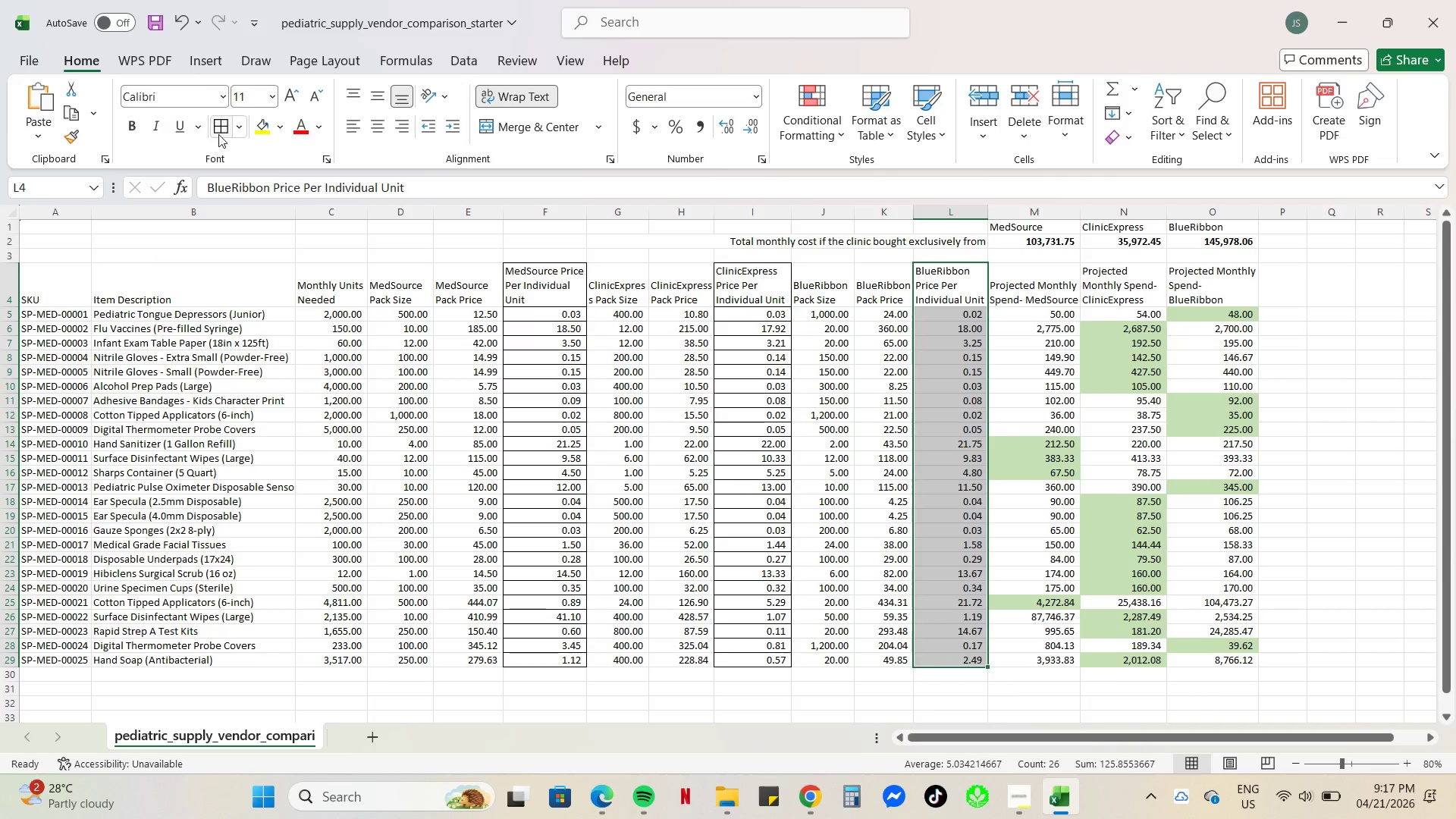 
left_click([221, 127])
 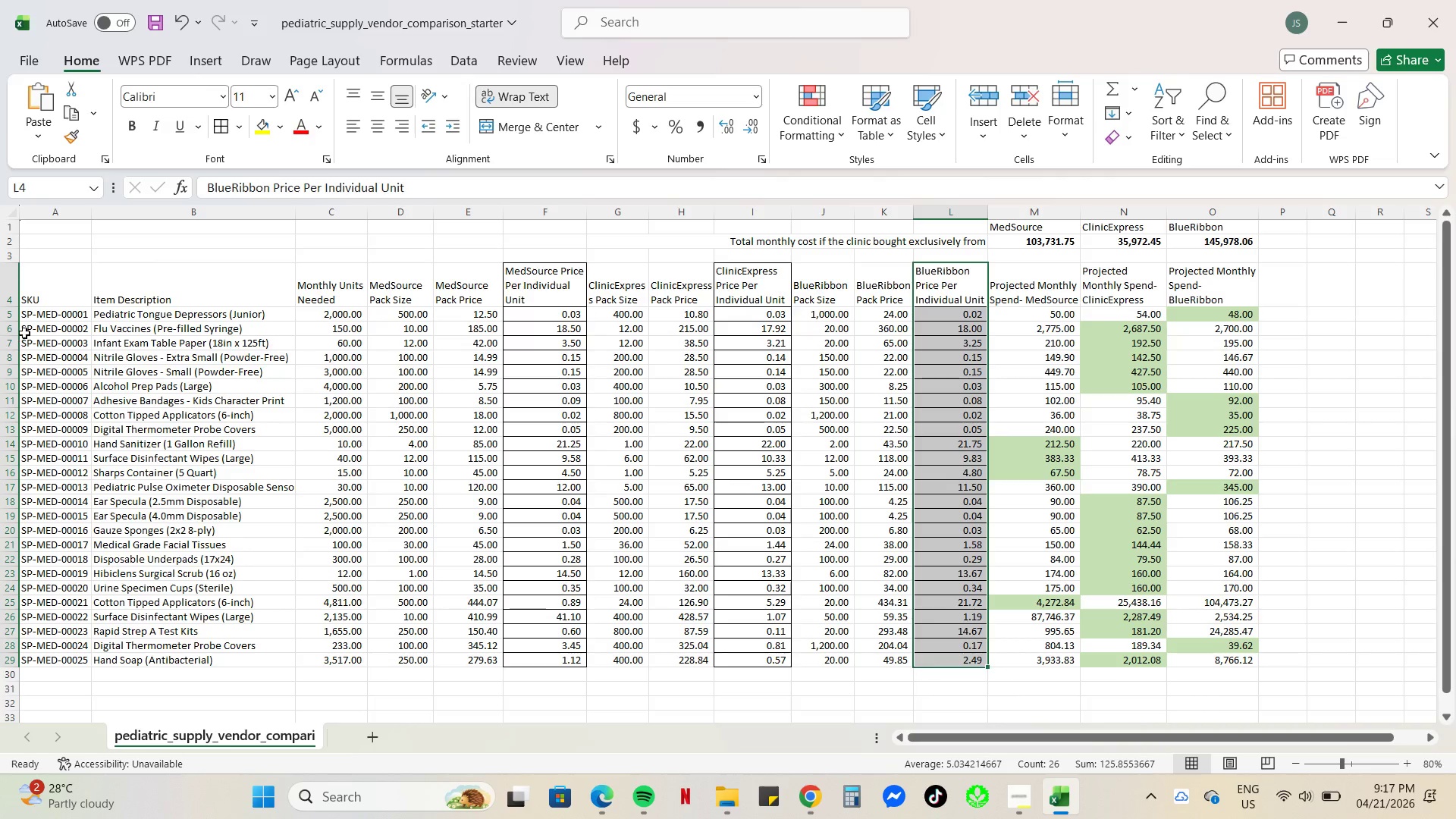 
left_click_drag(start_coordinate=[40, 315], to_coordinate=[1197, 663])
 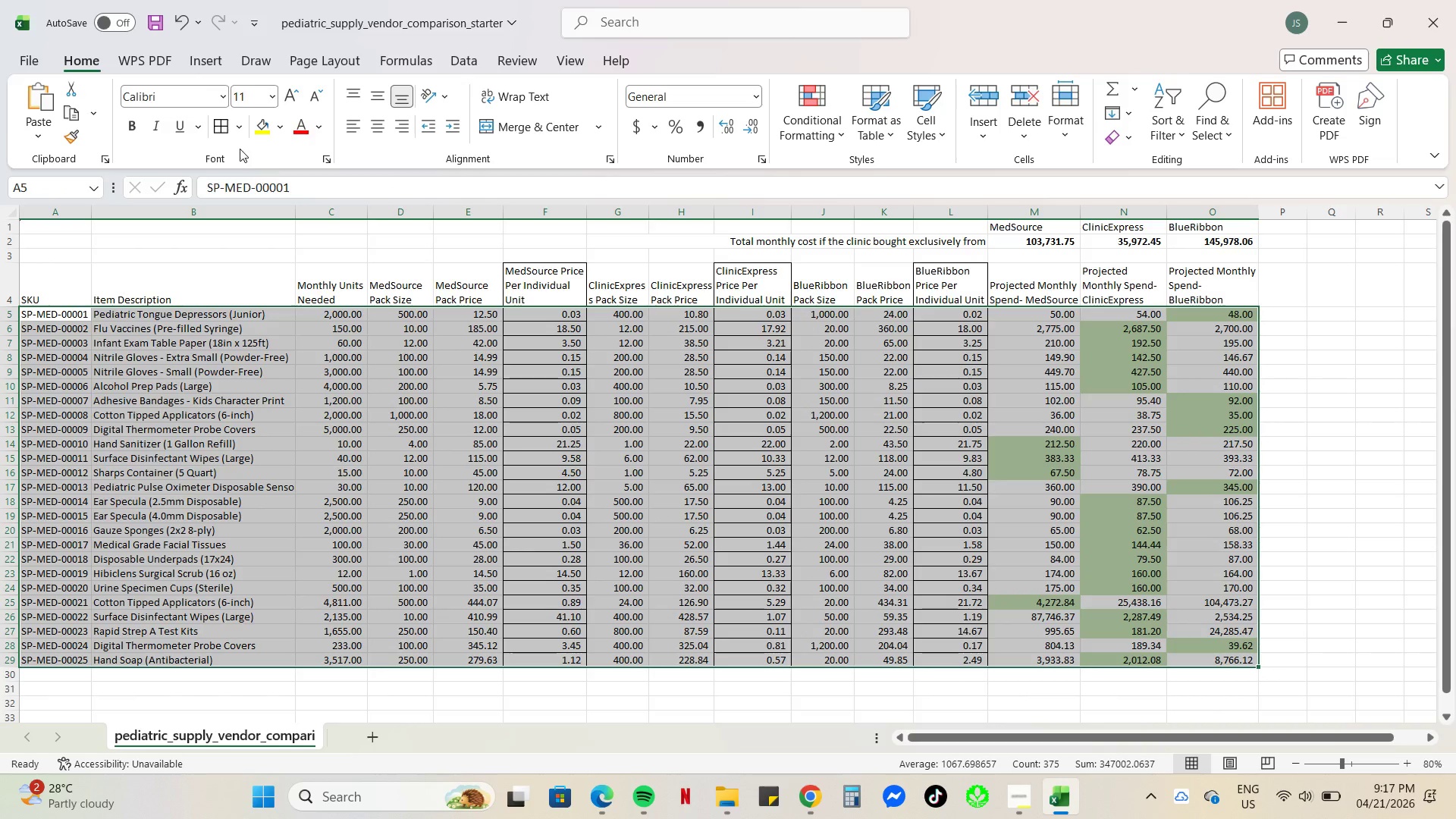 
left_click([237, 130])
 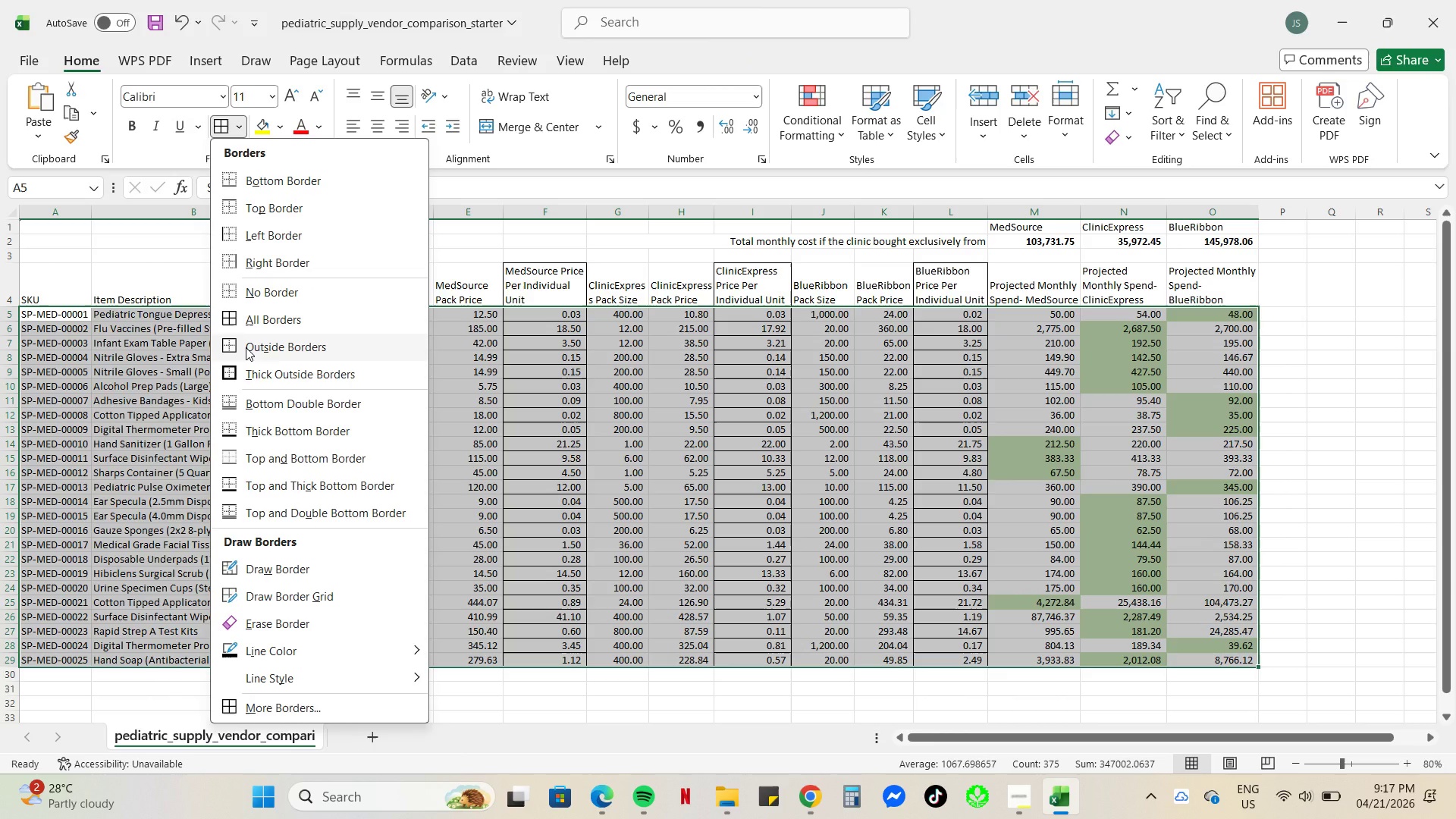 
left_click_drag(start_coordinate=[246, 347], to_coordinate=[246, 353])
 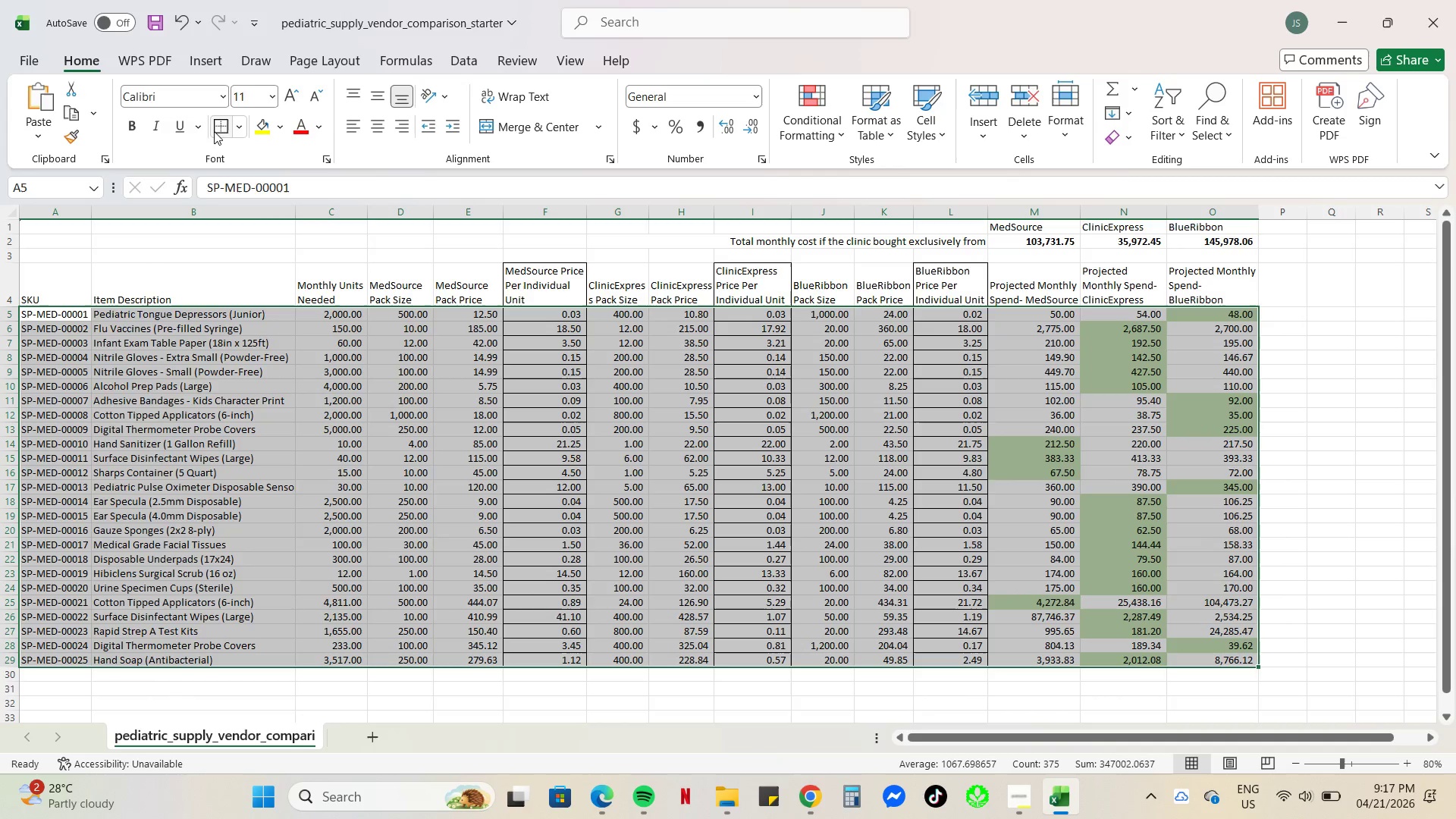 
left_click([237, 129])
 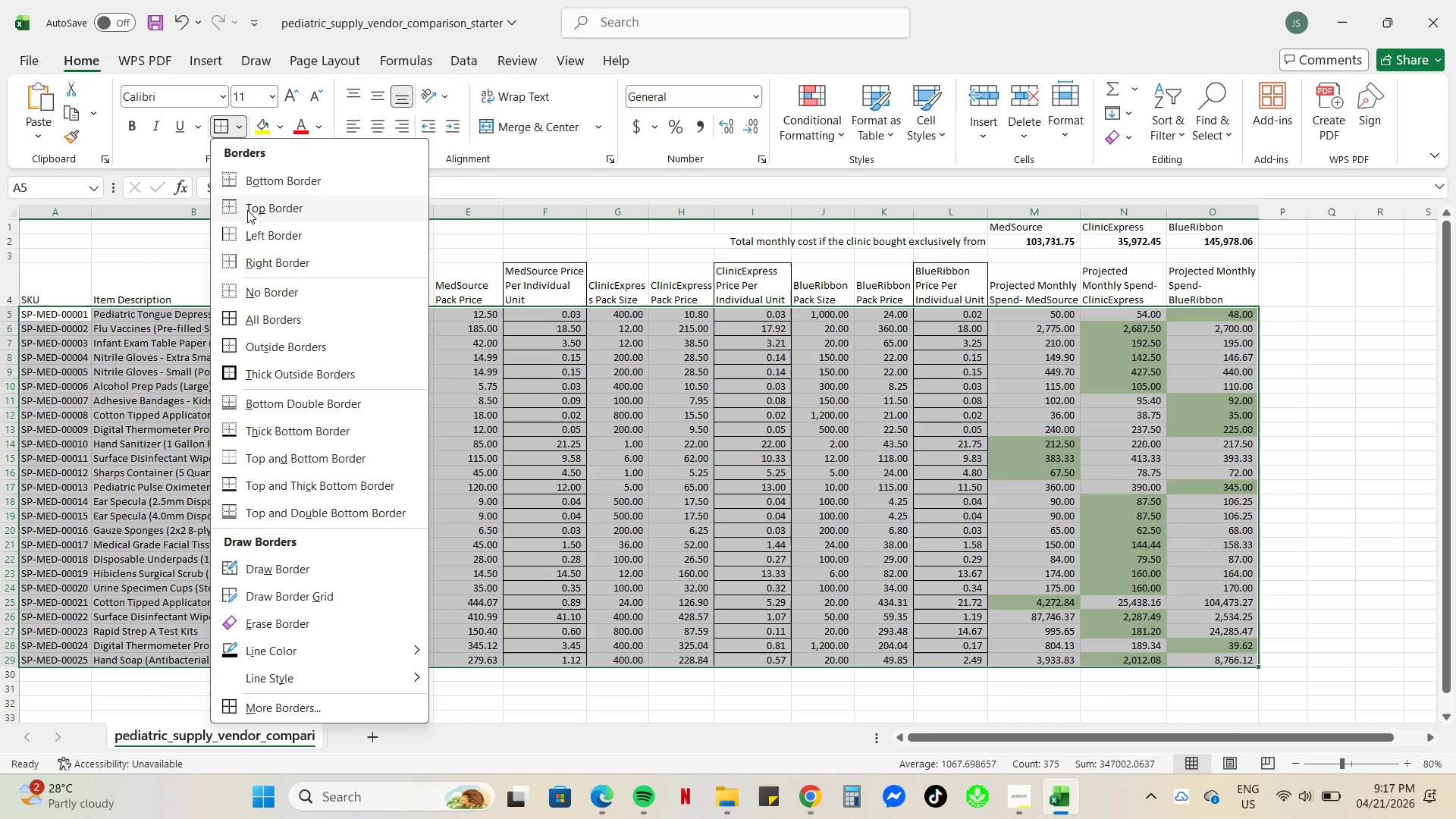 
left_click([247, 210])
 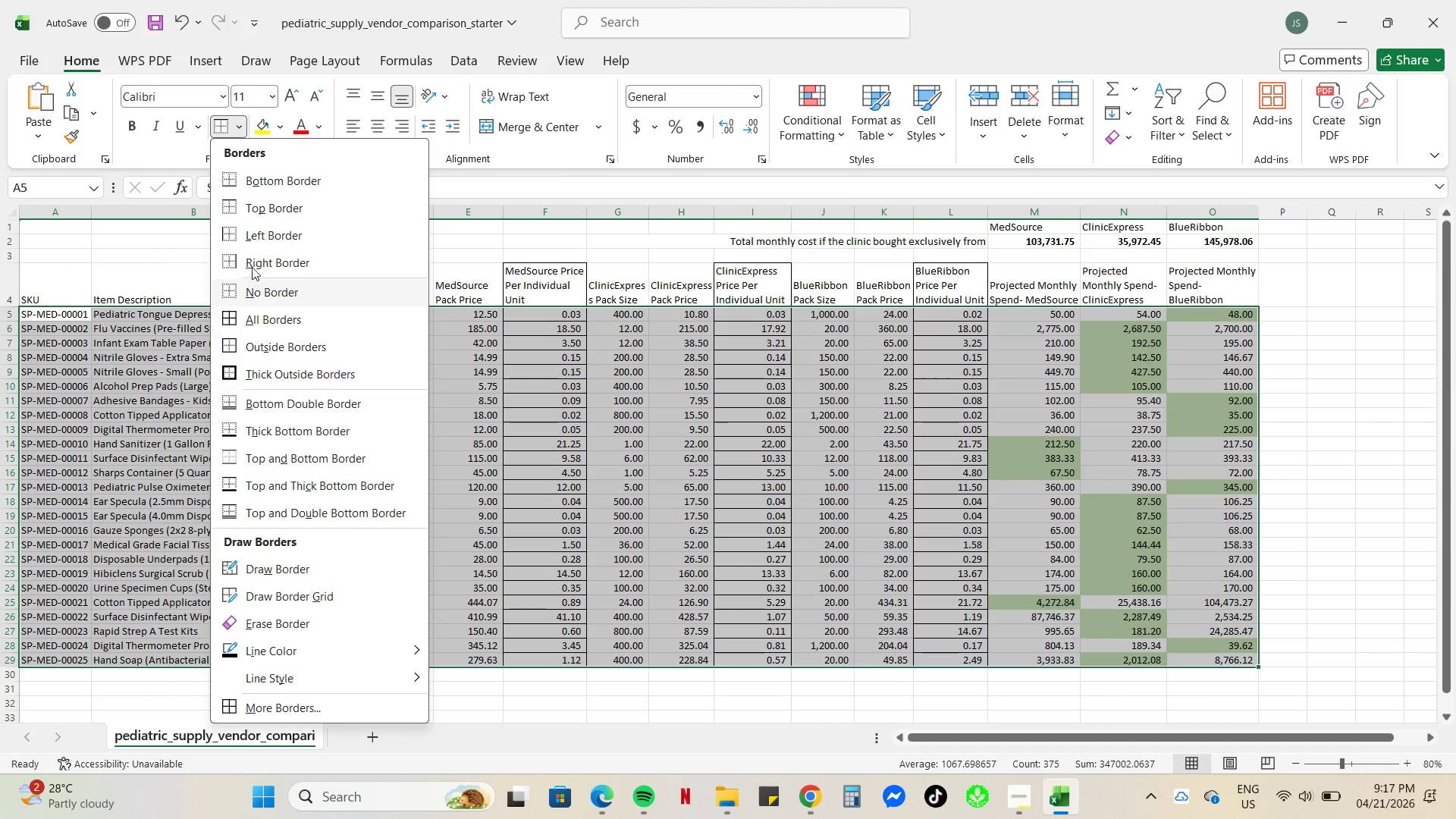 
wait(5.52)
 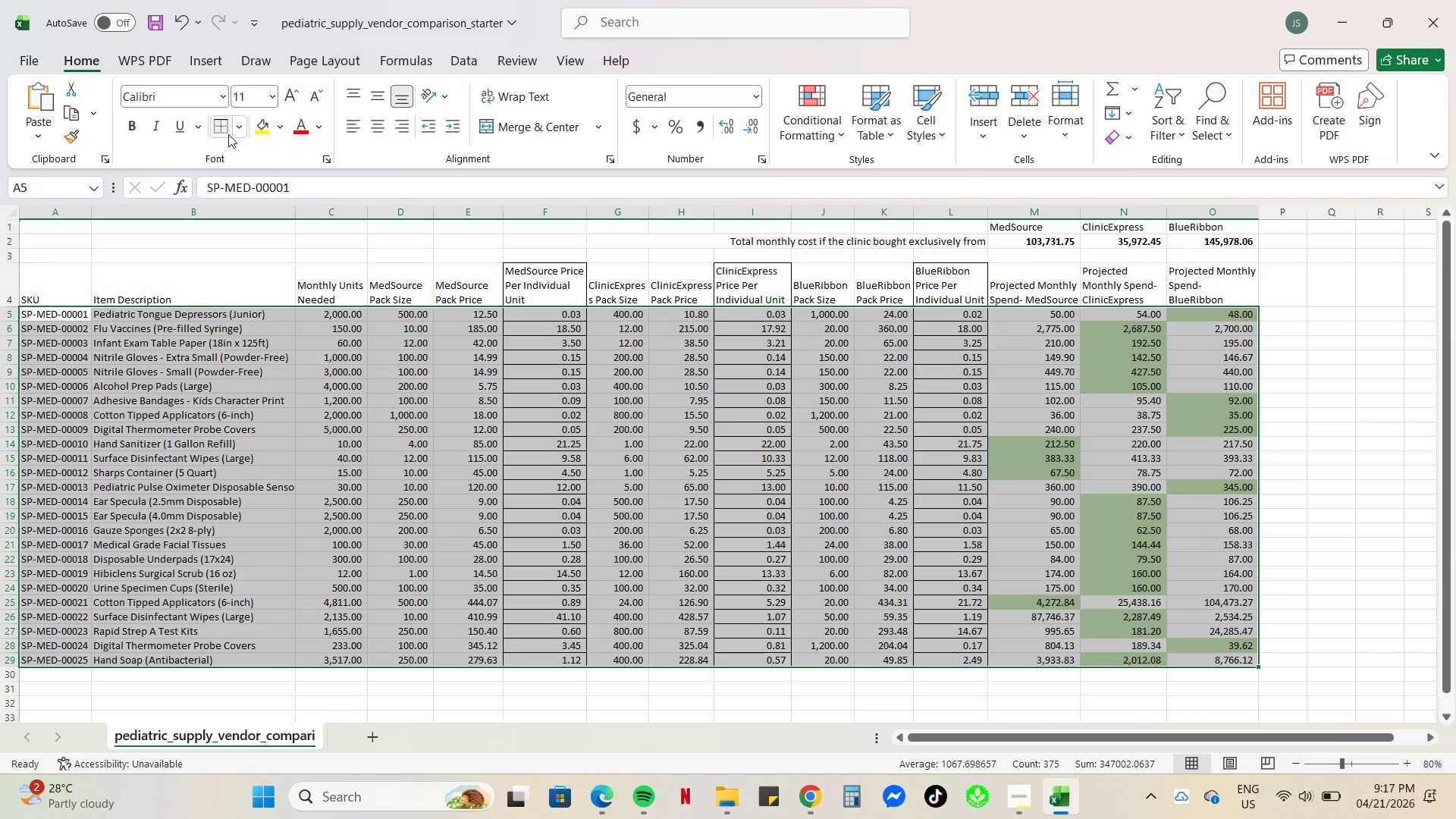 
left_click([256, 181])
 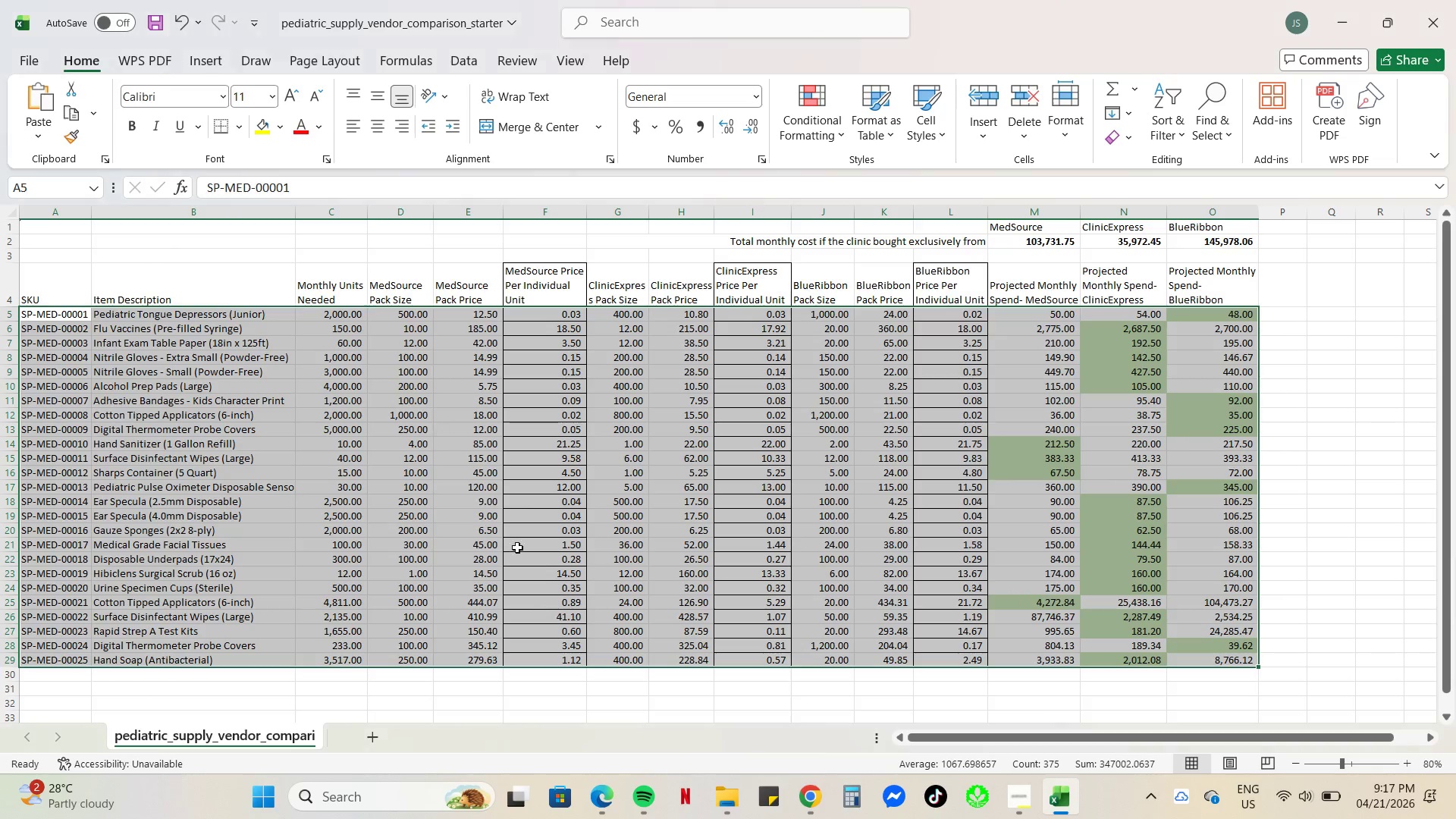 
left_click([547, 574])
 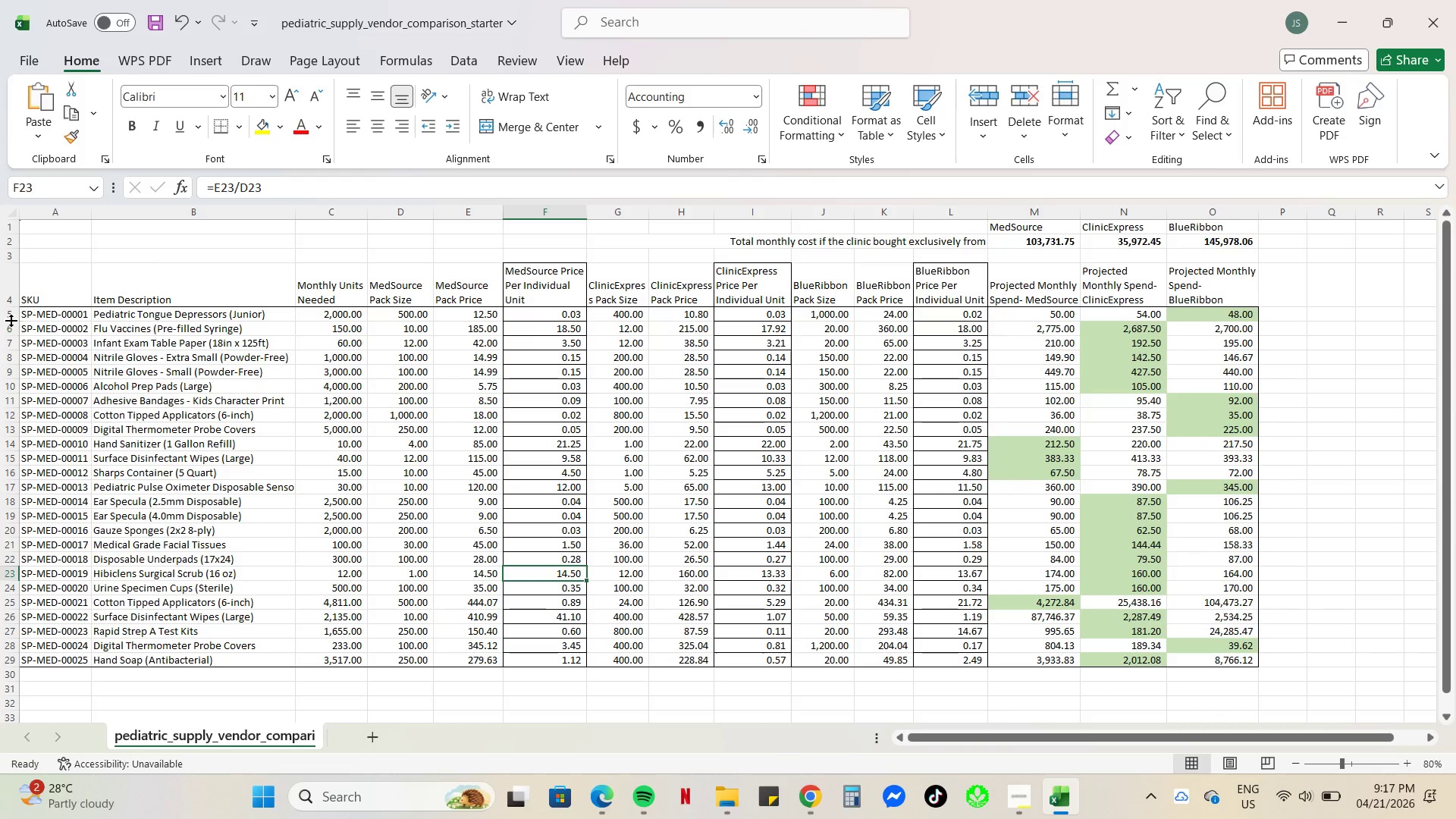 
wait(6.94)
 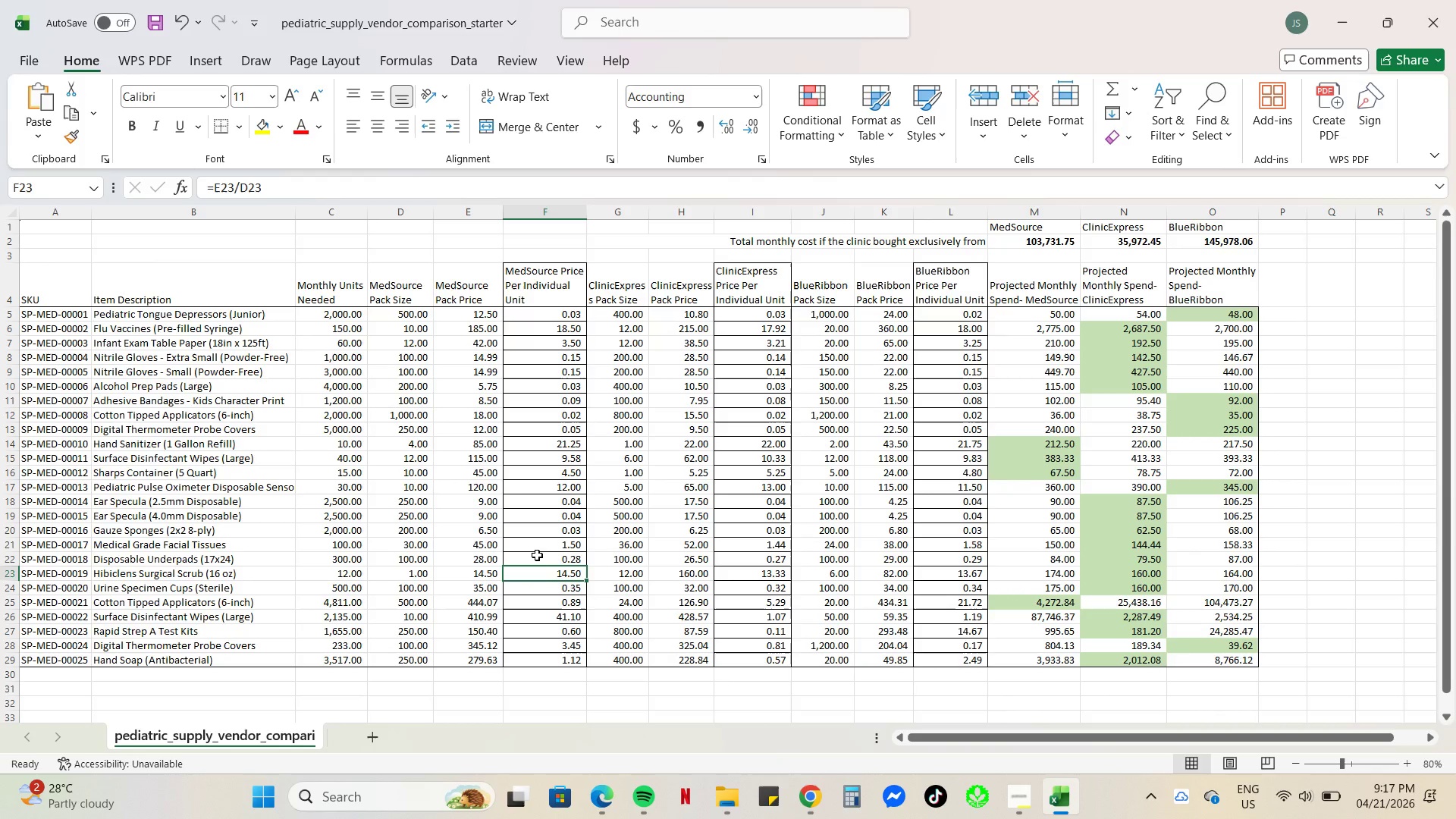 
left_click_drag(start_coordinate=[32, 314], to_coordinate=[1202, 661])
 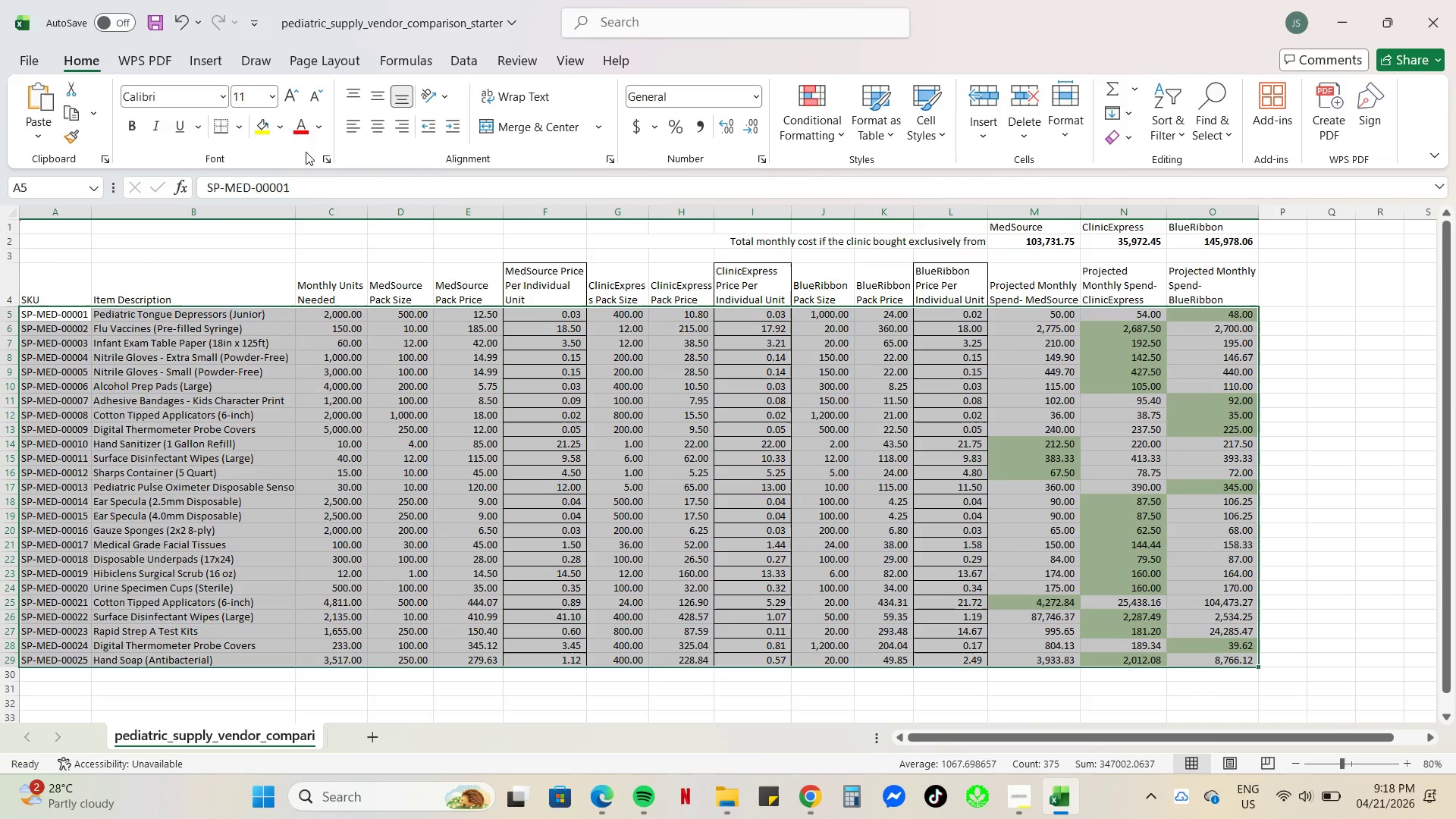 
left_click([234, 130])
 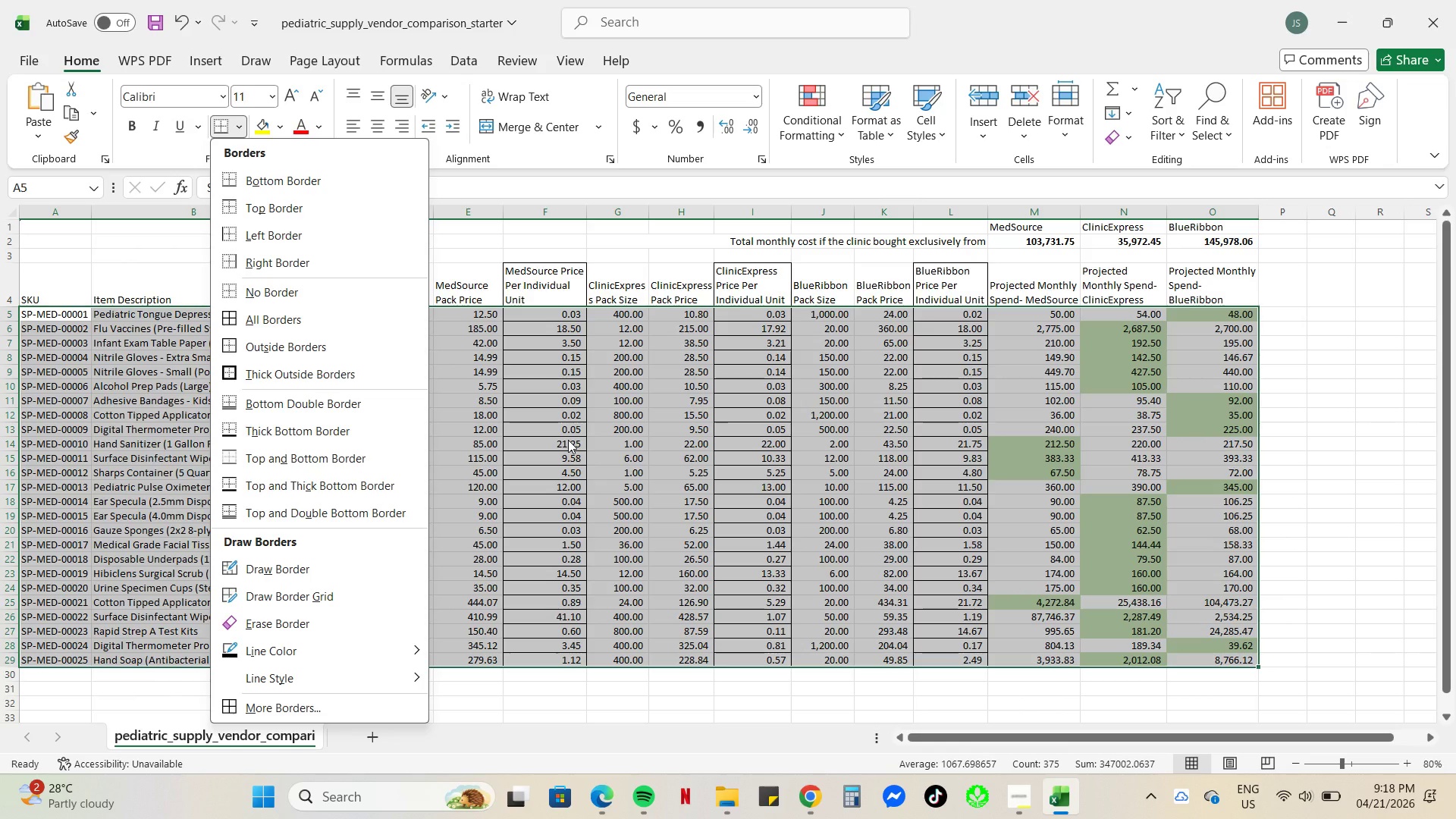 
wait(27.59)
 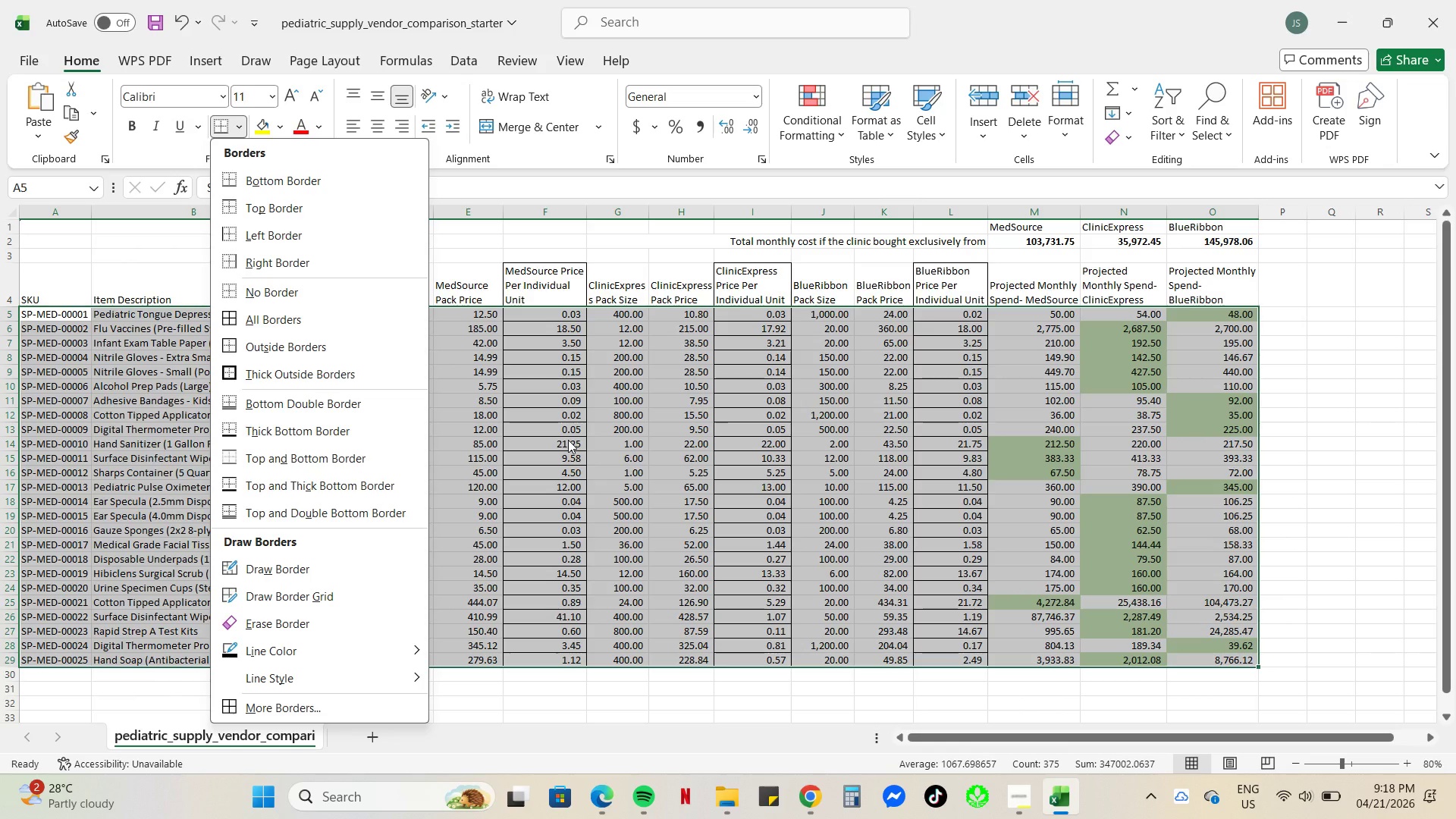 
left_click([312, 598])
 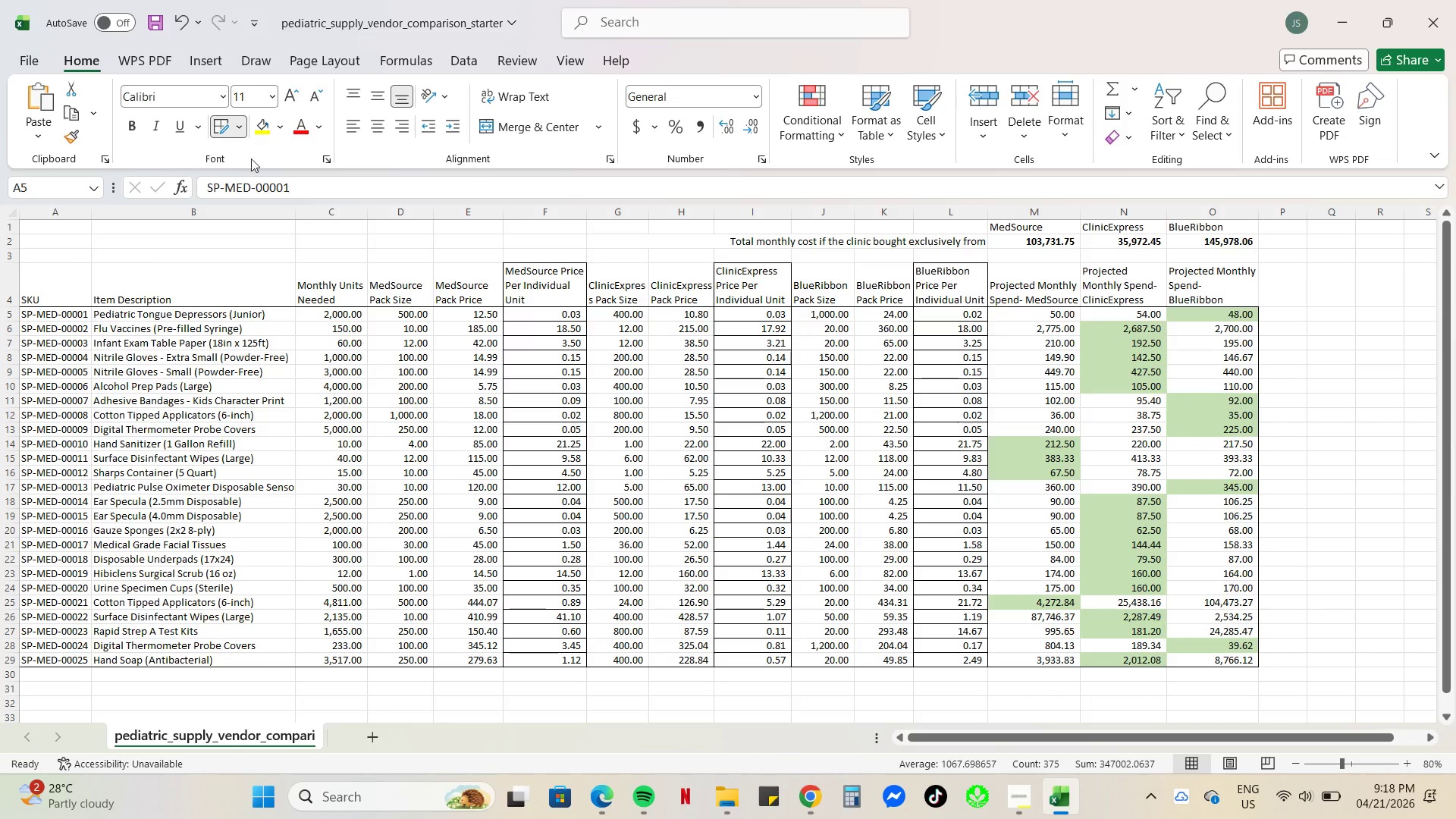 
left_click([233, 125])
 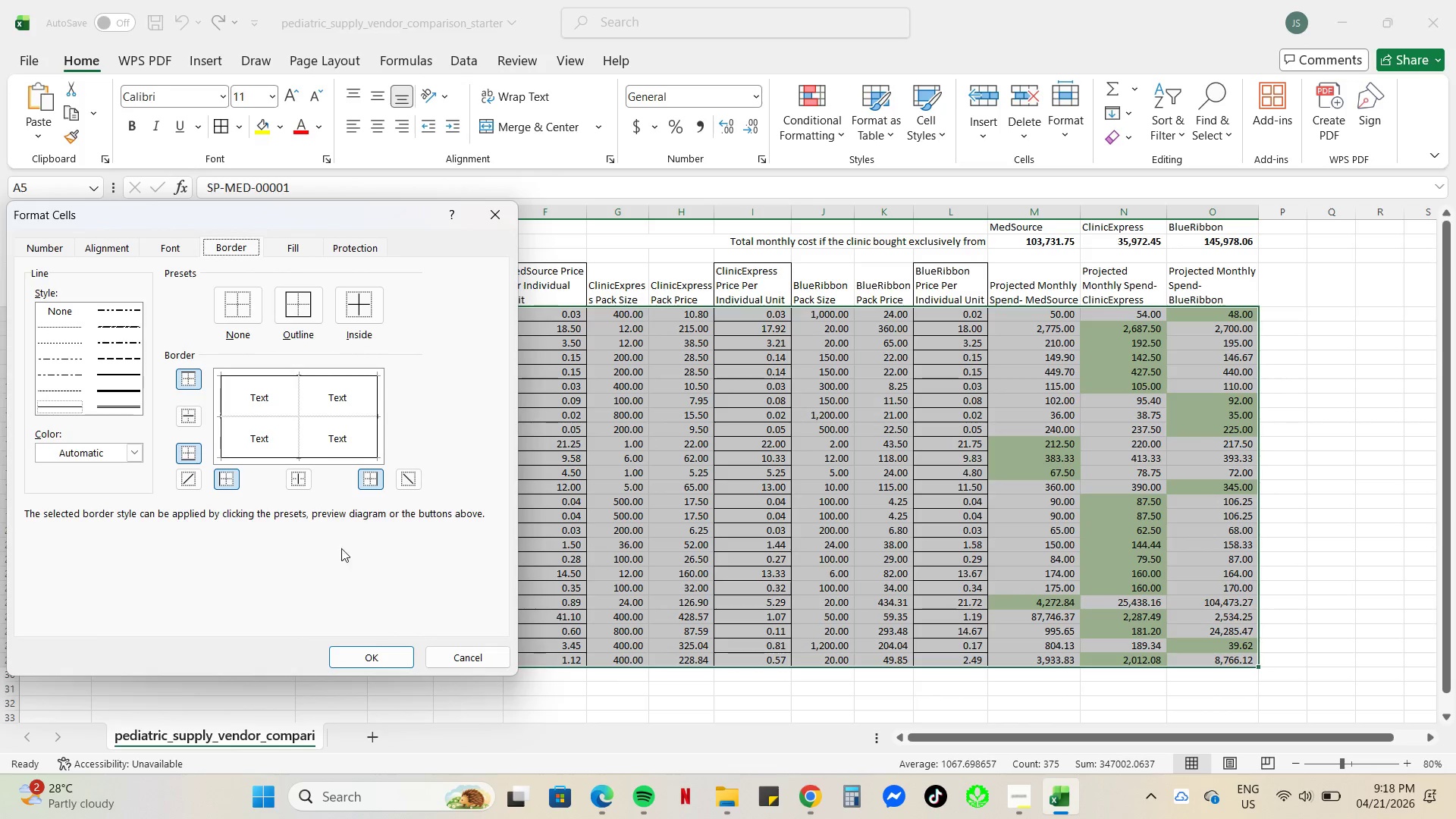 
left_click([278, 416])
 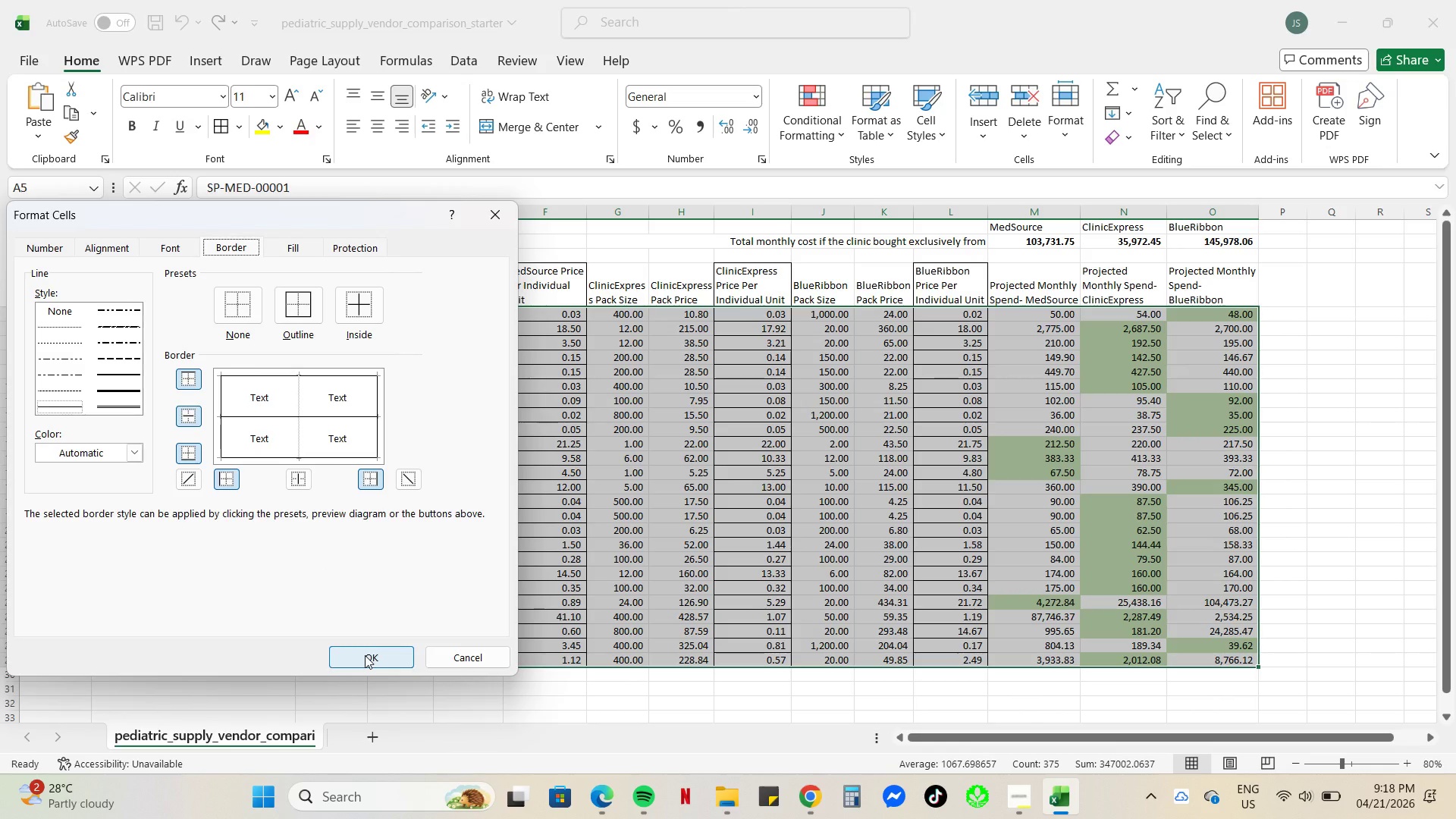 
left_click([365, 655])
 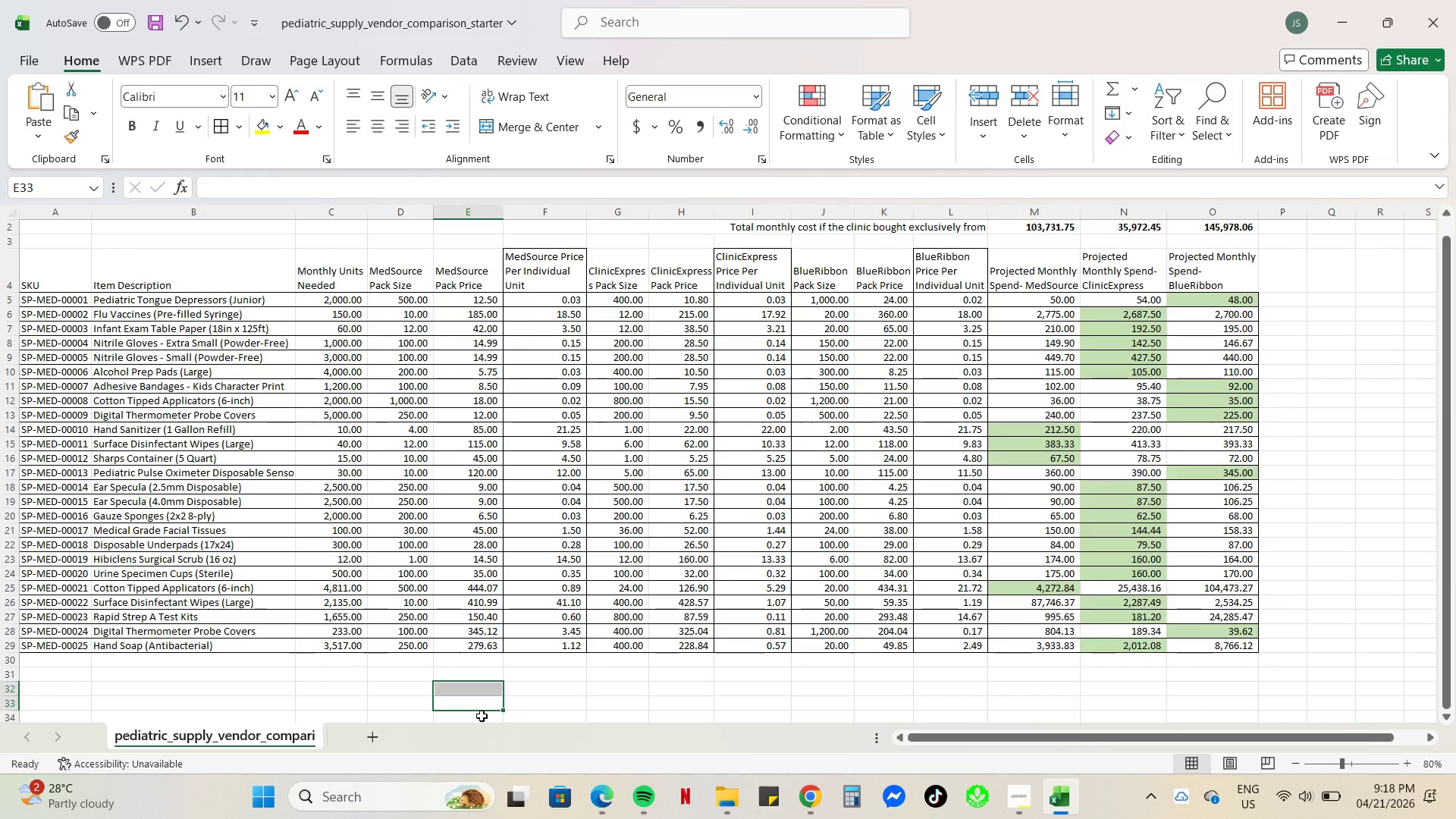 
wait(5.91)
 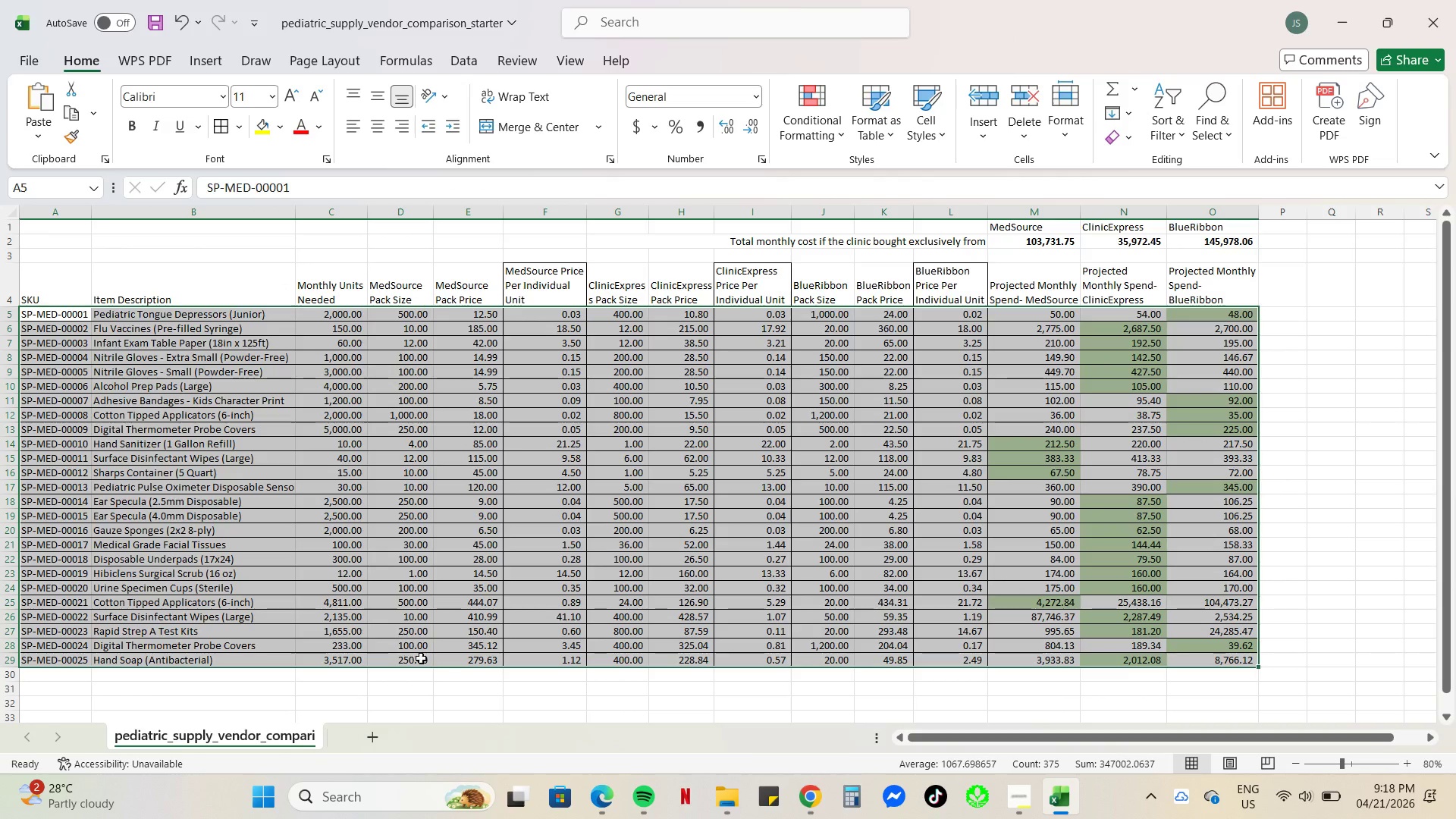 
left_click_drag(start_coordinate=[55, 268], to_coordinate=[1198, 268])
 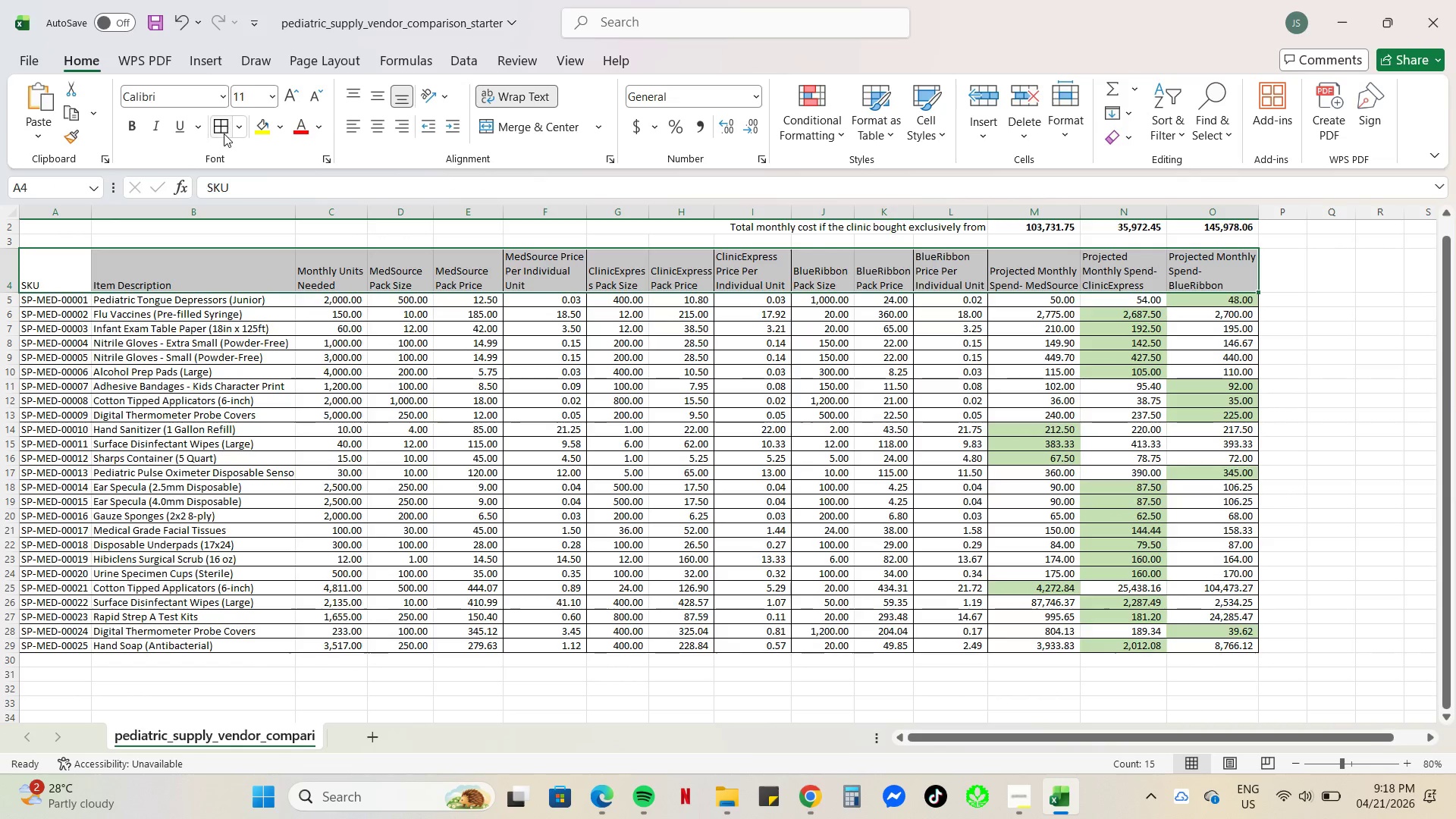 
left_click([219, 124])
 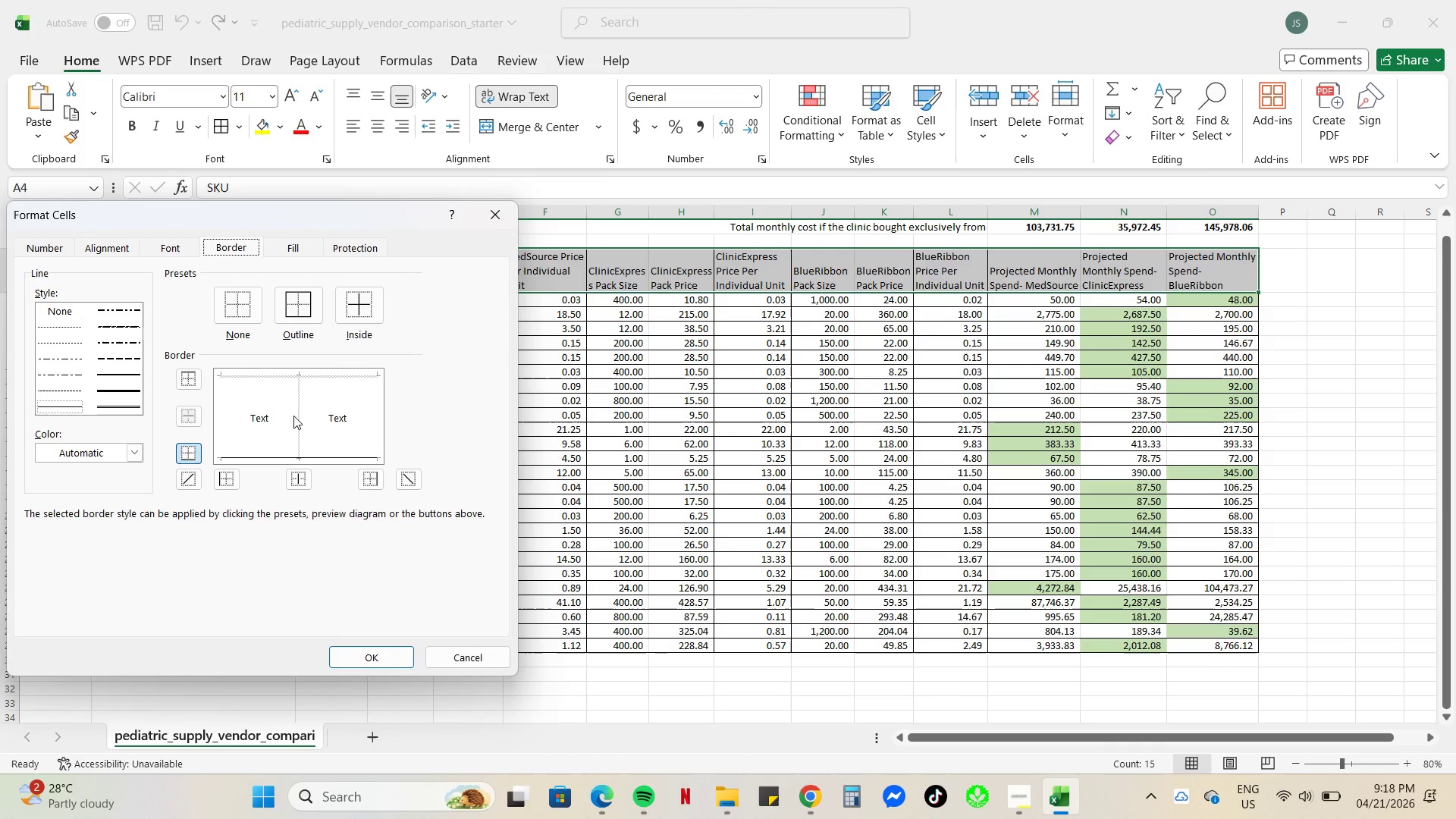 
left_click([284, 376])
 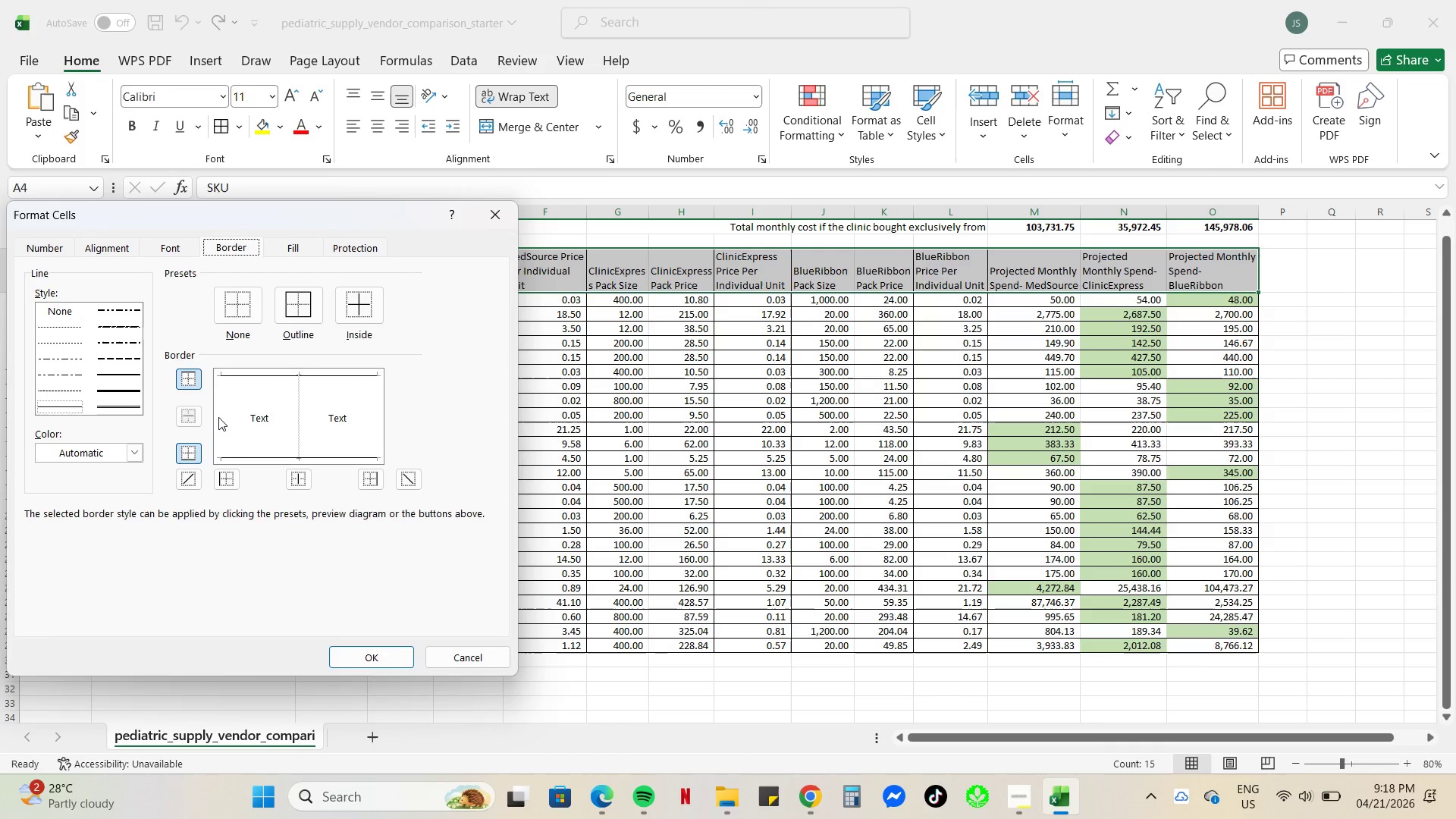 
left_click([218, 417])
 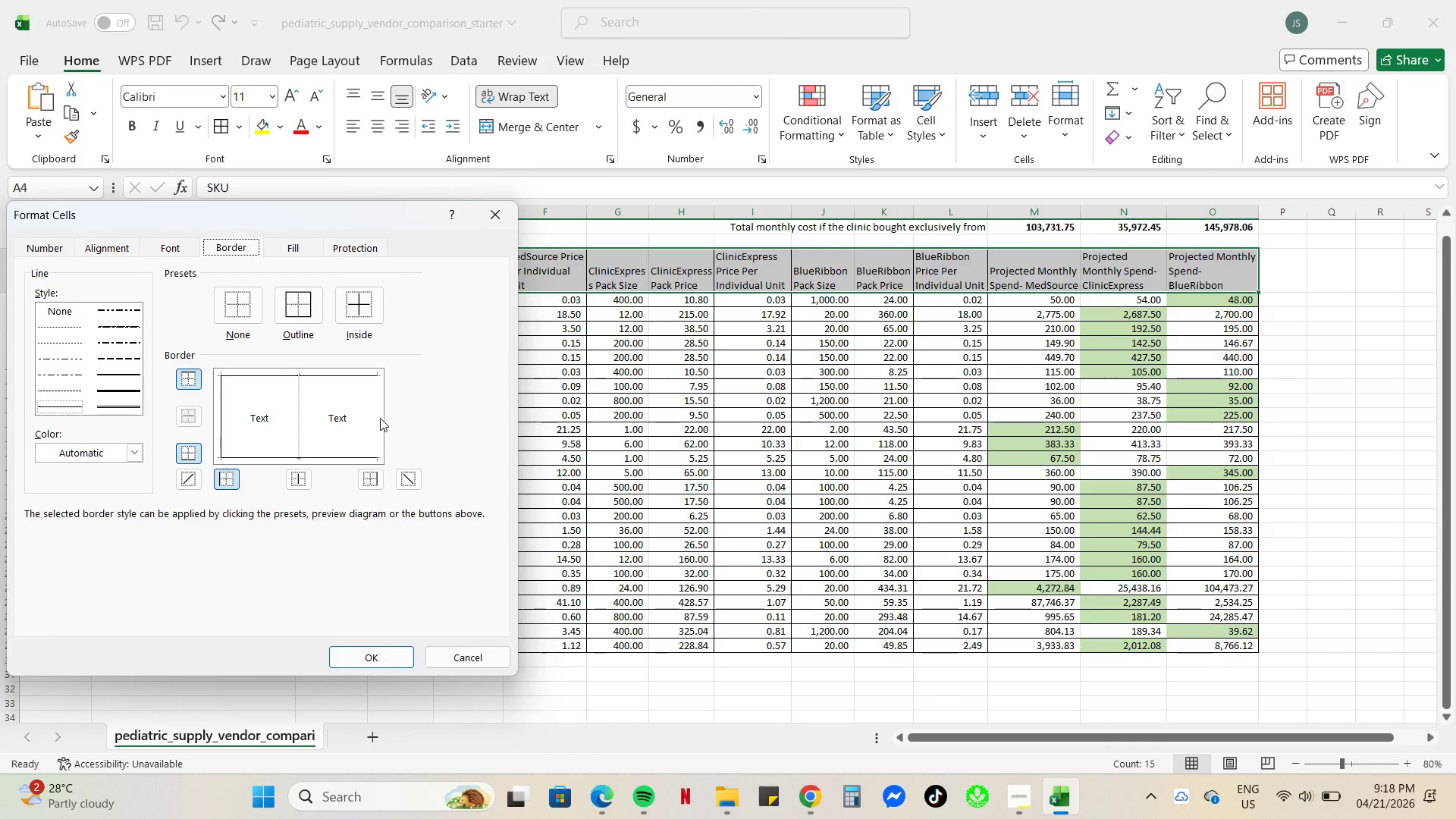 
left_click([380, 418])
 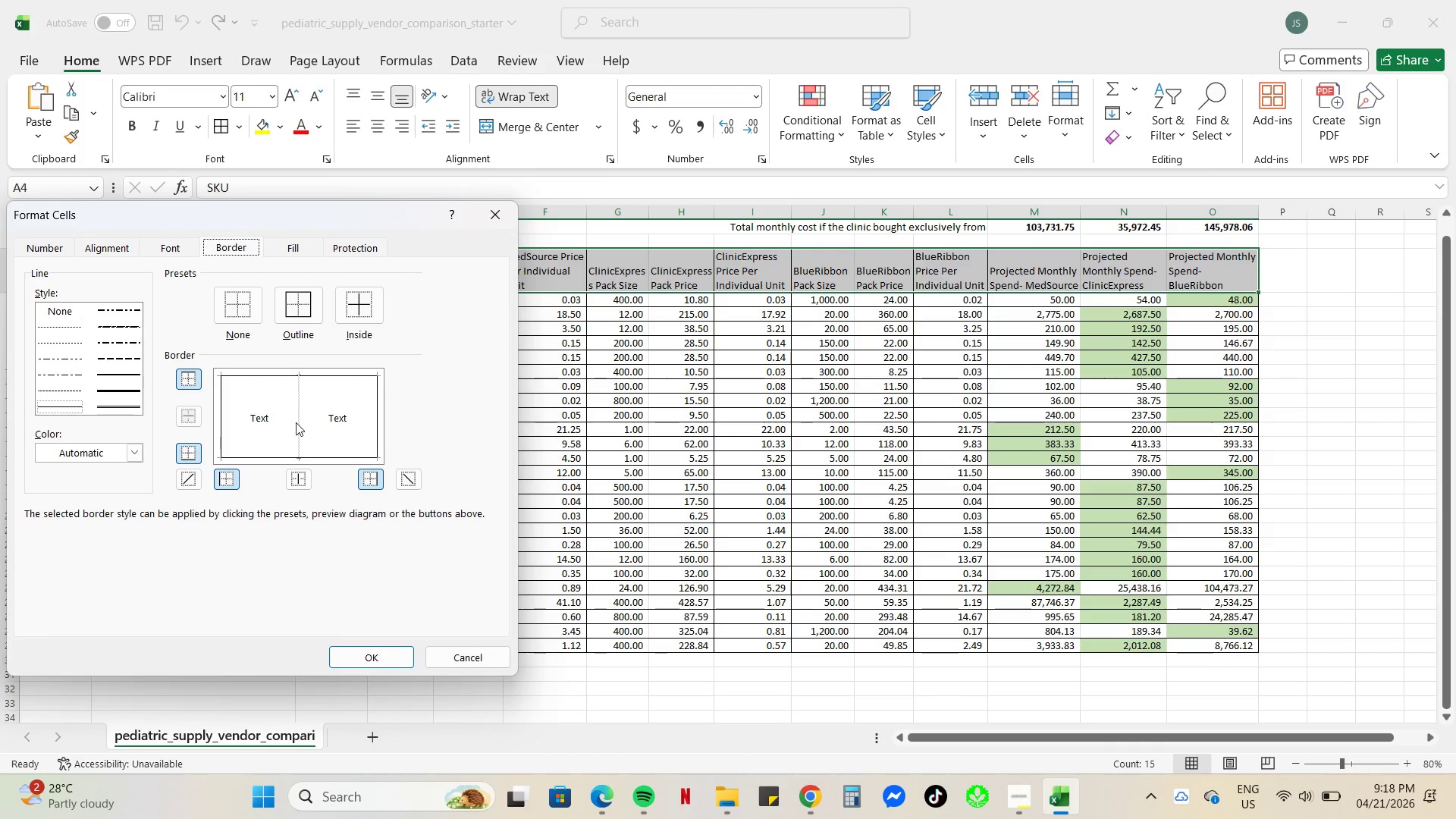 
left_click([295, 422])
 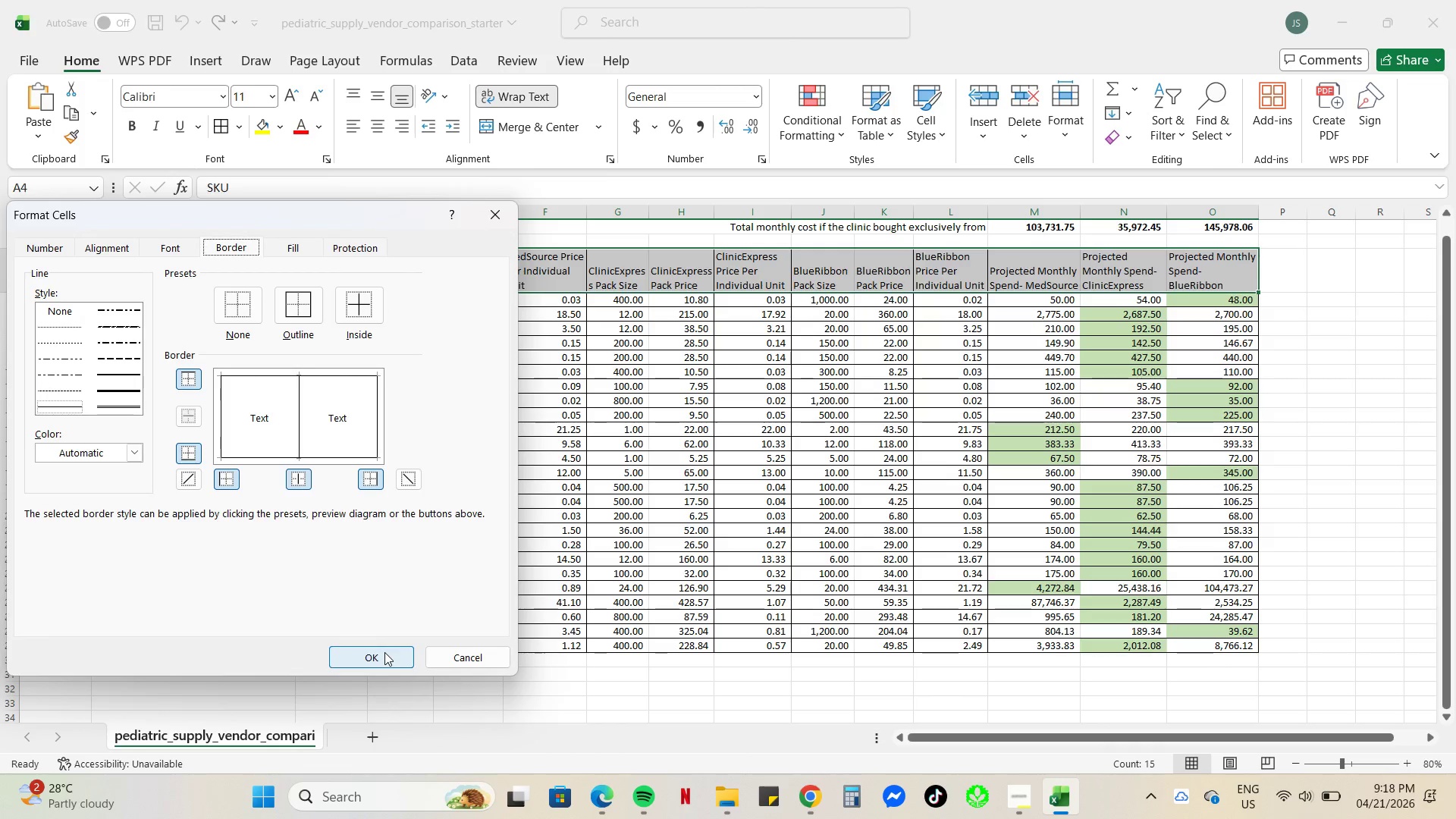 
left_click([384, 654])
 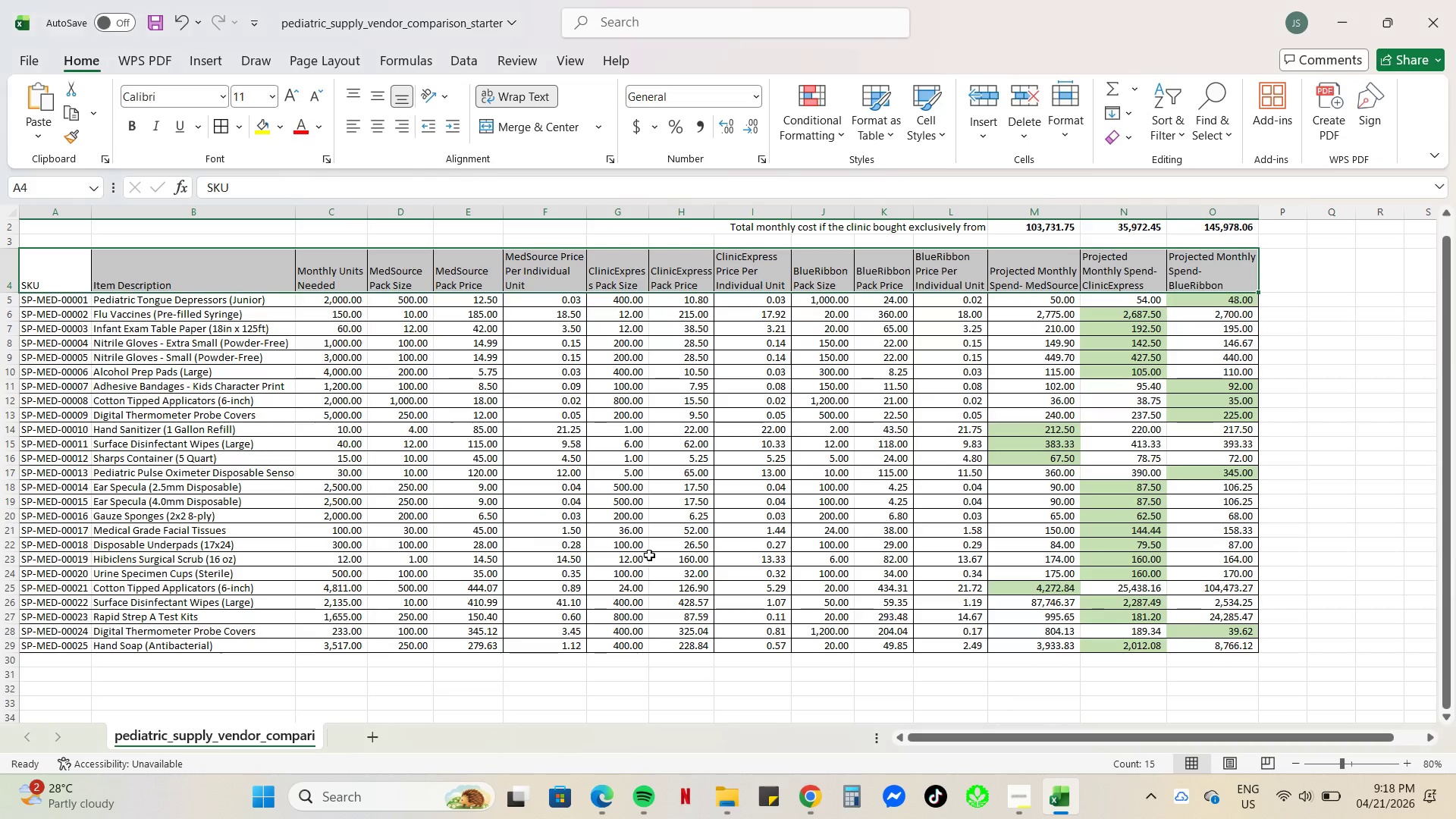 
left_click([653, 551])
 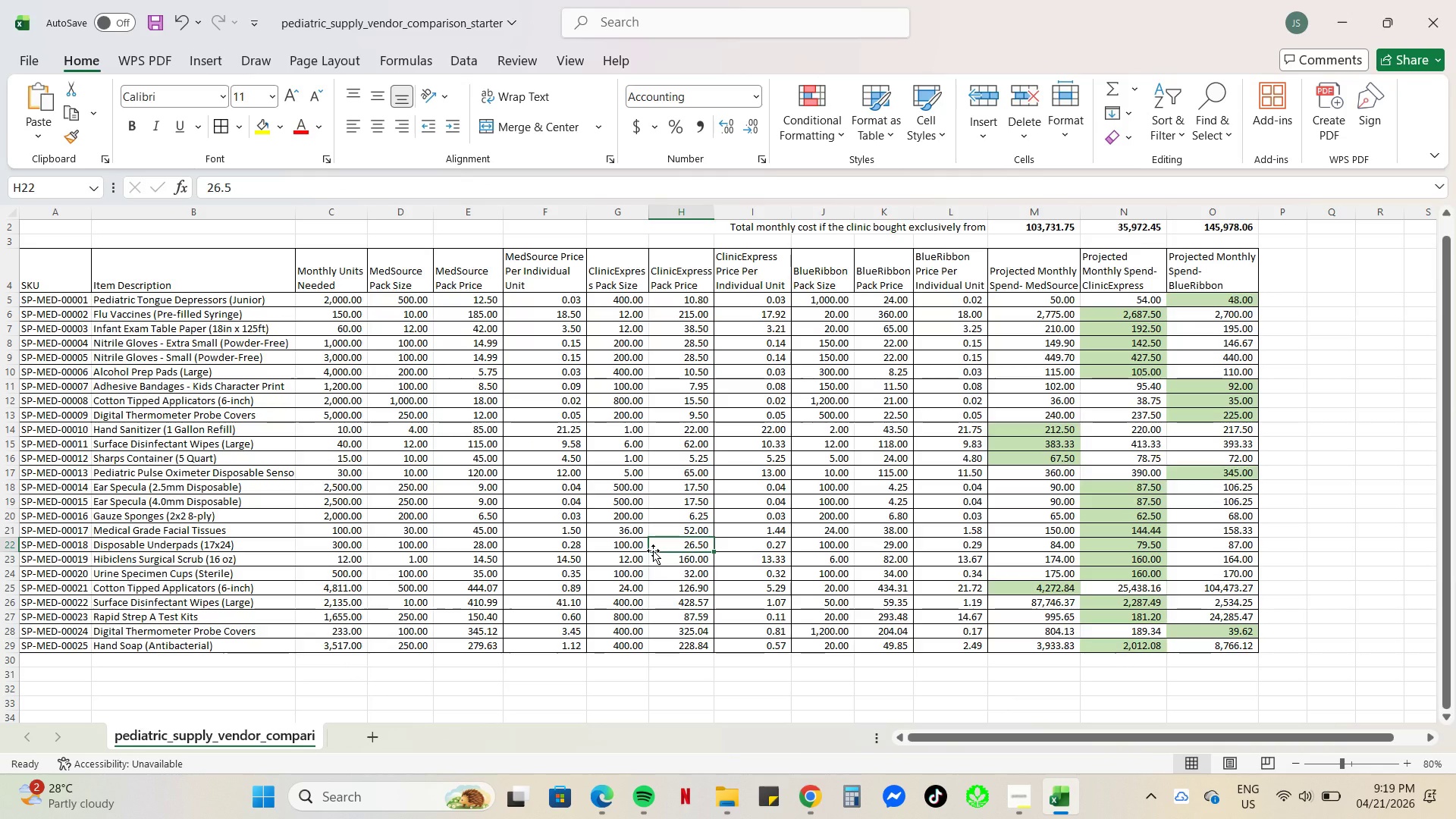 
scroll: coordinate [578, 695], scroll_direction: up, amount: 5.0
 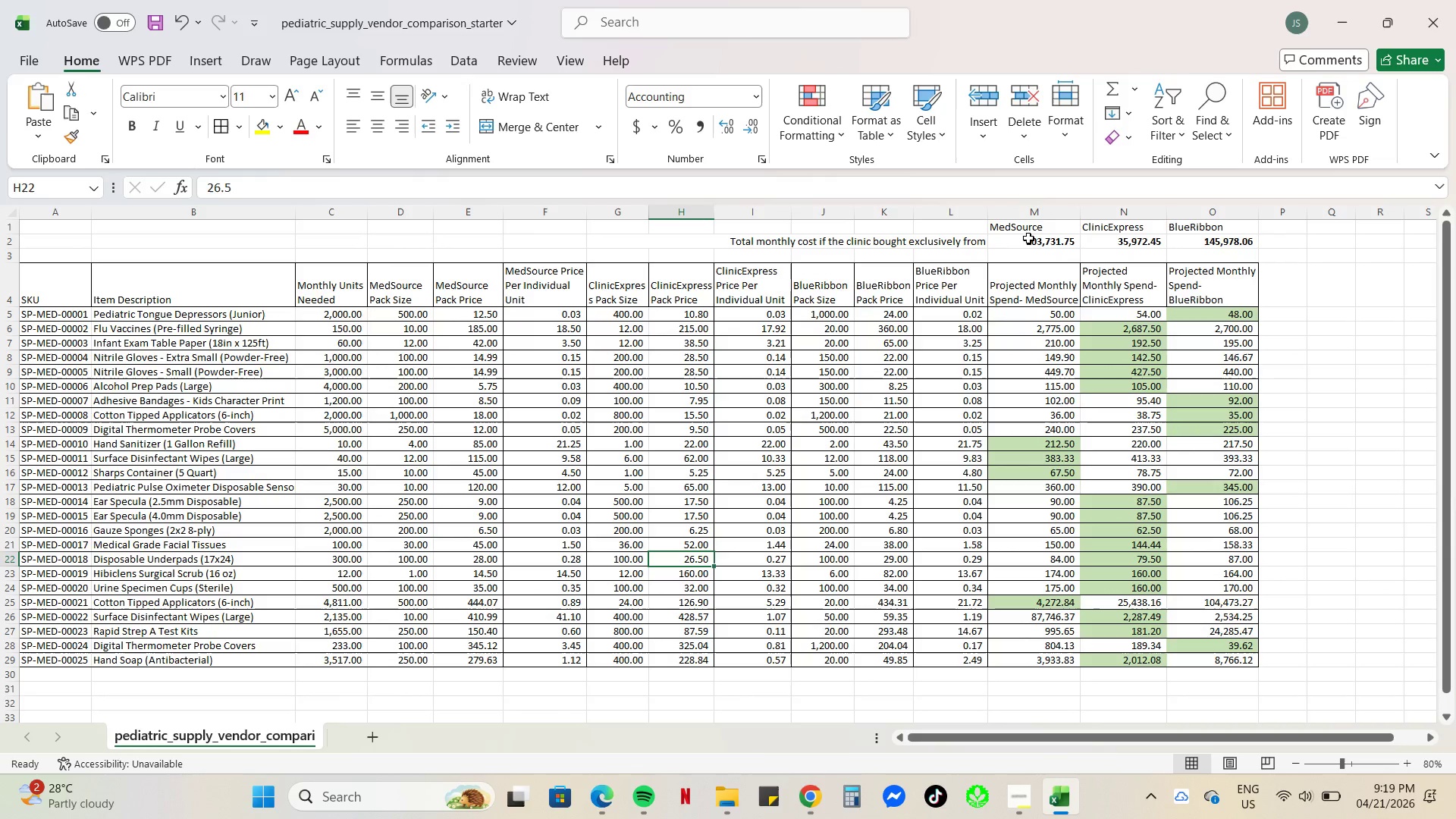 
left_click_drag(start_coordinate=[1041, 228], to_coordinate=[1217, 248])
 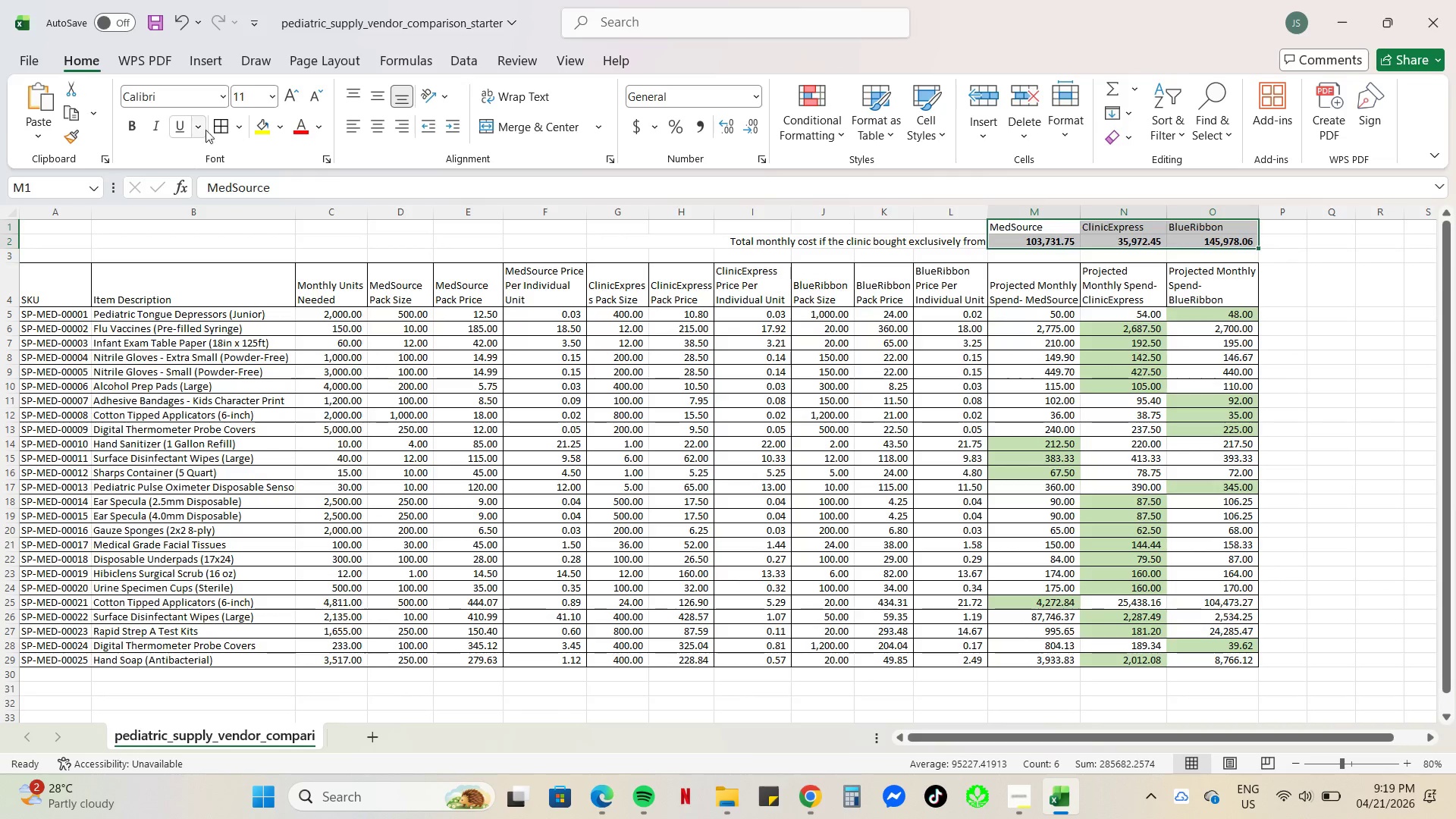 
left_click([225, 129])
 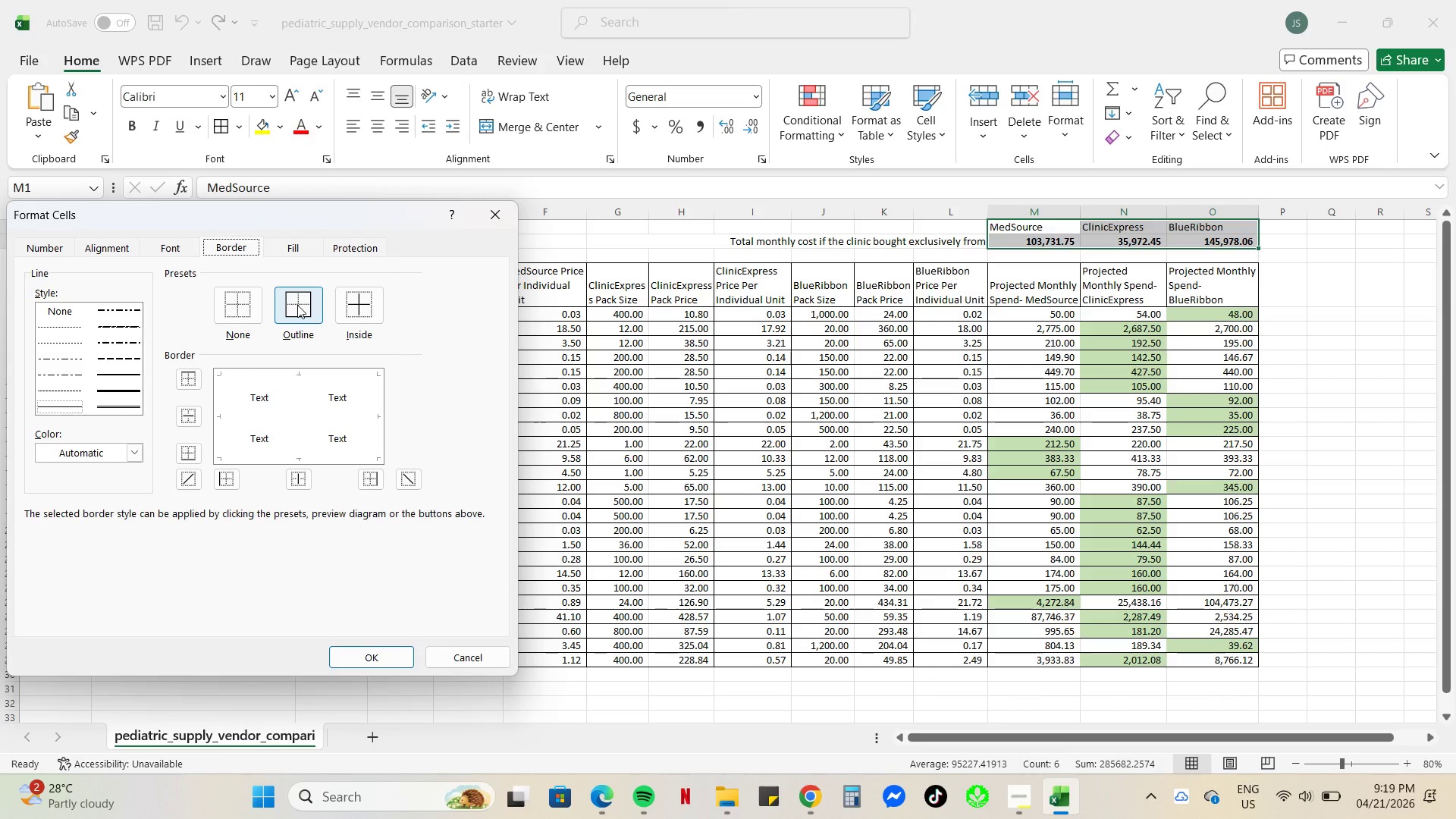 
left_click([281, 381])
 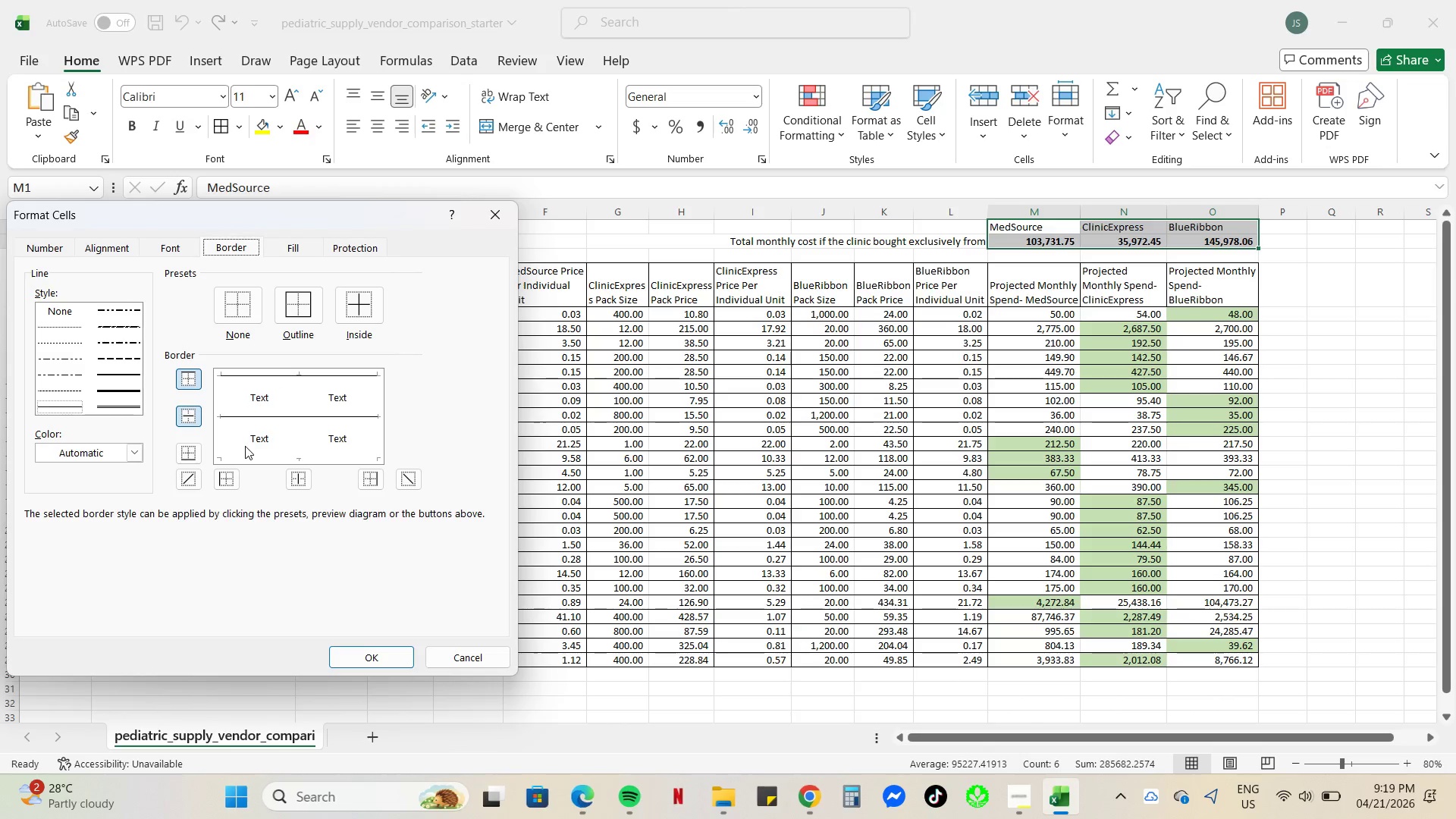 
left_click([245, 457])
 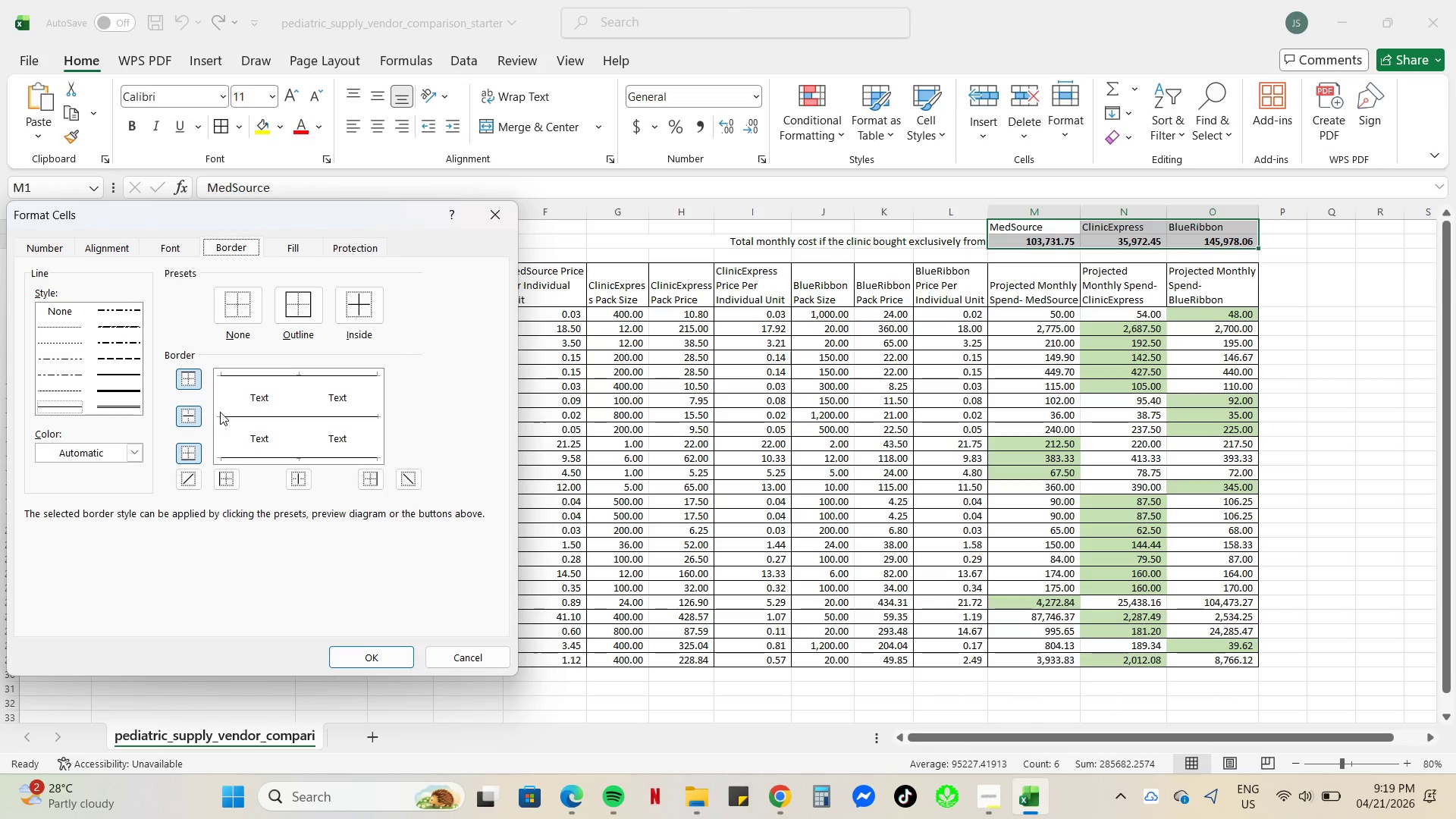 
left_click_drag(start_coordinate=[220, 413], to_coordinate=[378, 424])
 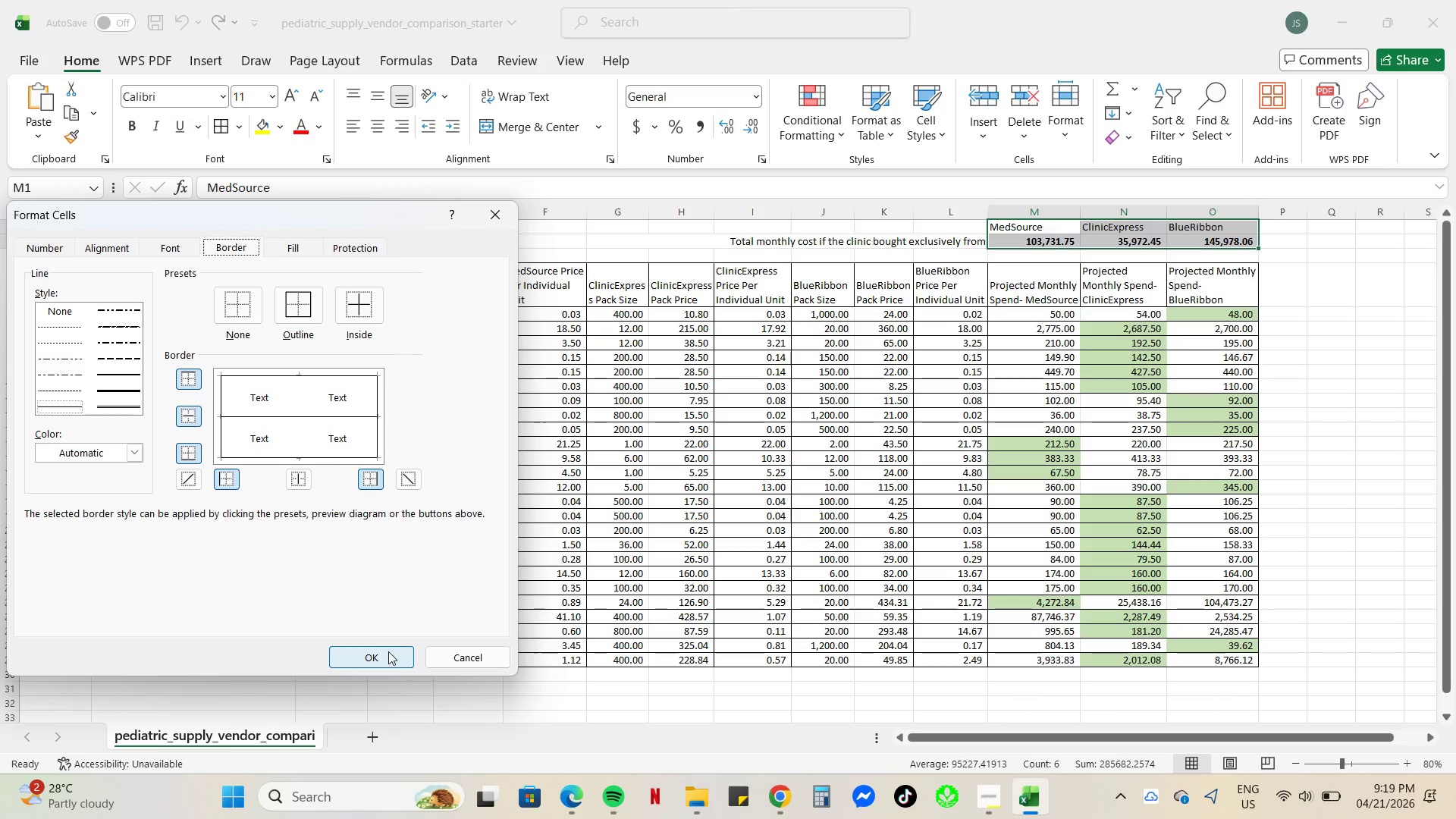 
left_click([378, 424])
 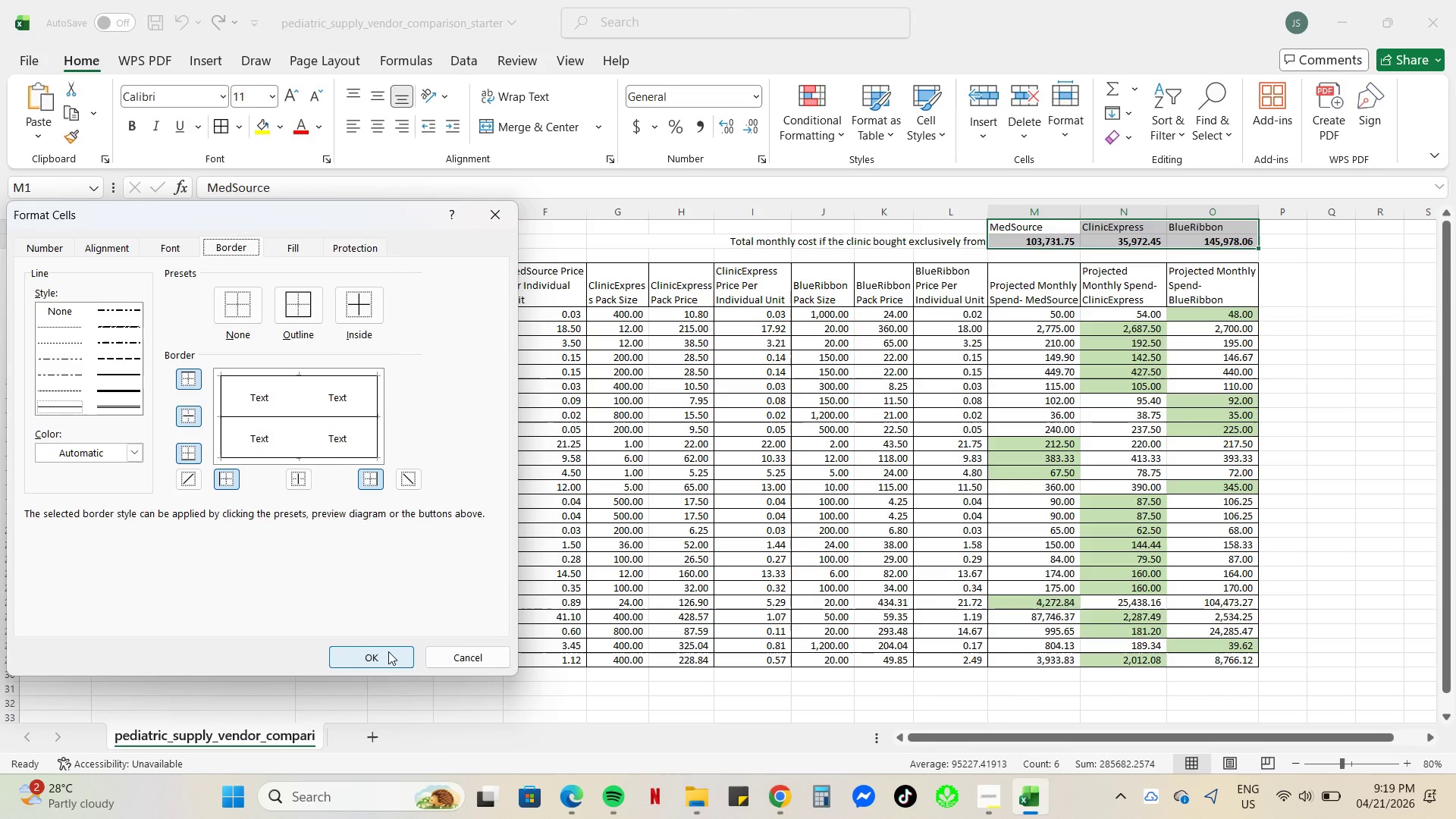 
left_click([388, 652])
 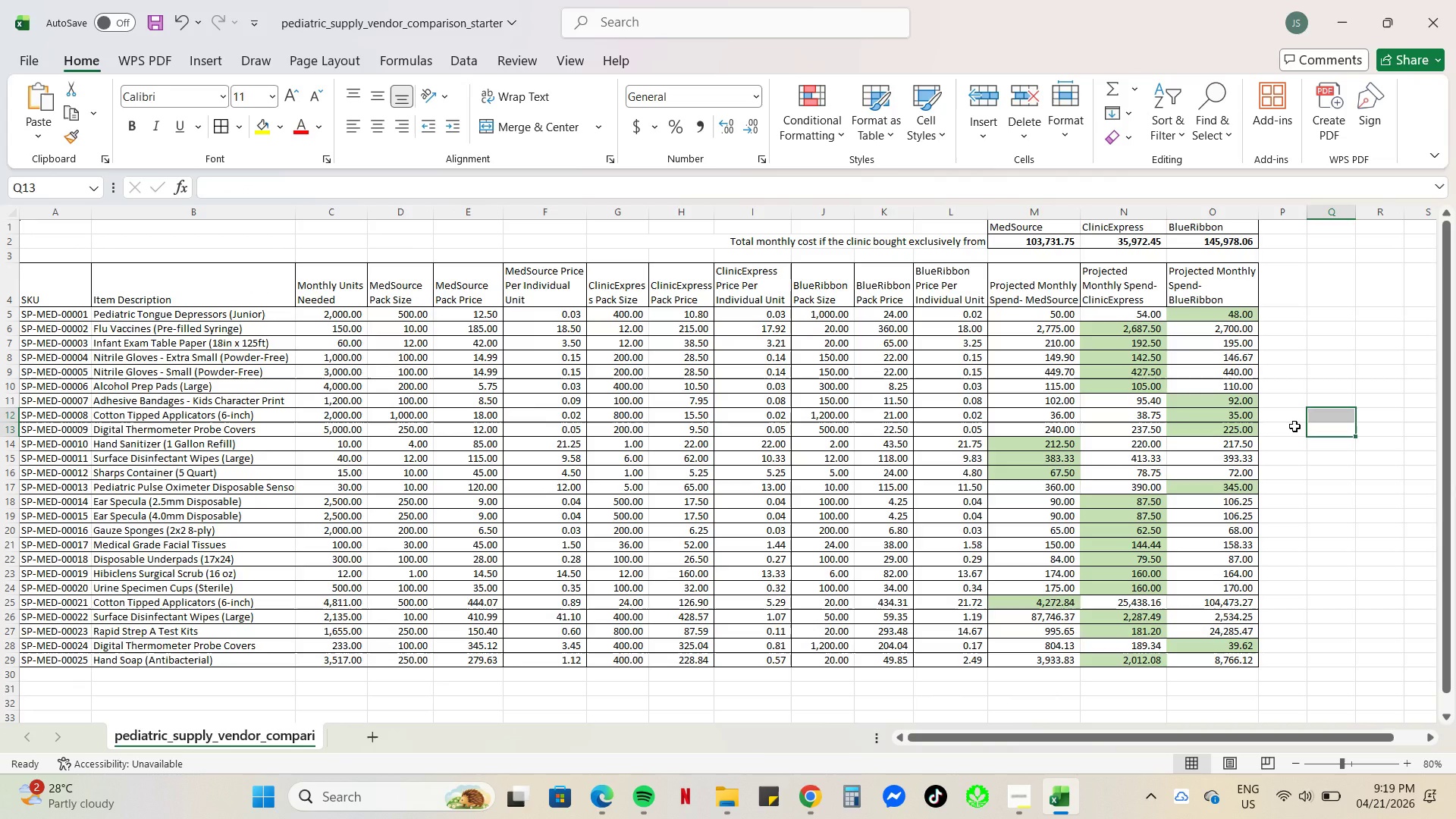 
wait(9.0)
 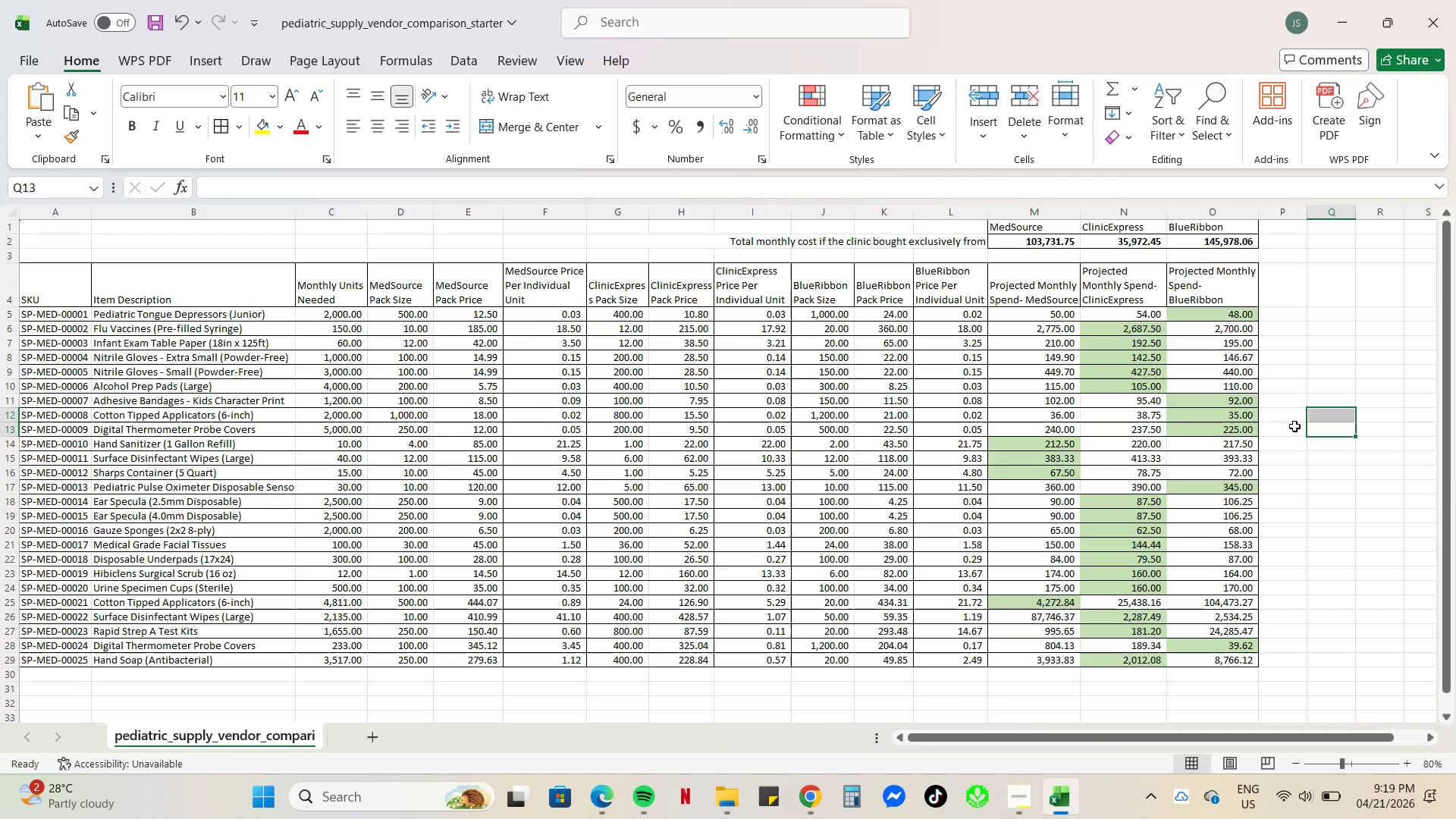 
scroll: coordinate [442, 484], scroll_direction: up, amount: 3.0
 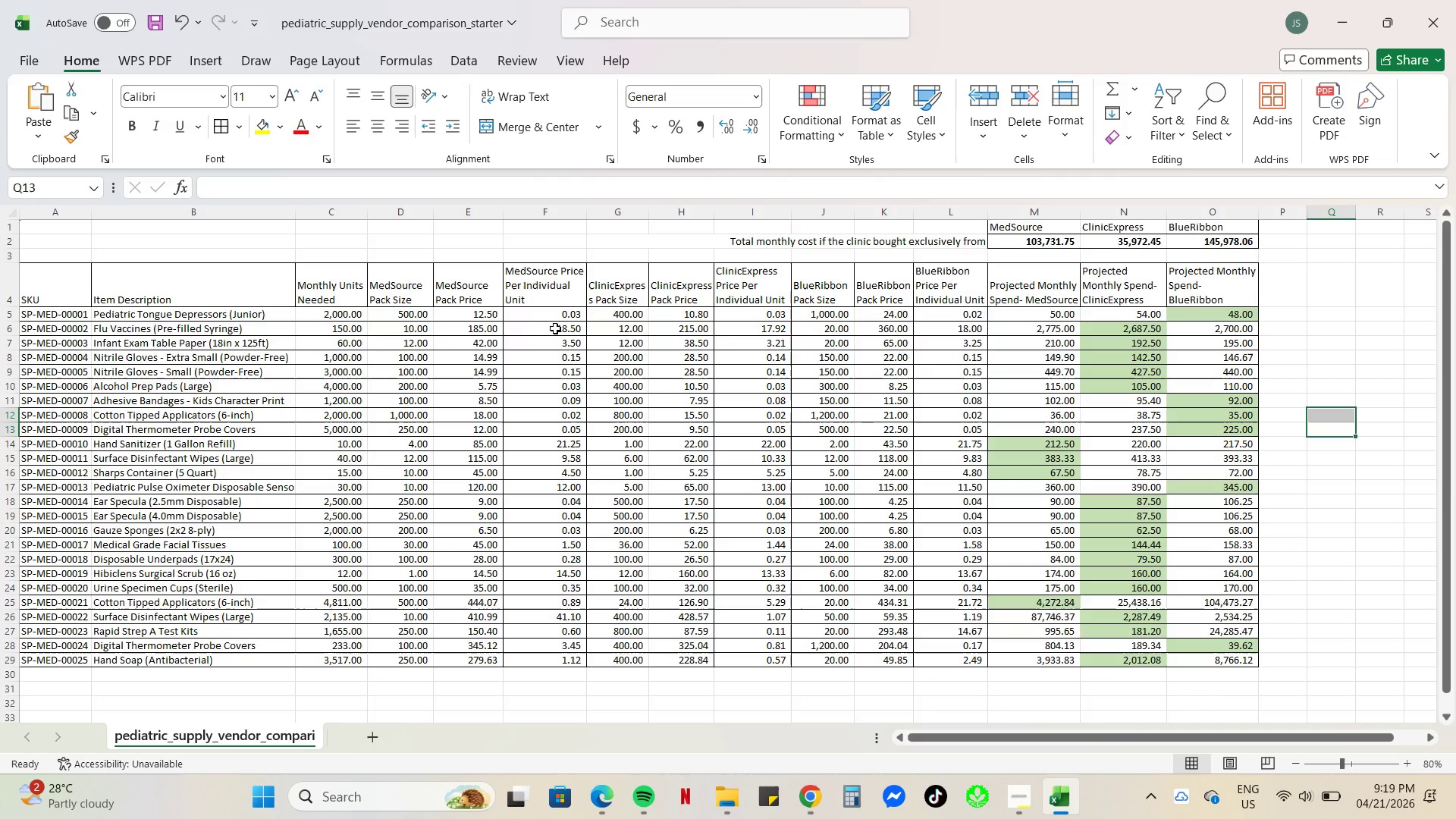 
wait(26.29)
 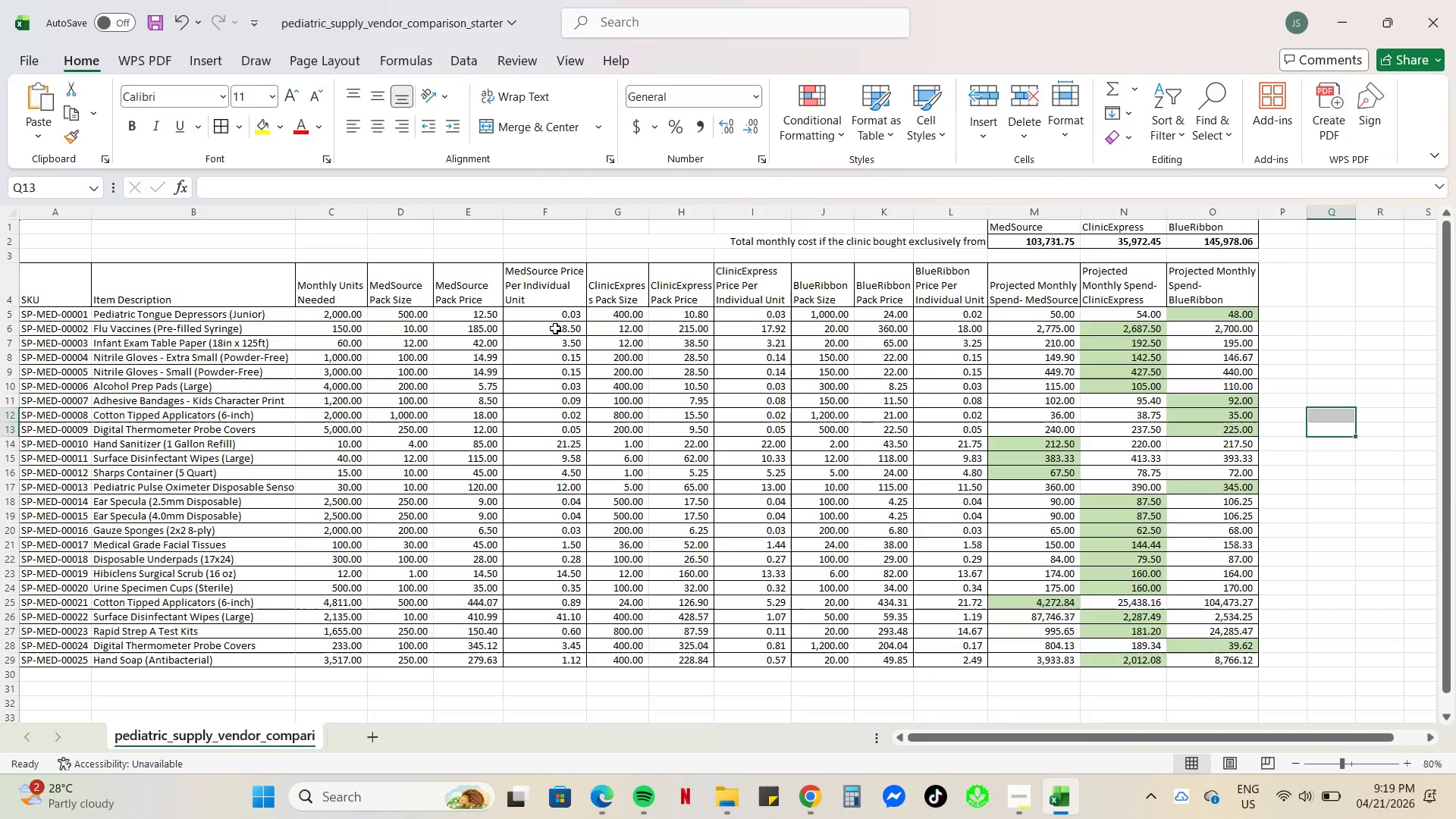 
left_click([324, 182])
 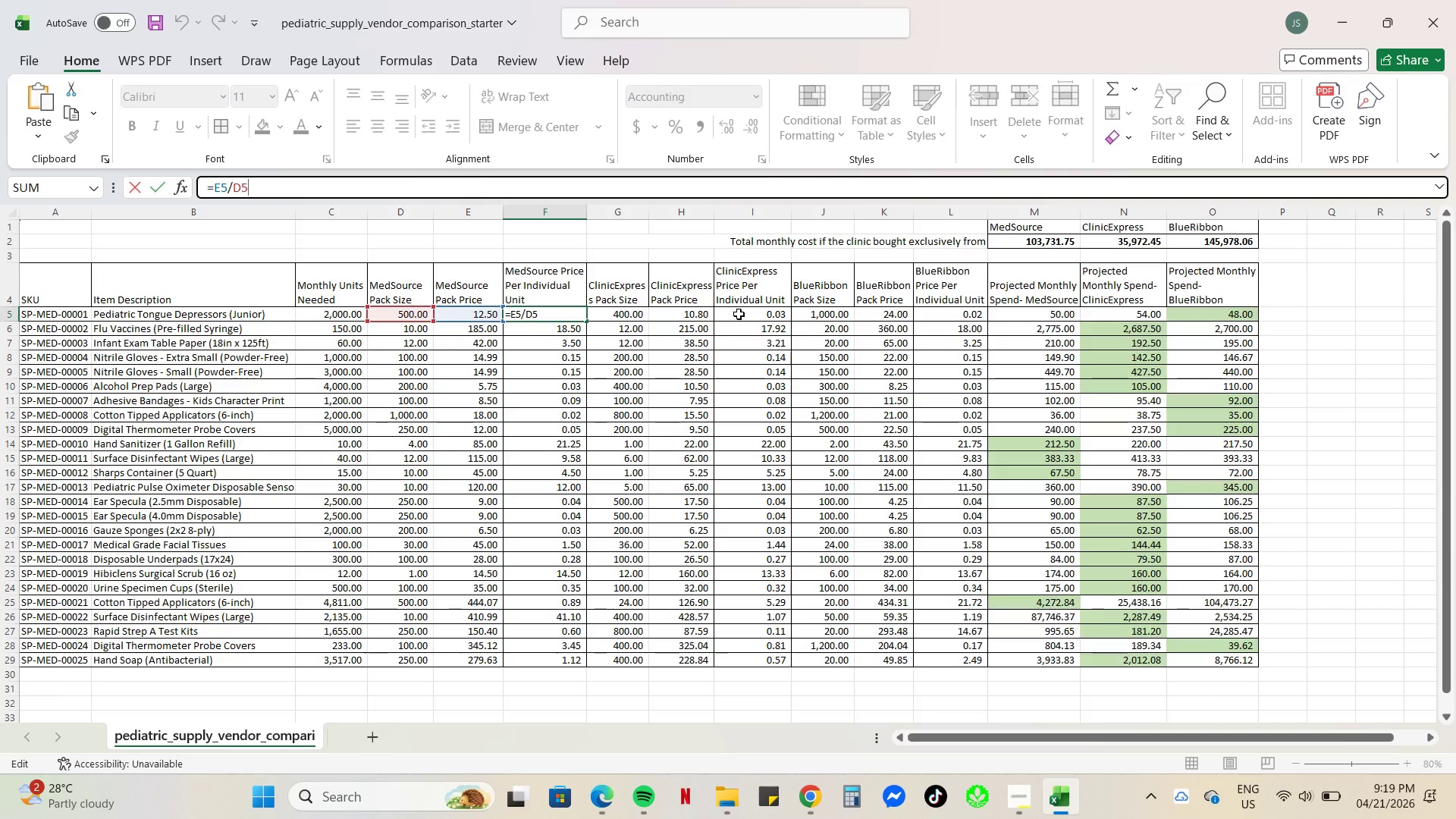 
left_click([739, 314])
 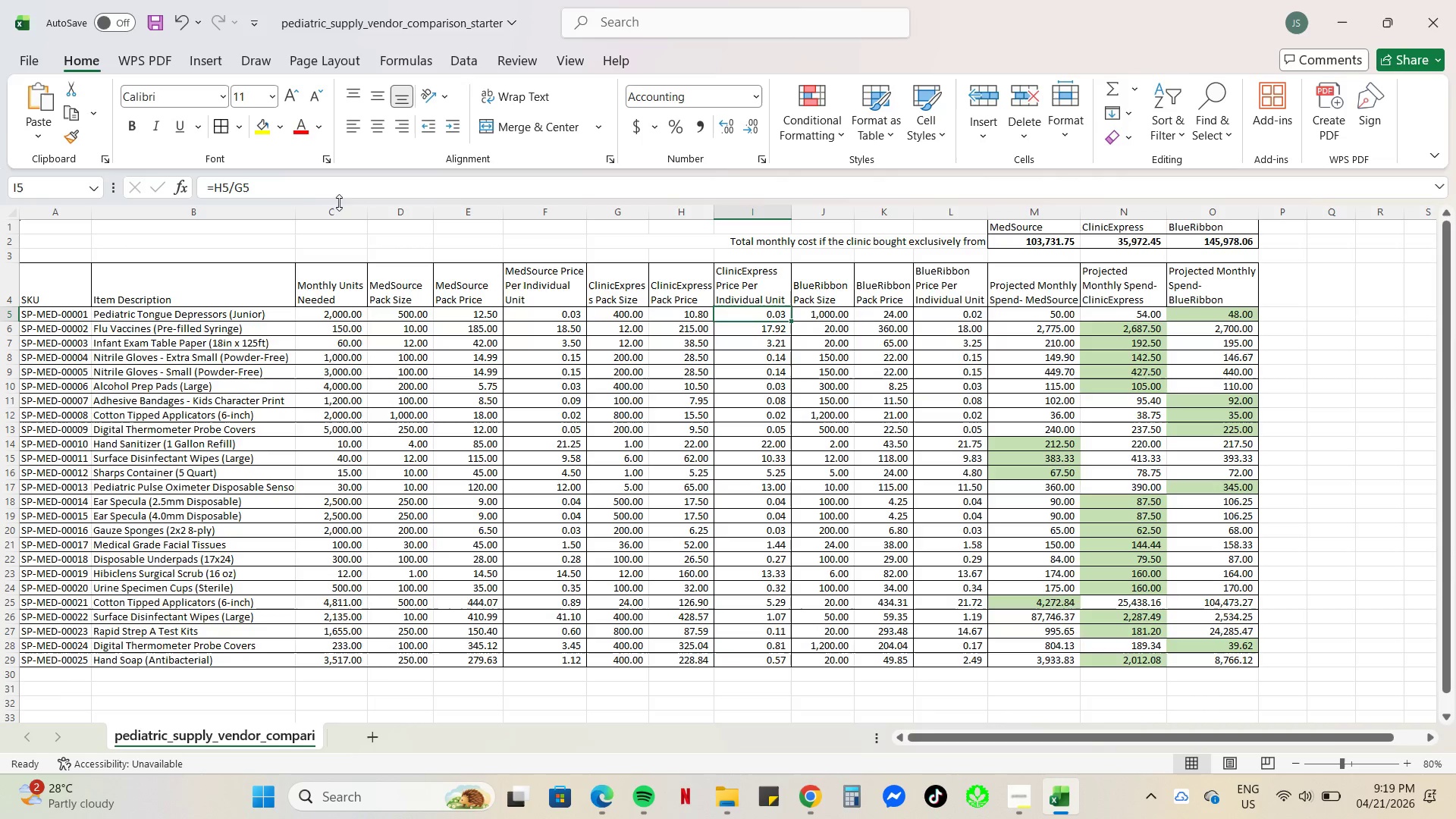 
left_click([338, 190])
 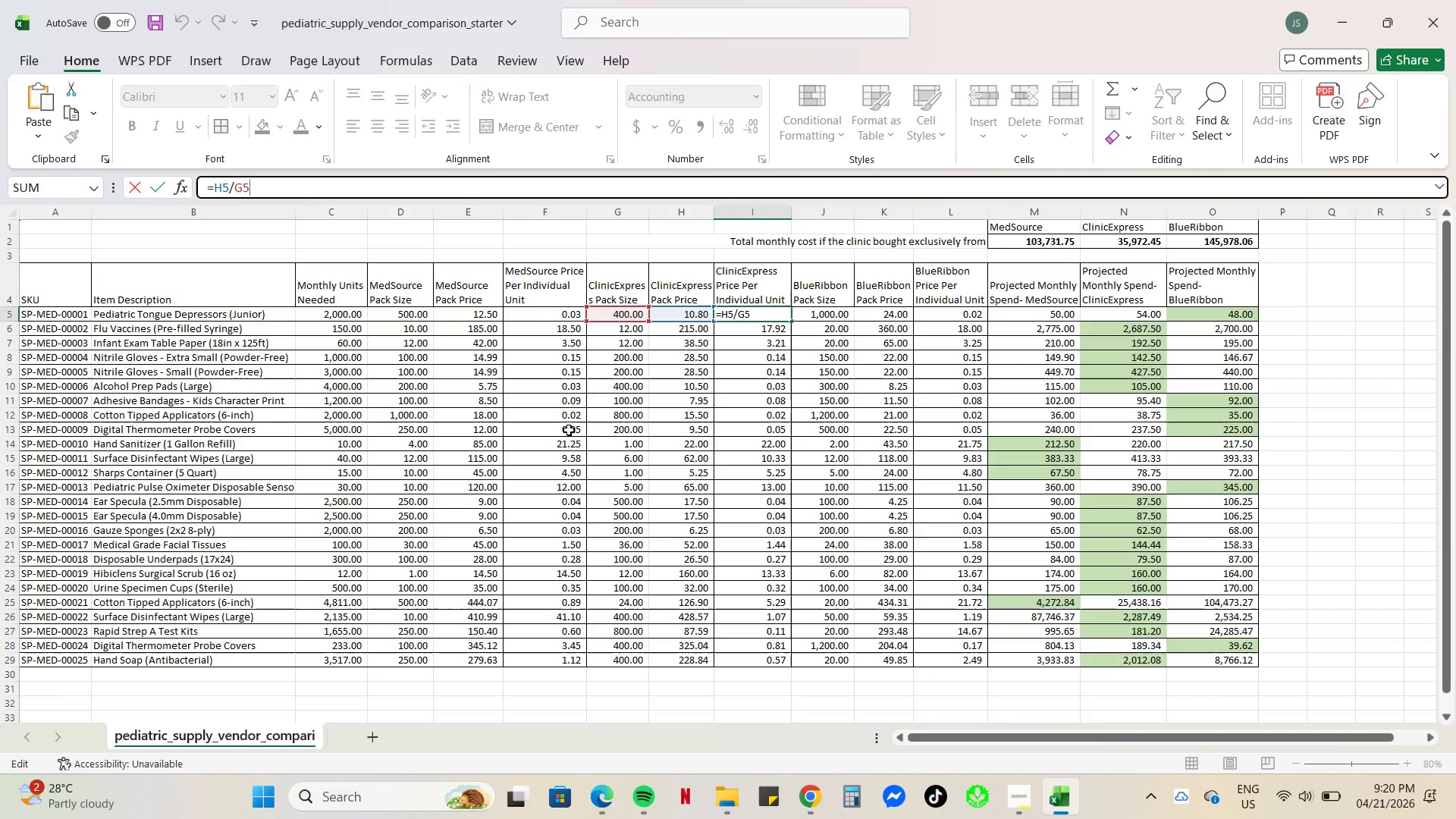 
wait(8.03)
 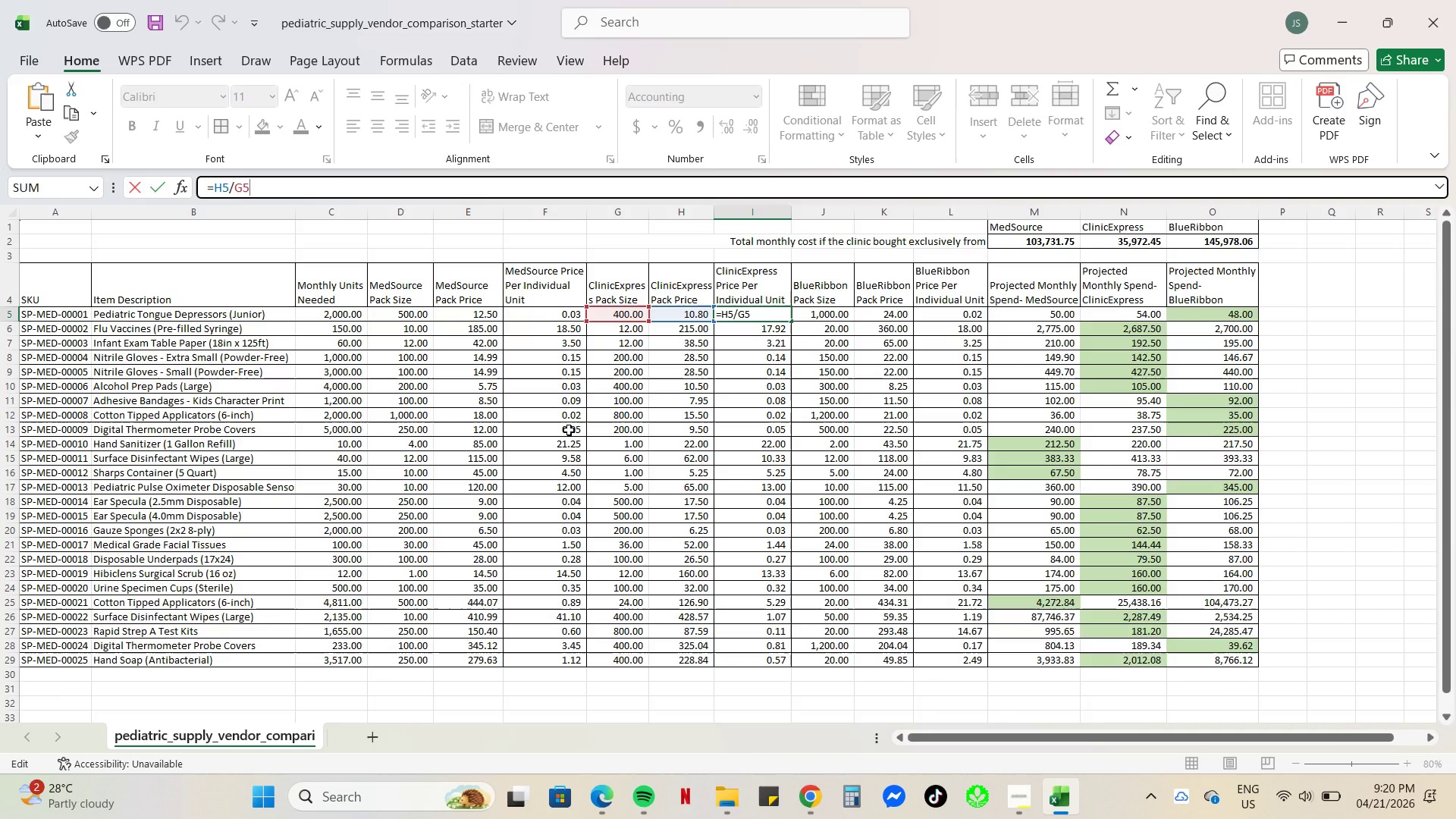 
left_click([653, 406])
 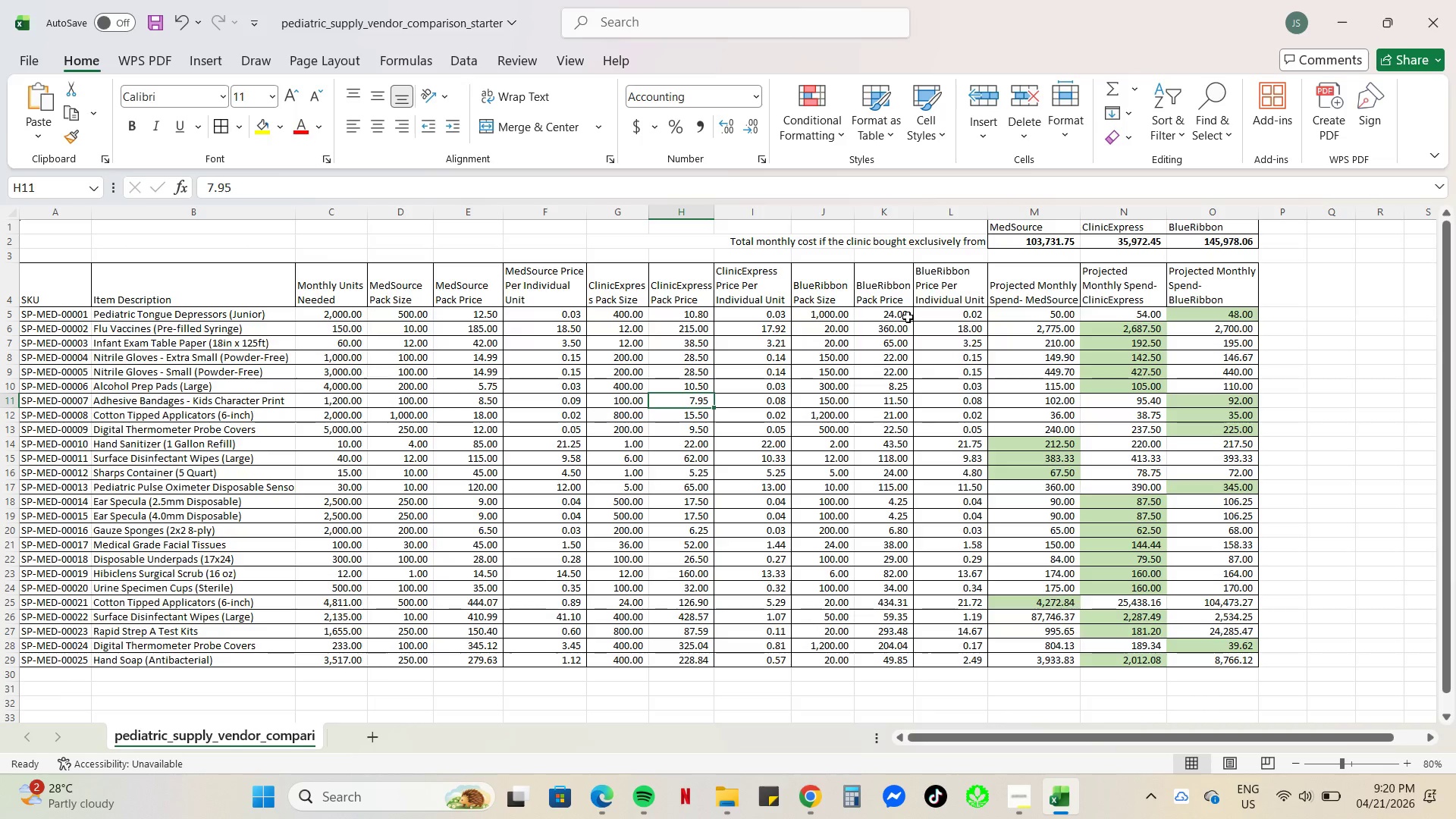 
wait(12.28)
 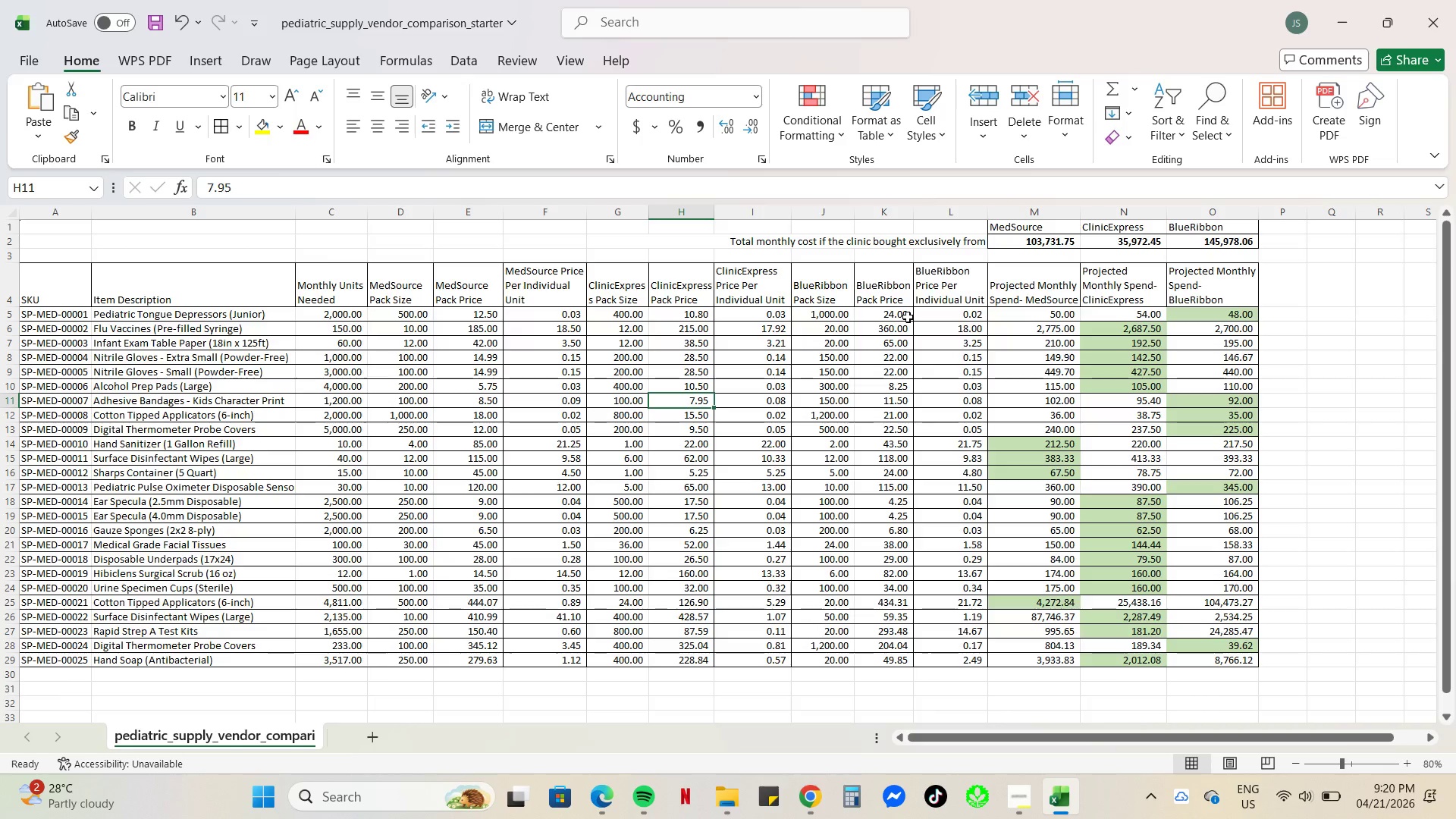 
left_click([940, 316])
 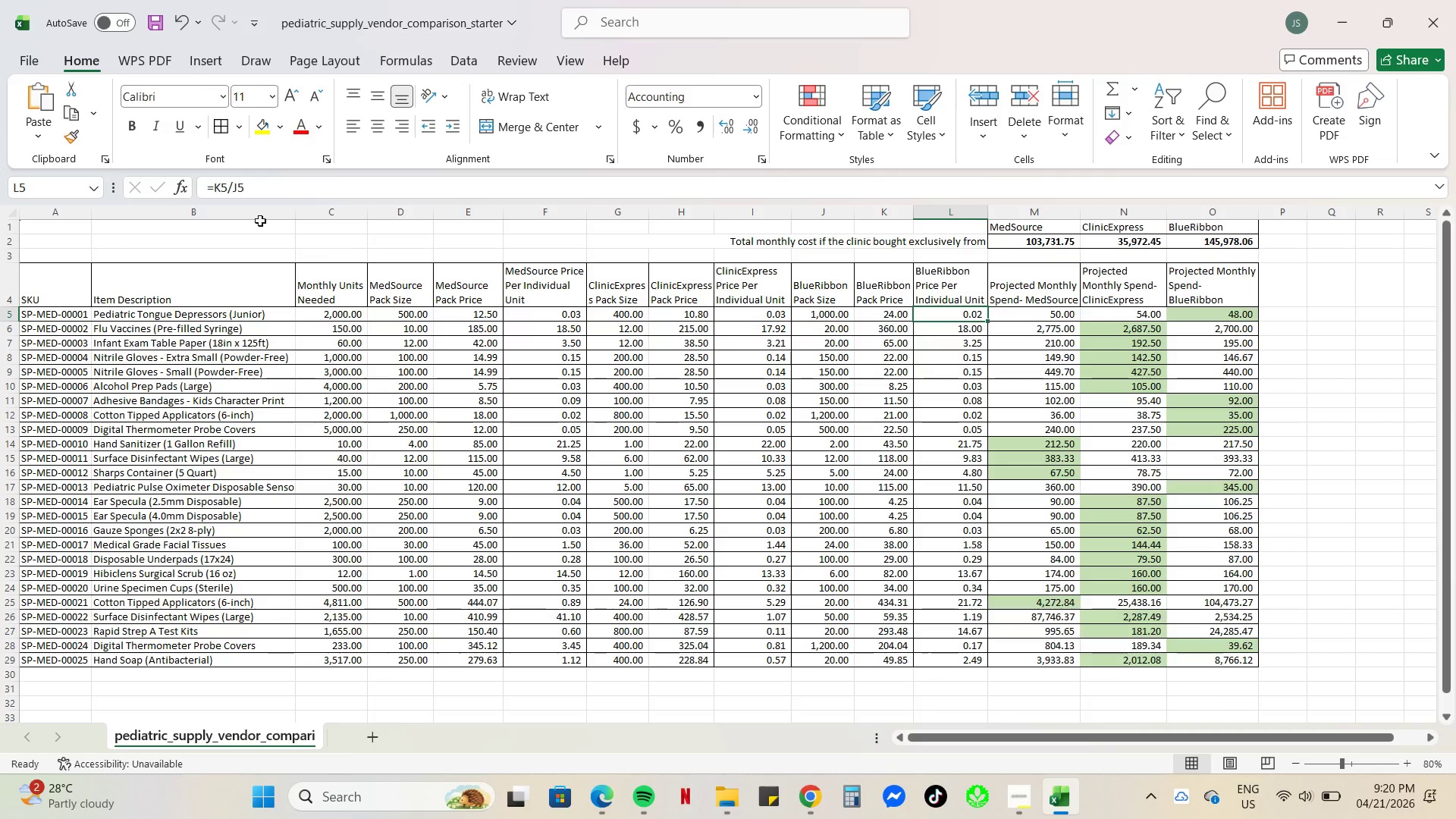 
left_click([258, 190])
 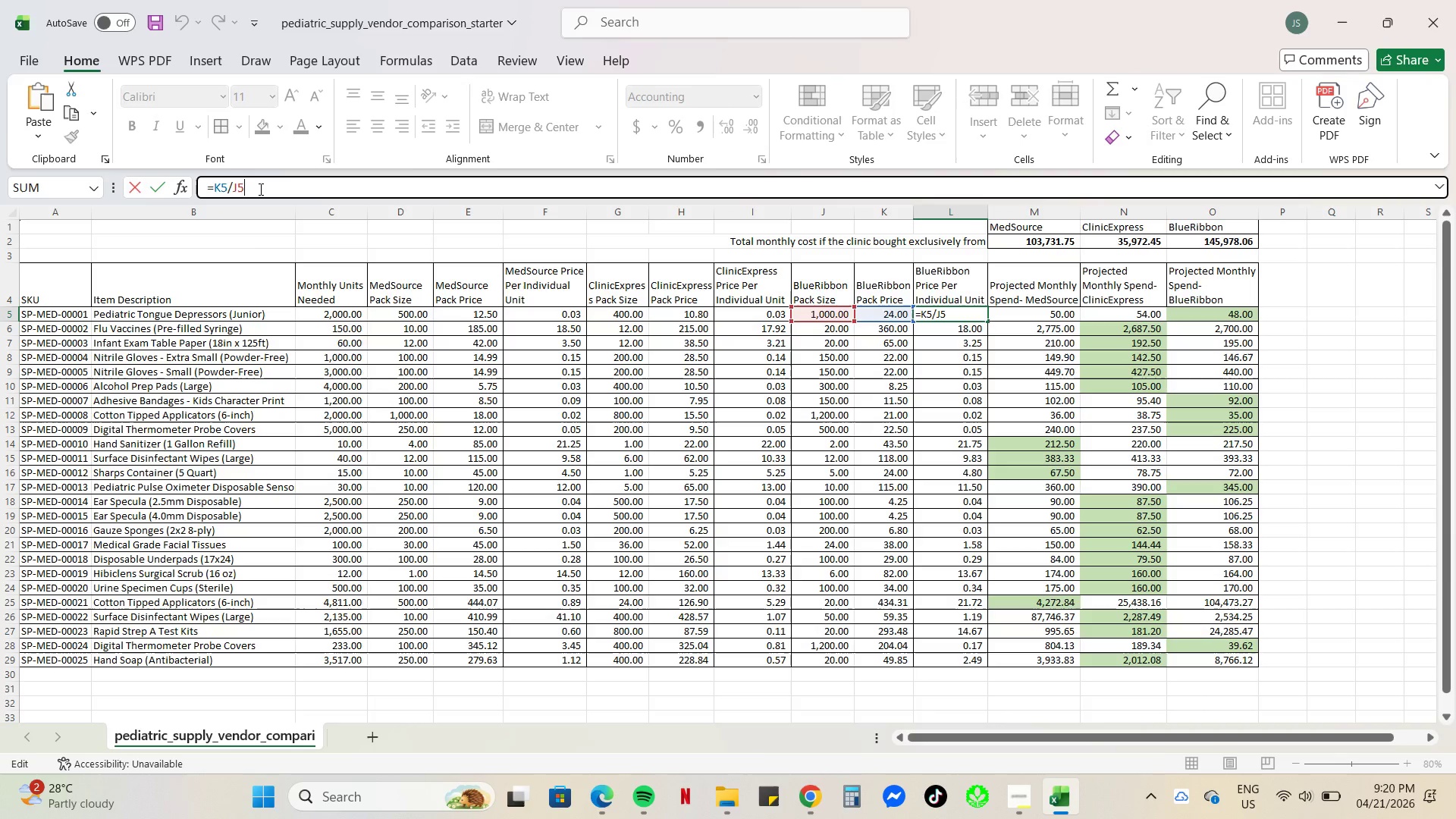 
wait(9.16)
 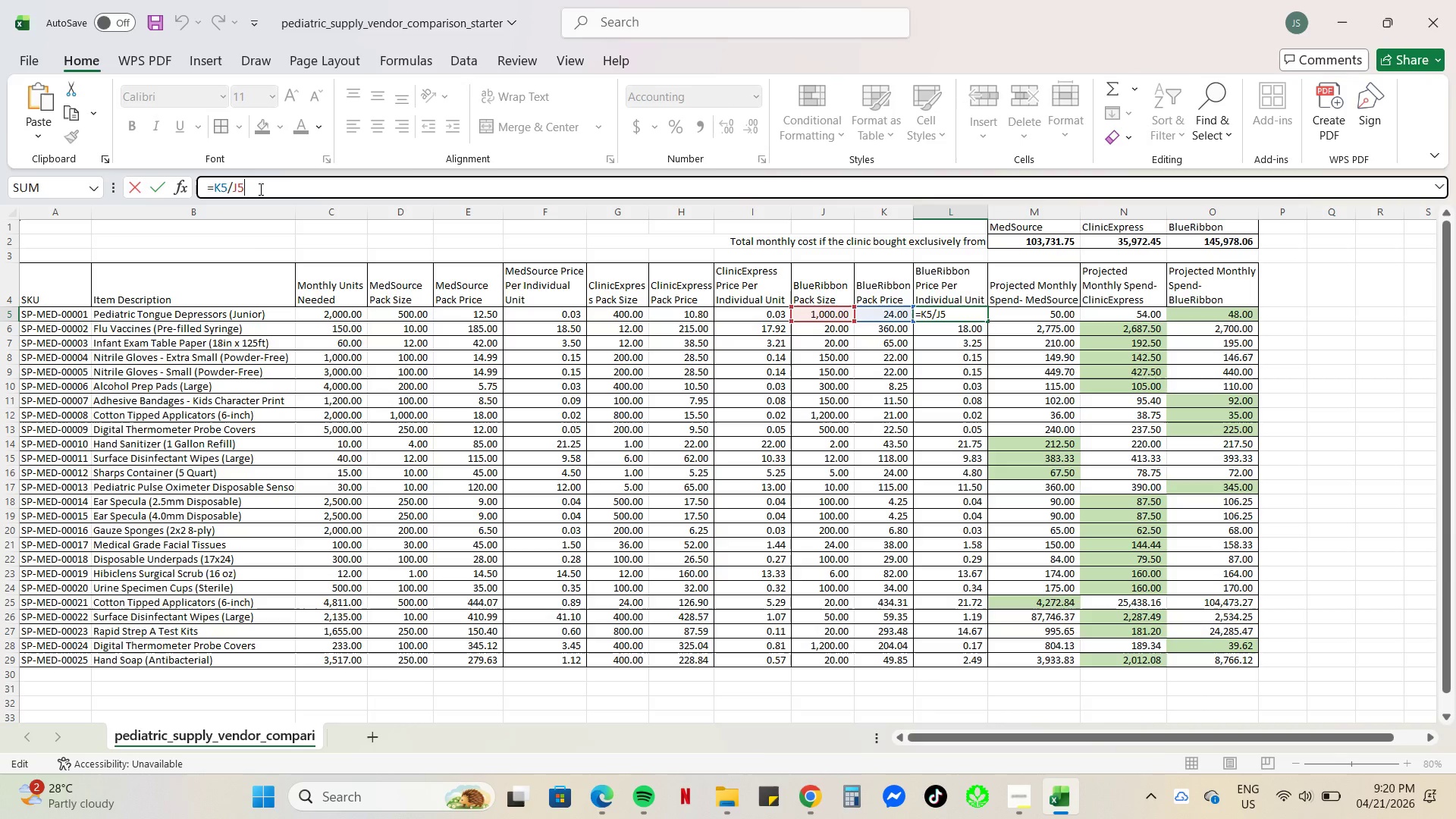 
left_click([965, 318])
 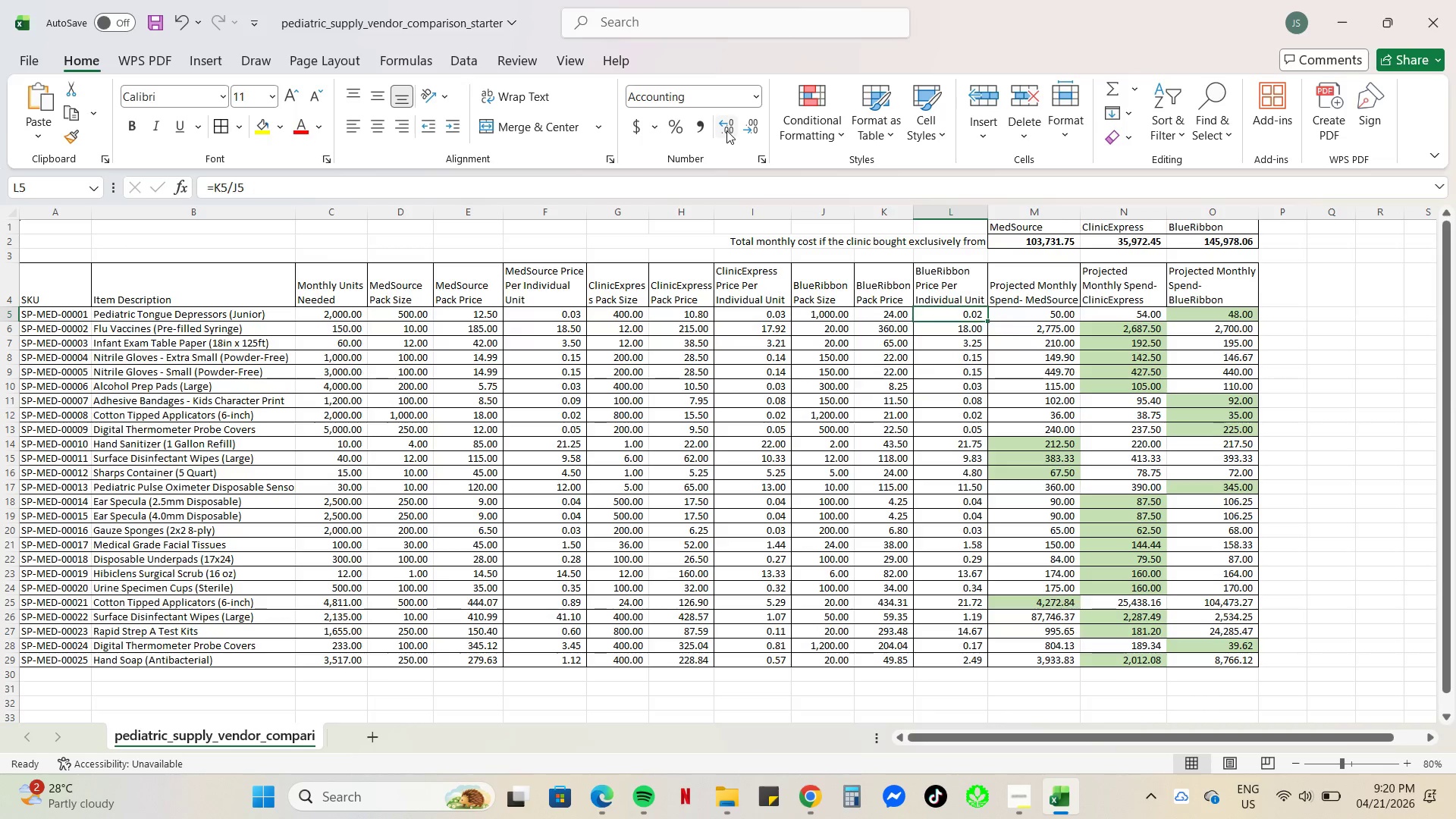 
double_click([726, 130])
 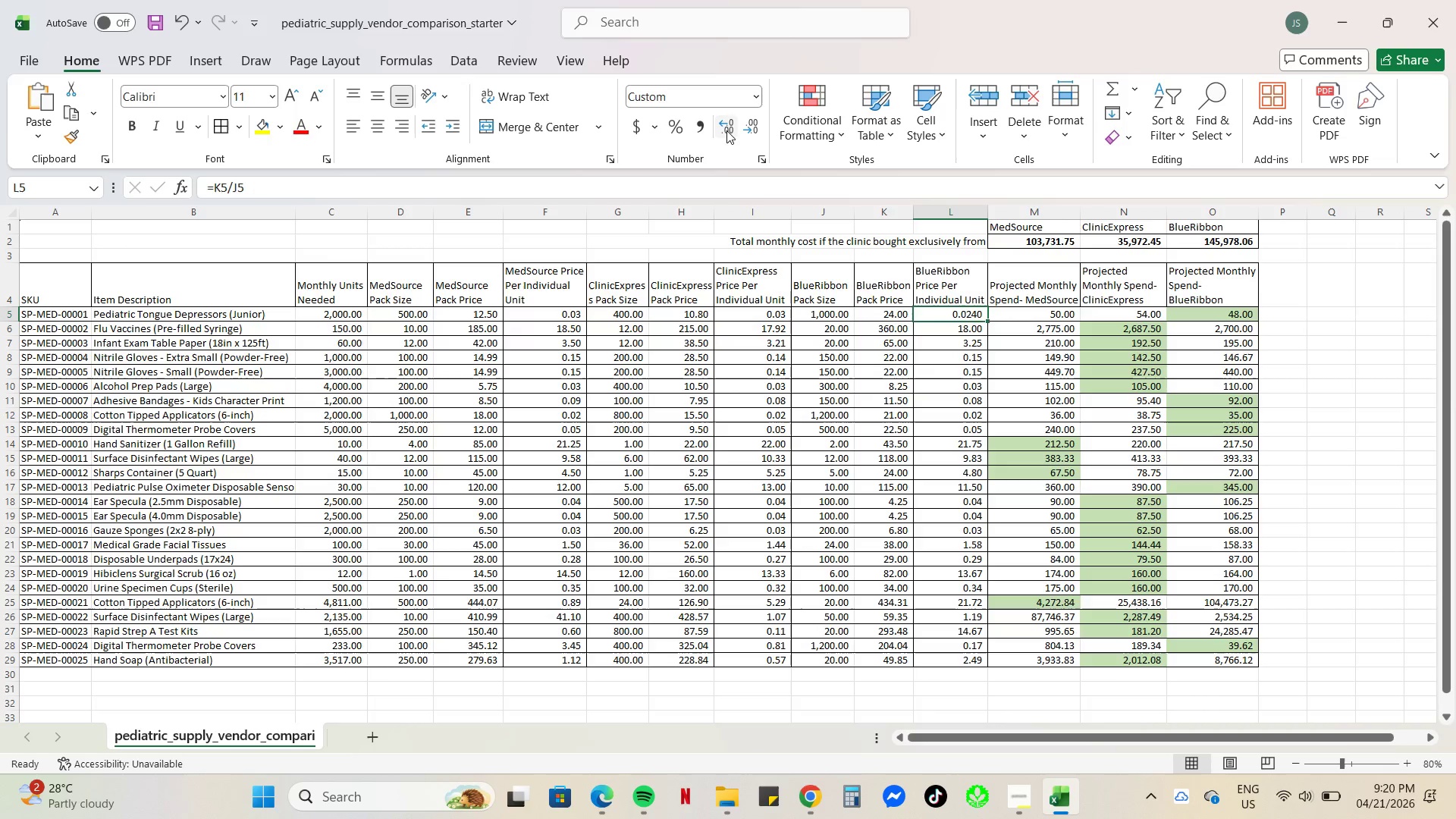 
triple_click([726, 130])
 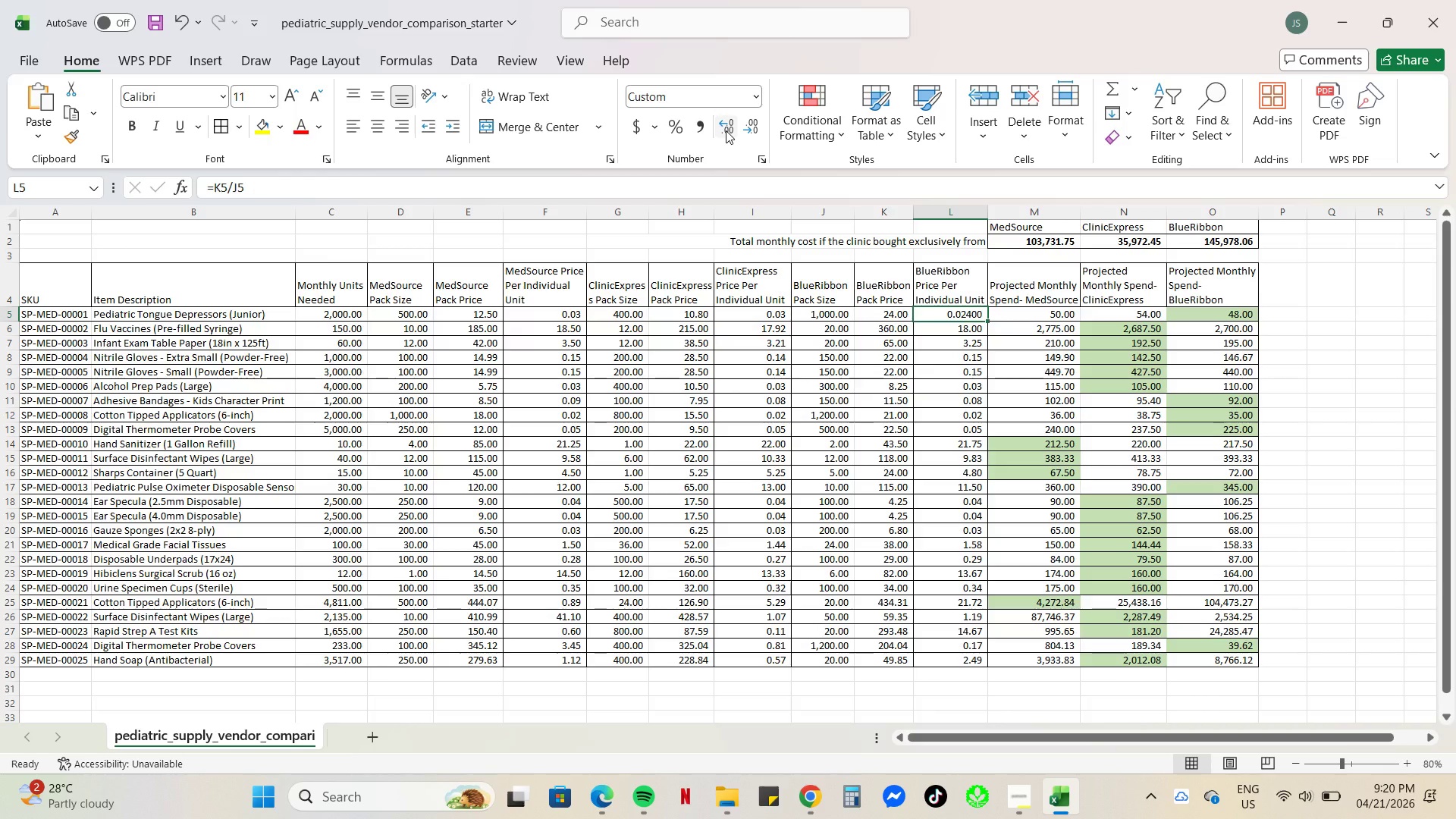 
wait(6.23)
 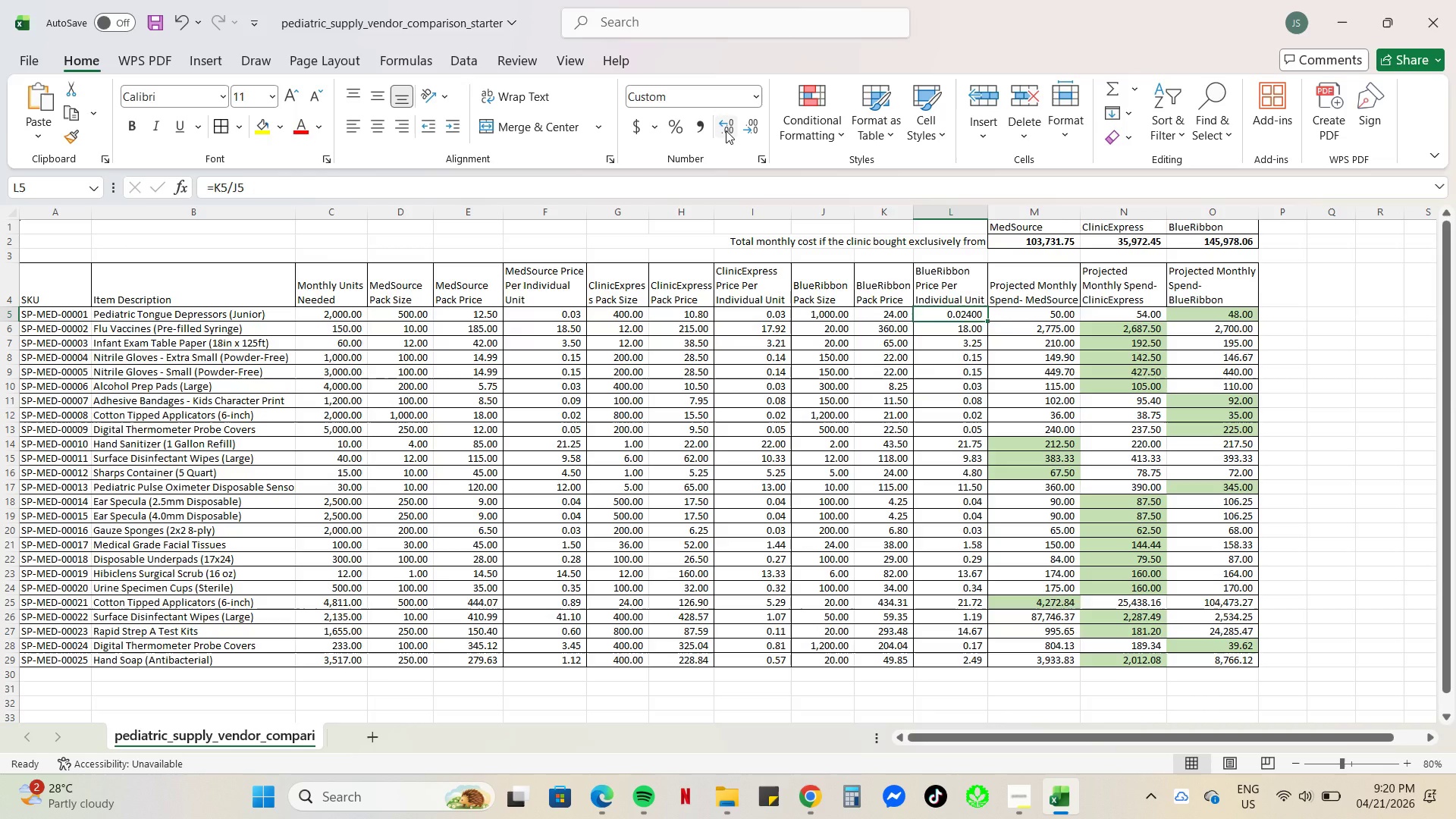 
left_click([761, 318])
 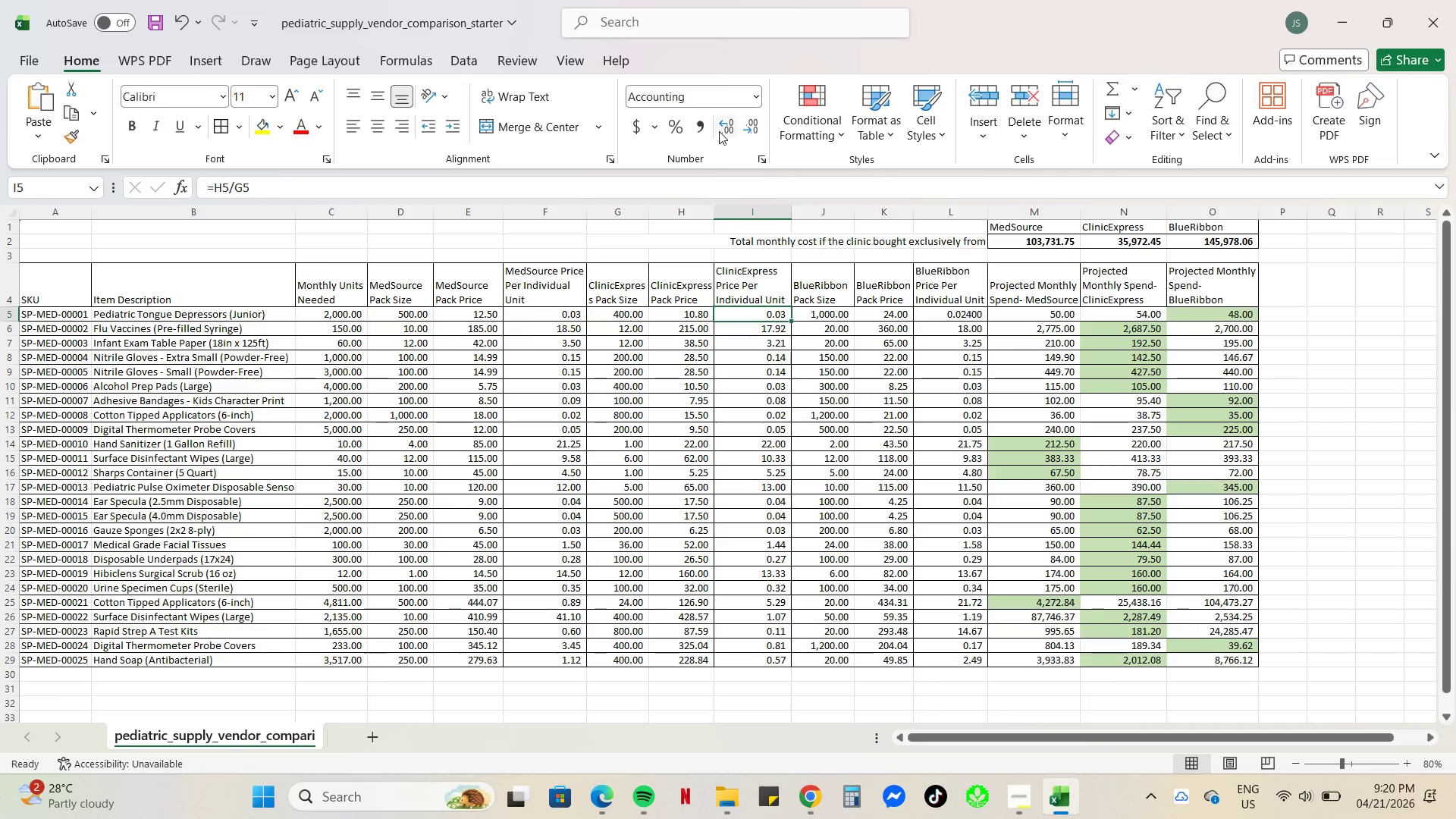 
double_click([720, 129])
 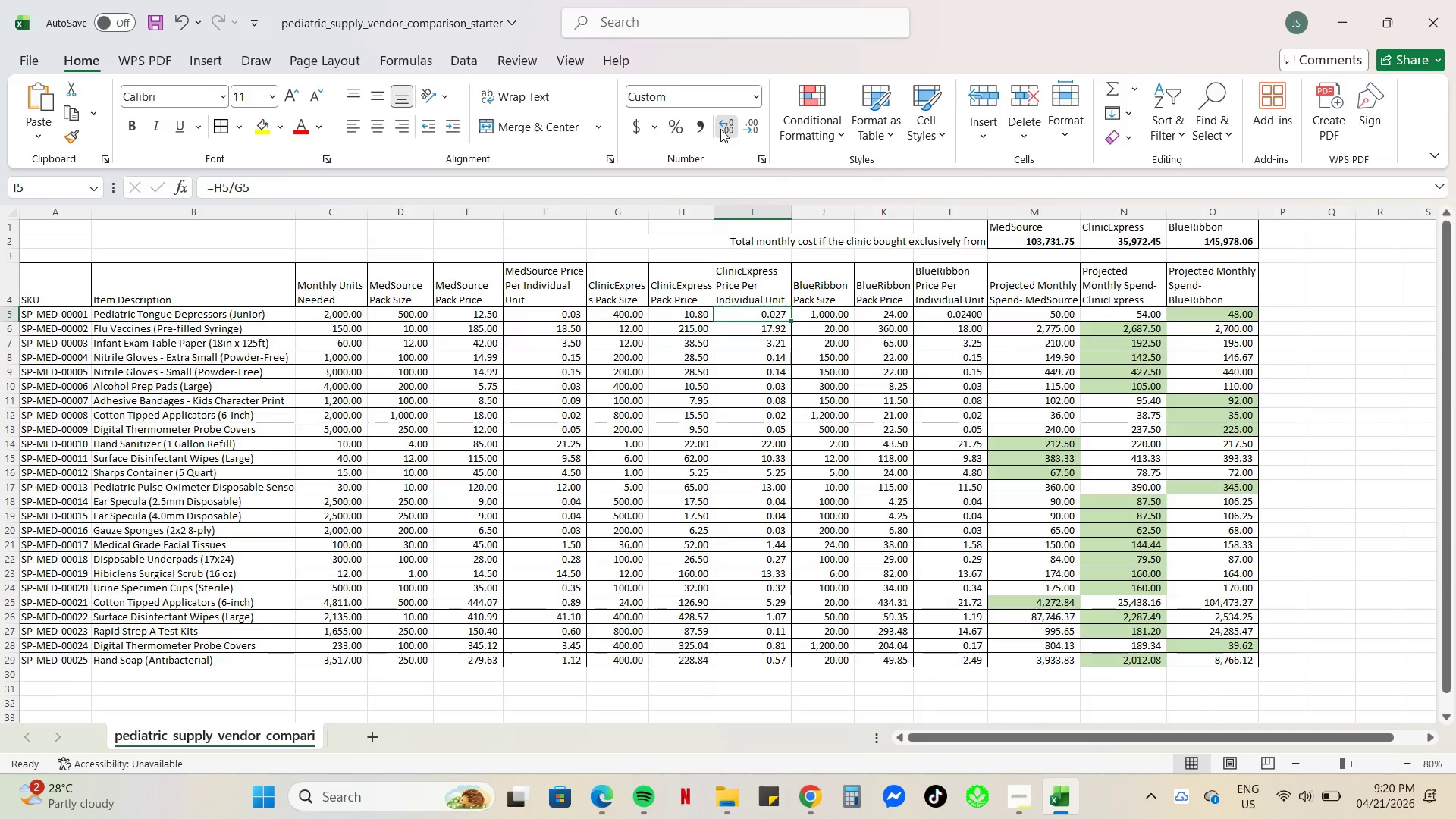 
triple_click([720, 129])
 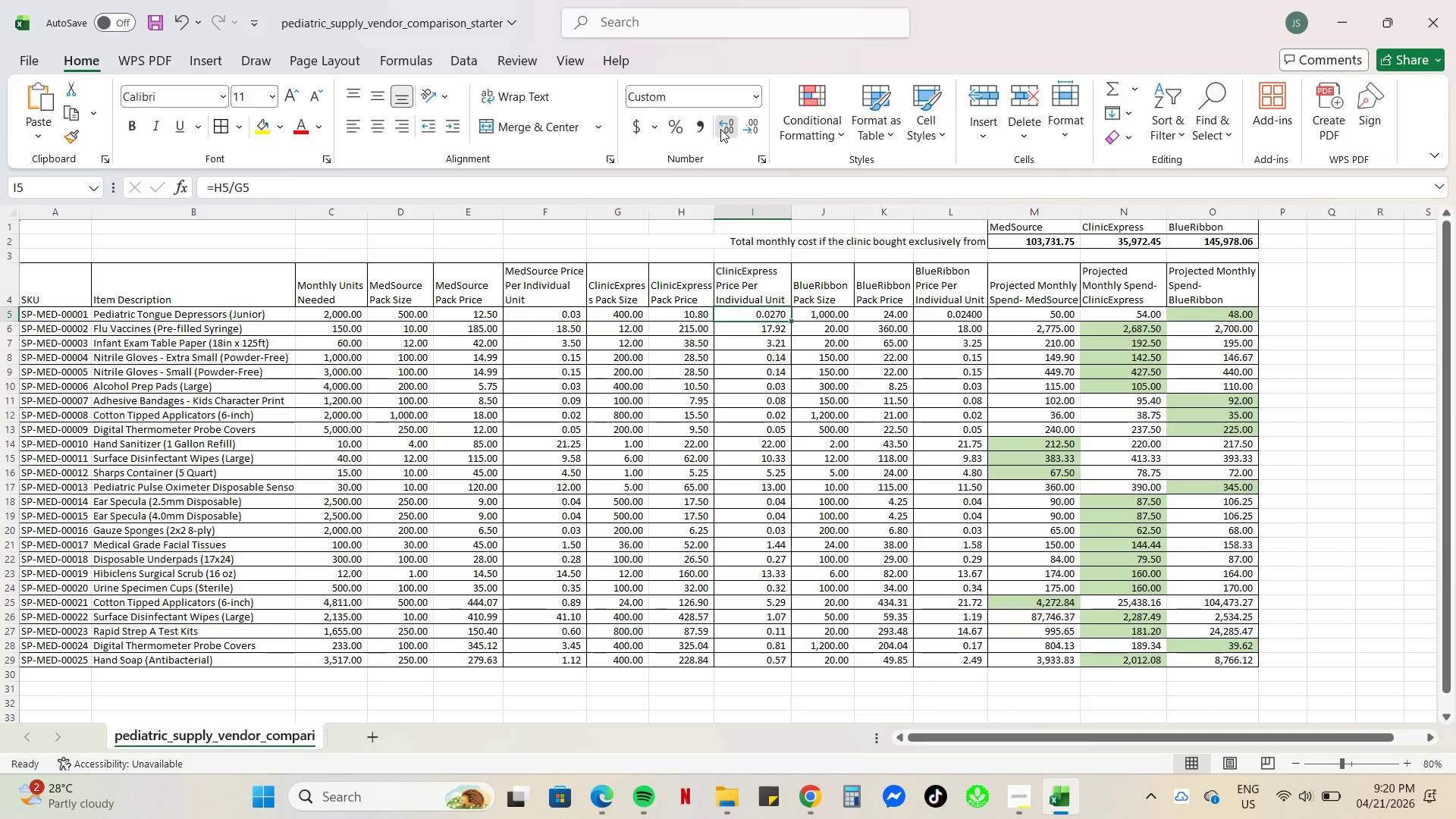 
triple_click([720, 129])
 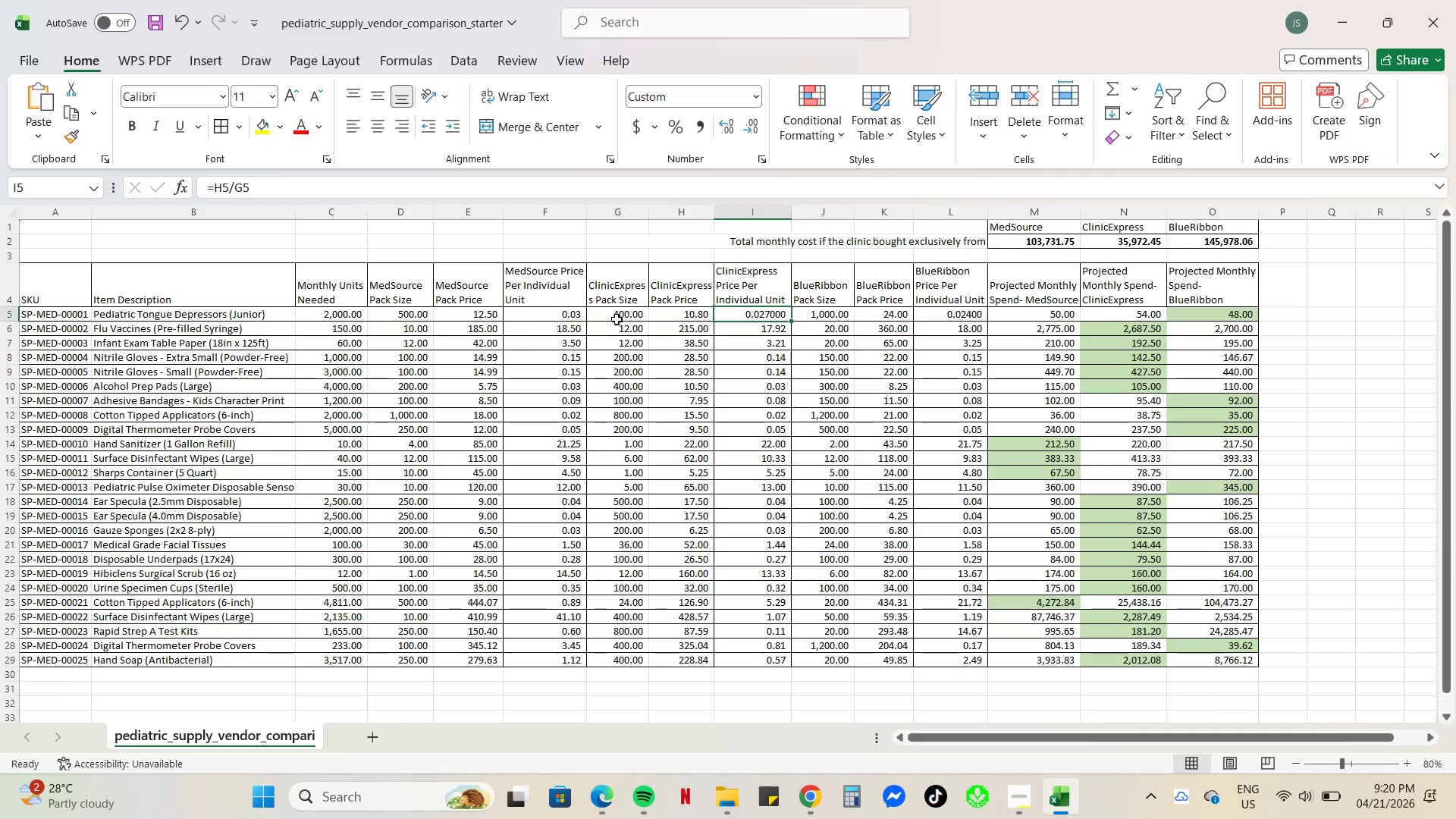 
left_click([565, 316])
 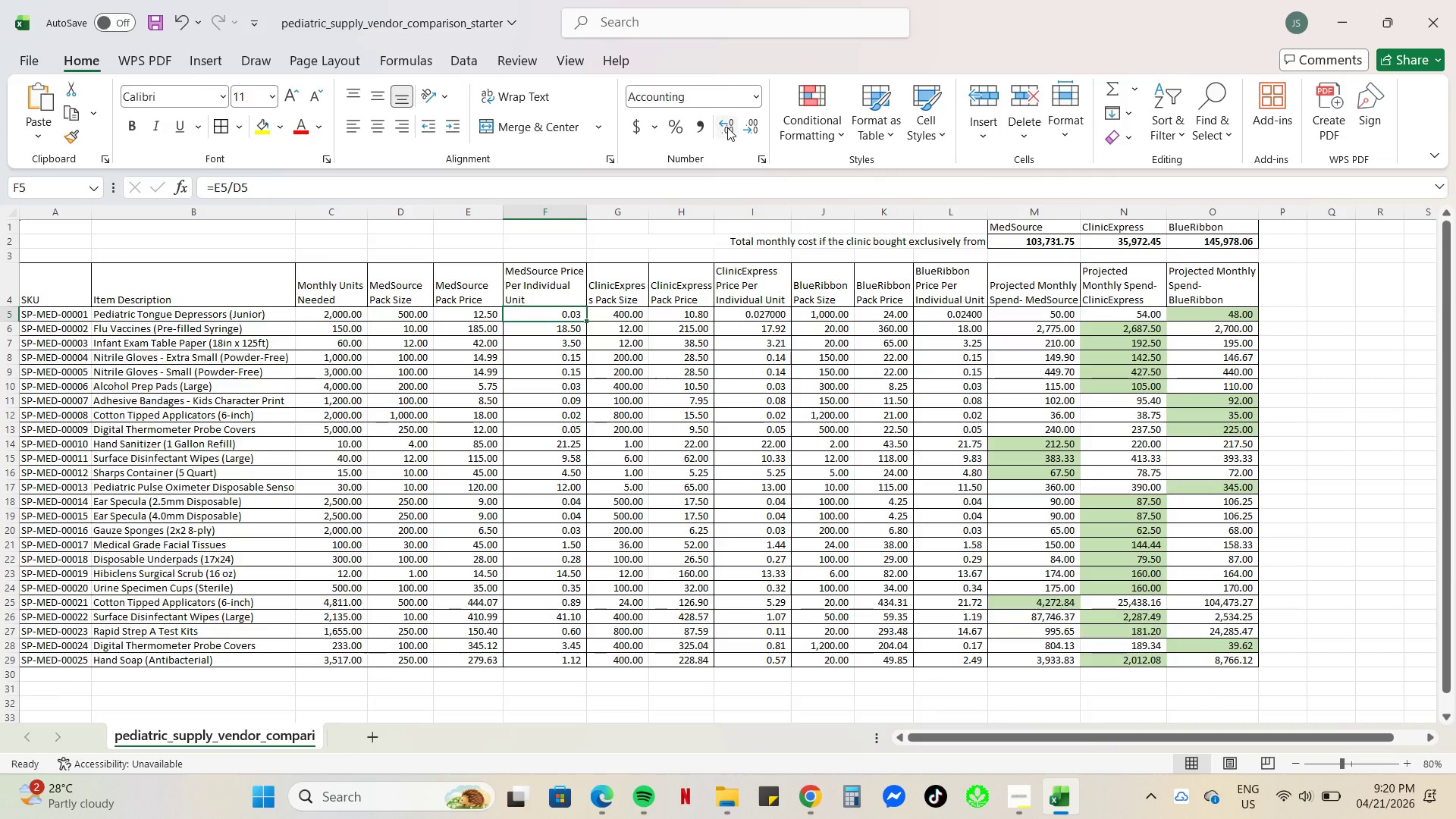 
double_click([728, 127])
 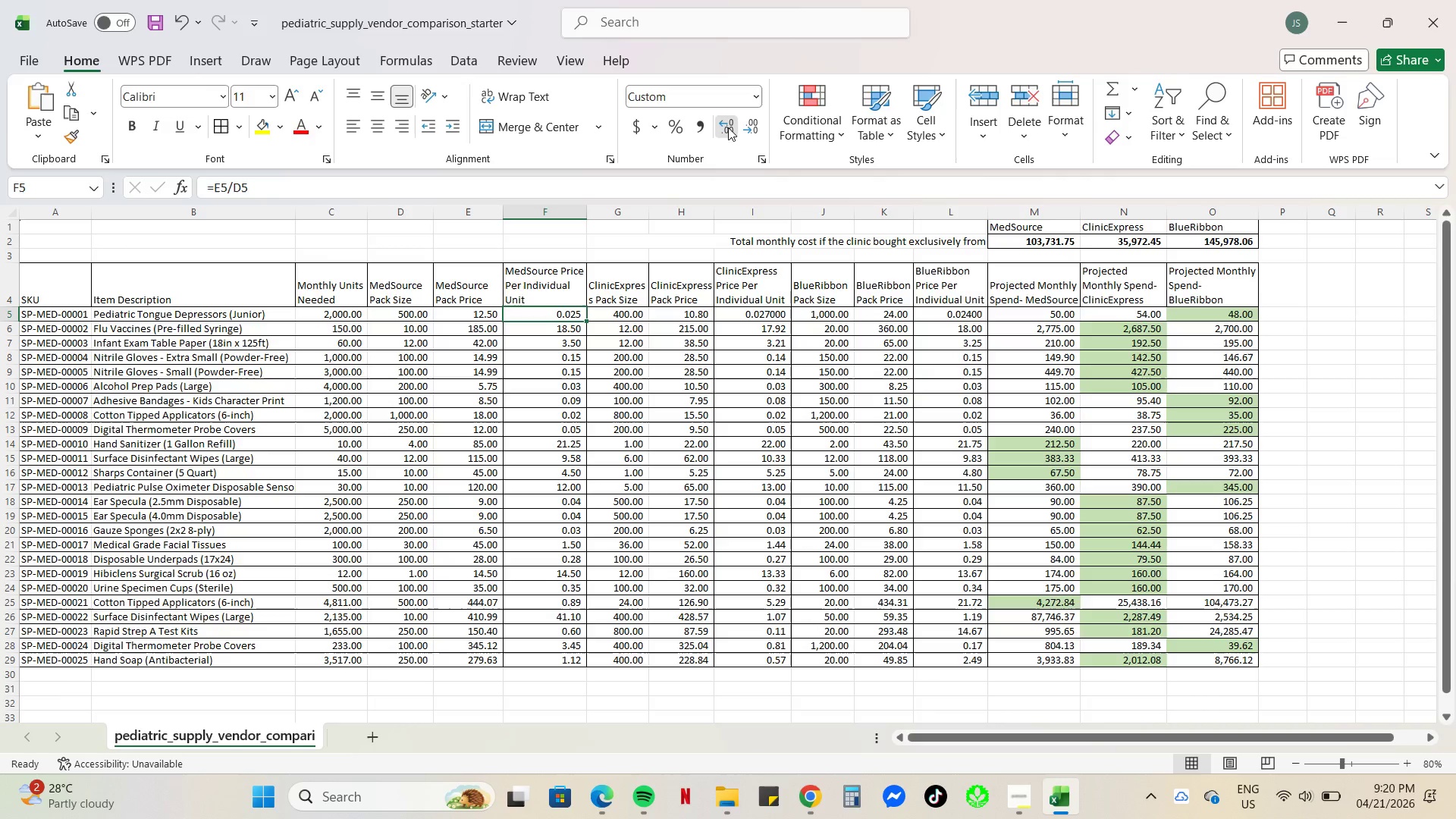 
triple_click([728, 127])
 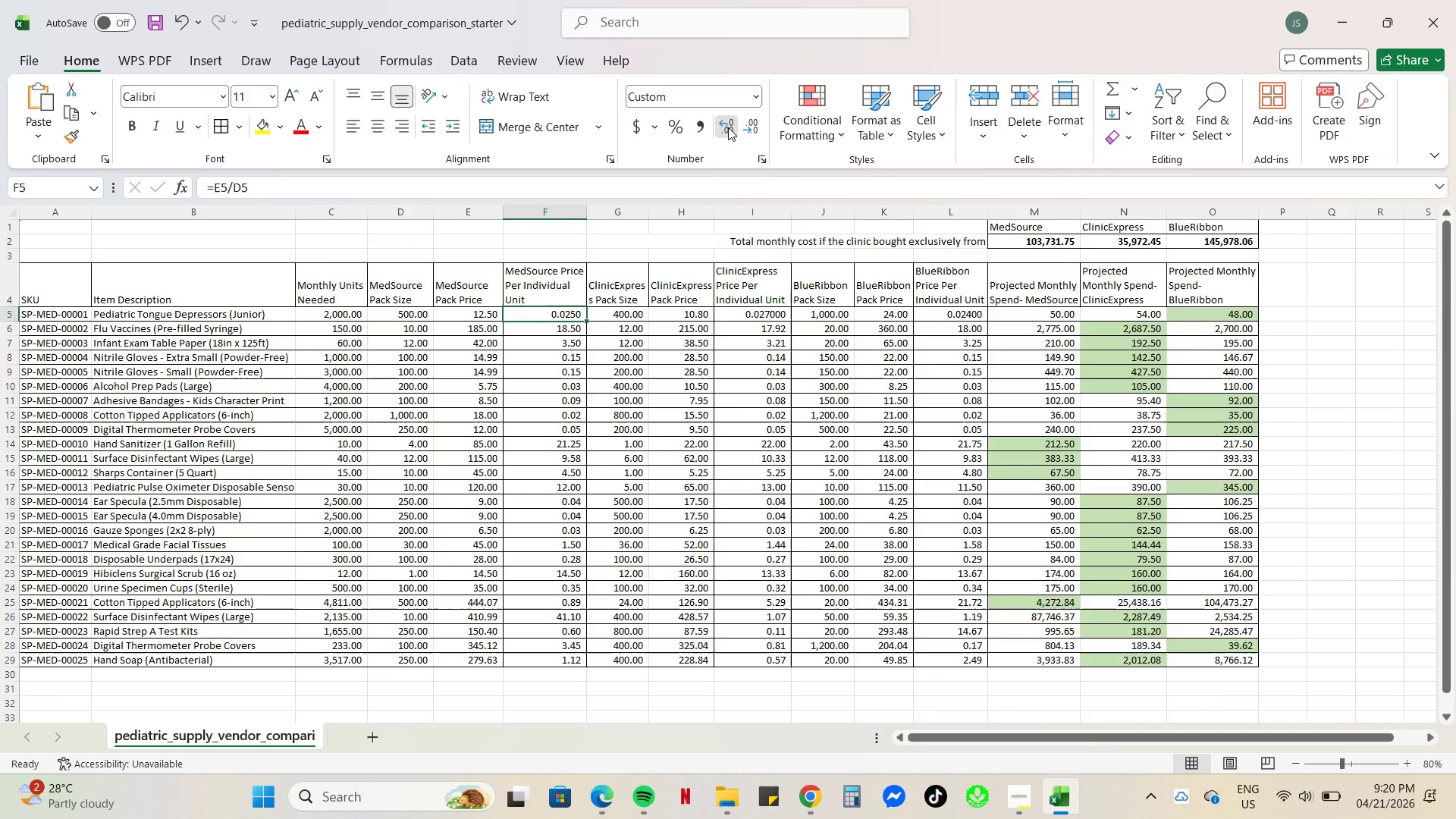 
triple_click([728, 127])
 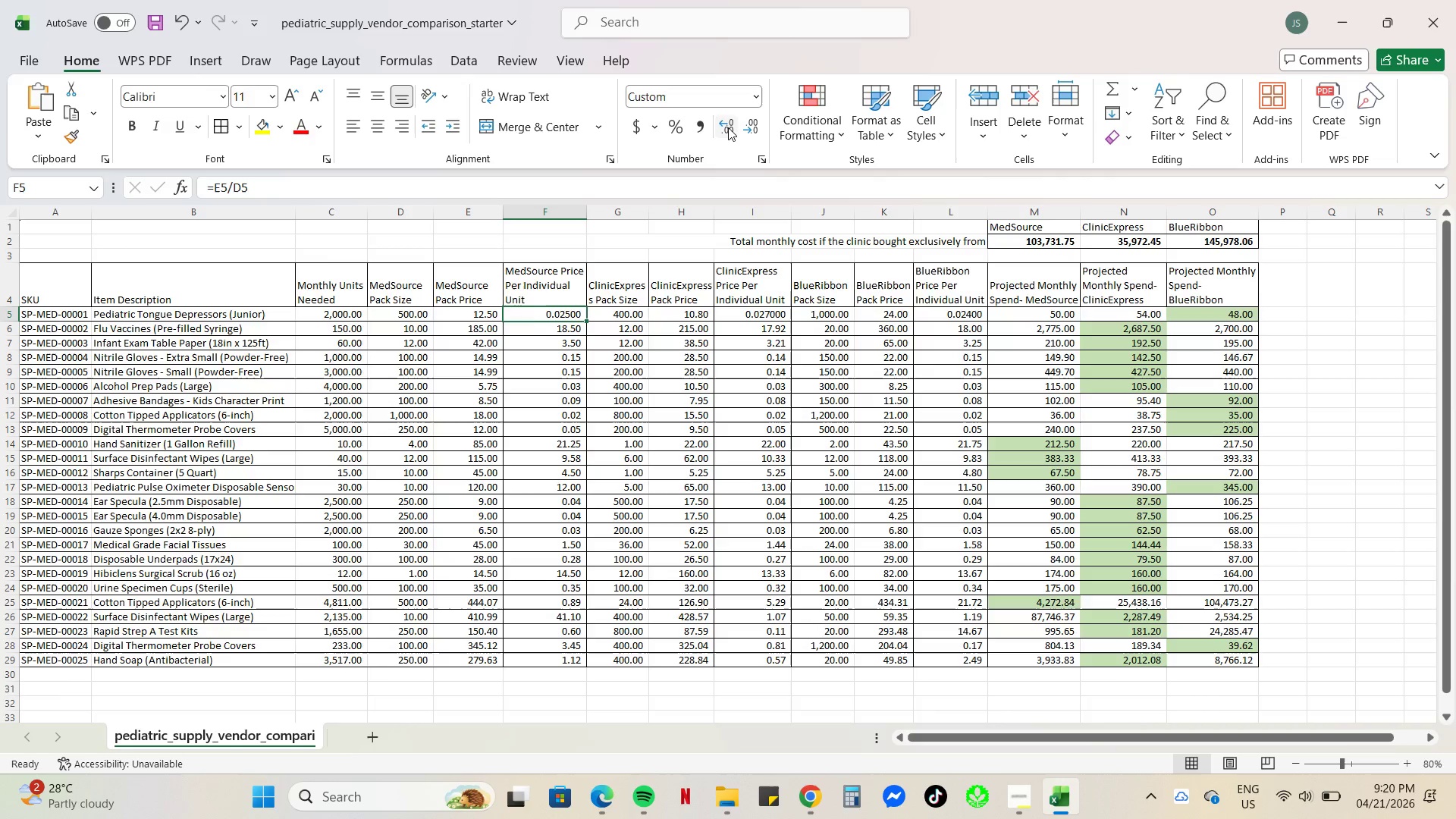 
triple_click([728, 127])
 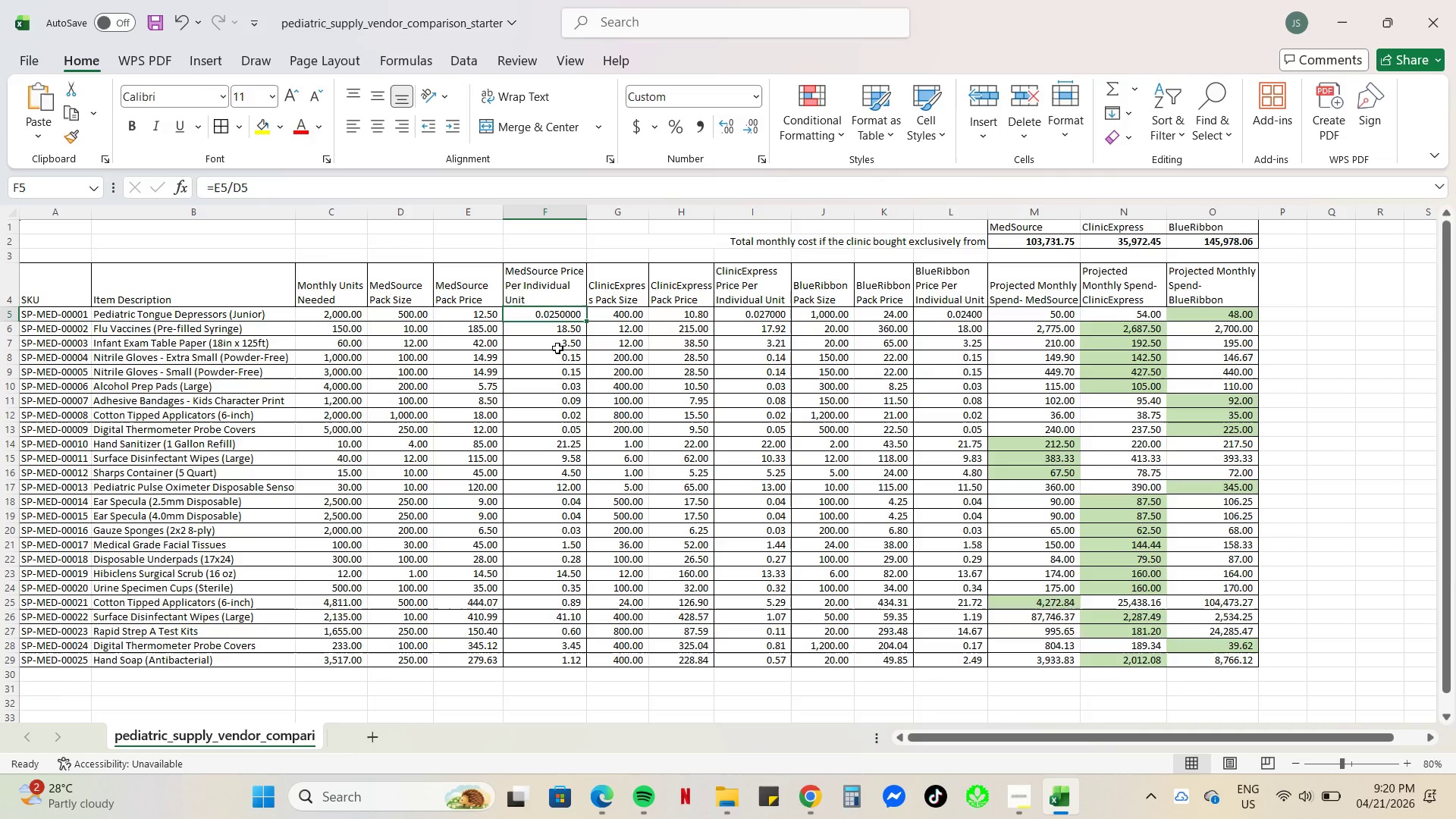 
wait(5.27)
 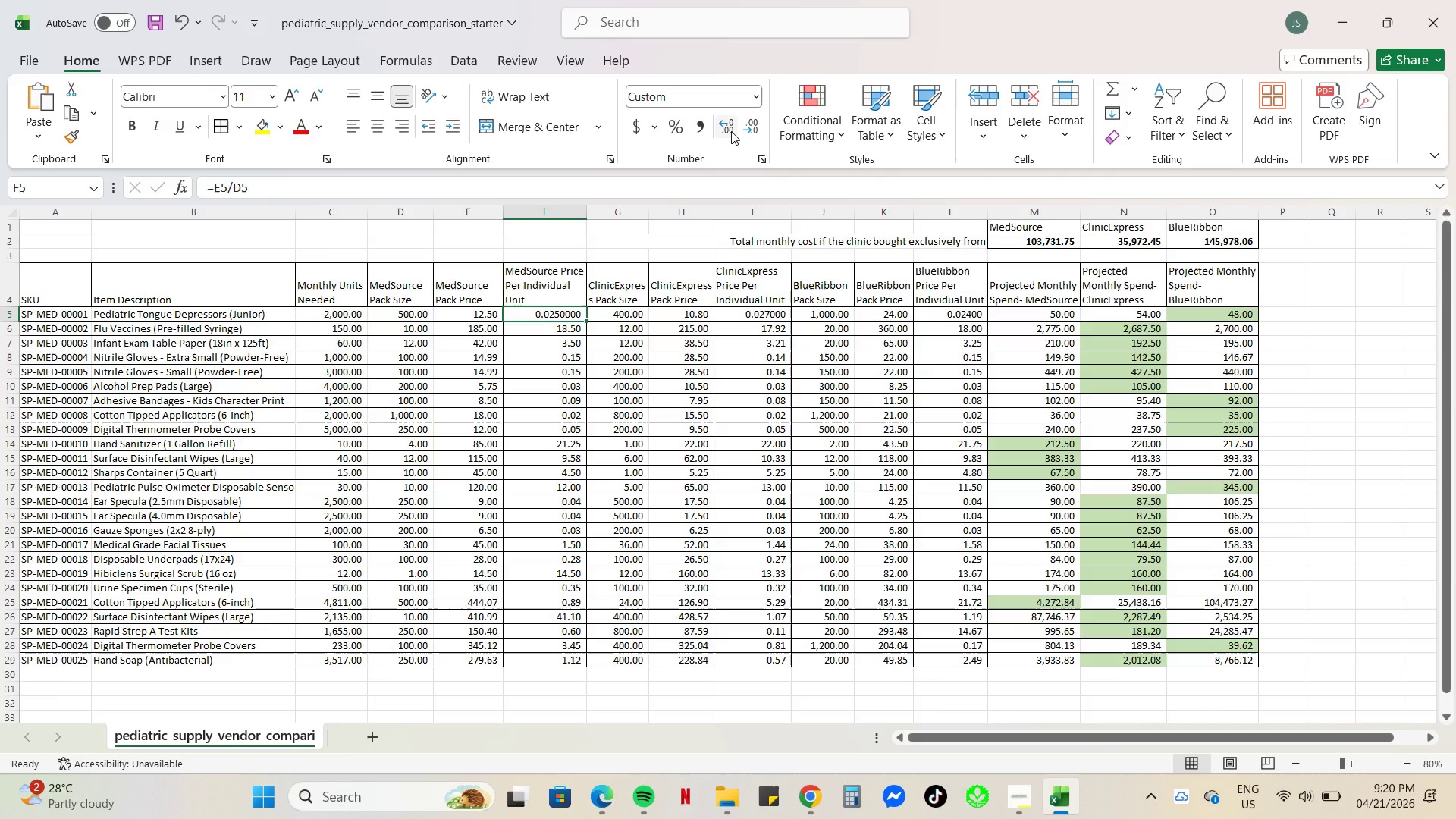 
left_click_drag(start_coordinate=[554, 315], to_coordinate=[570, 661])
 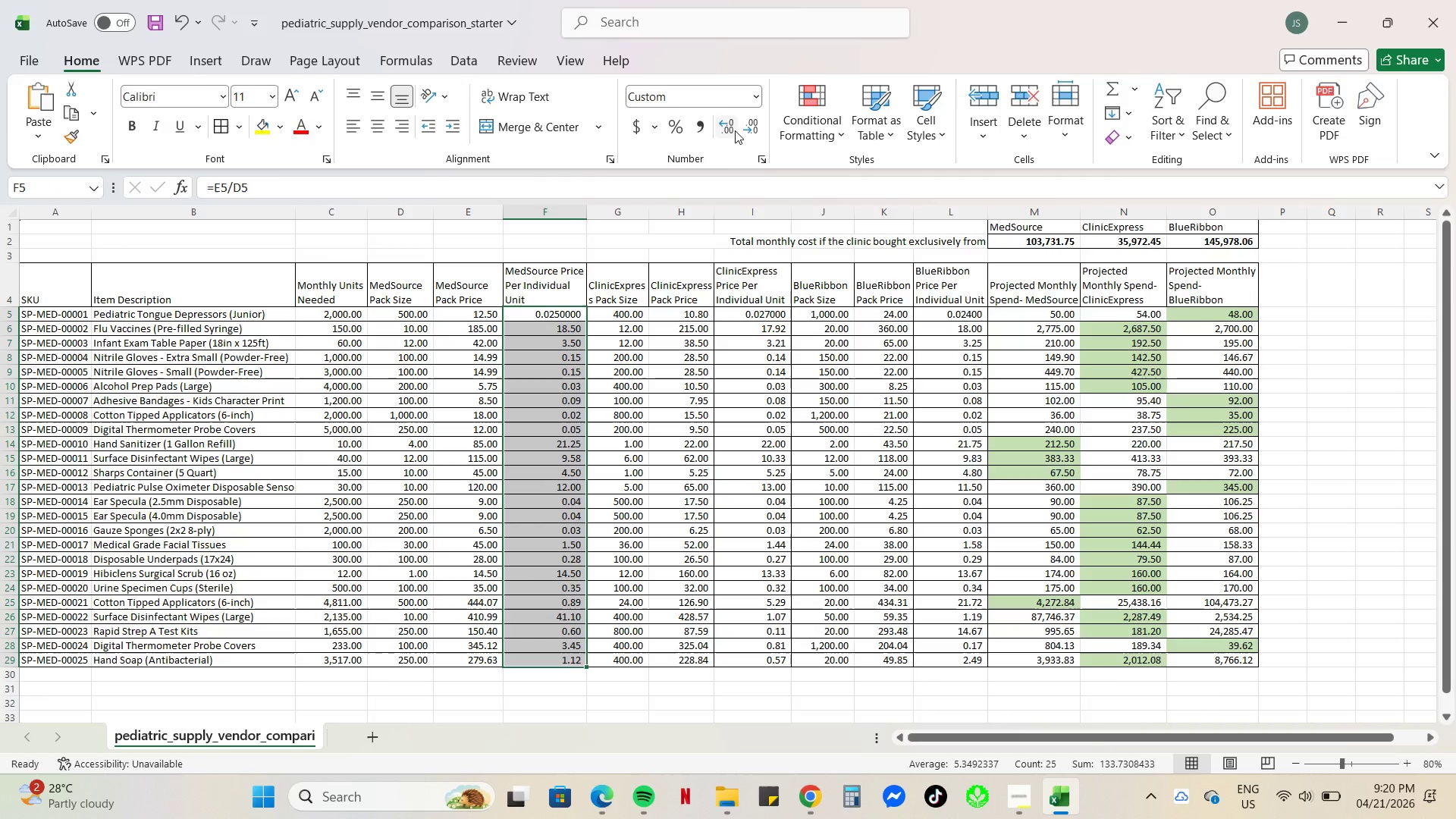 
left_click([733, 130])
 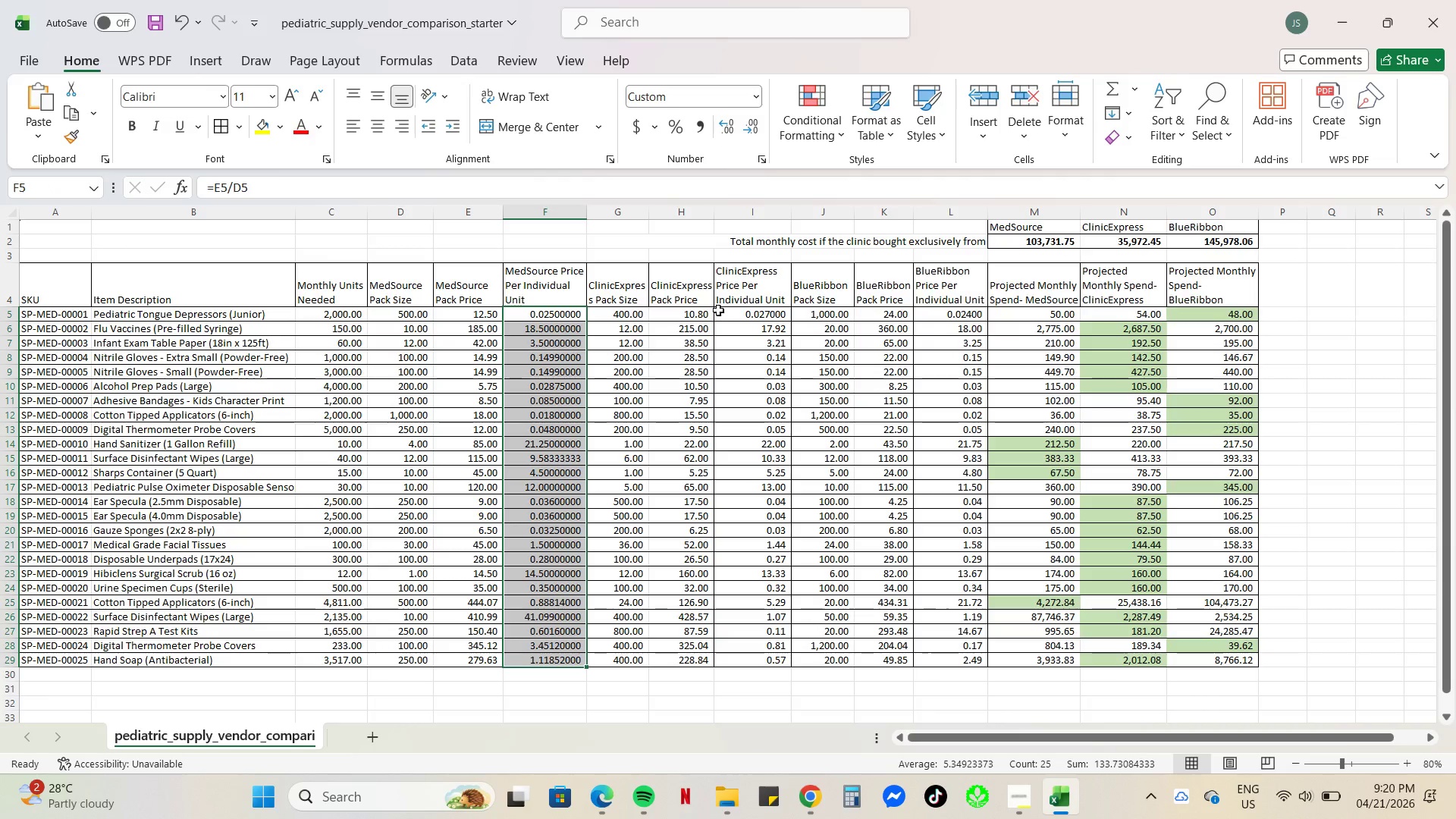 
left_click_drag(start_coordinate=[739, 317], to_coordinate=[767, 657])
 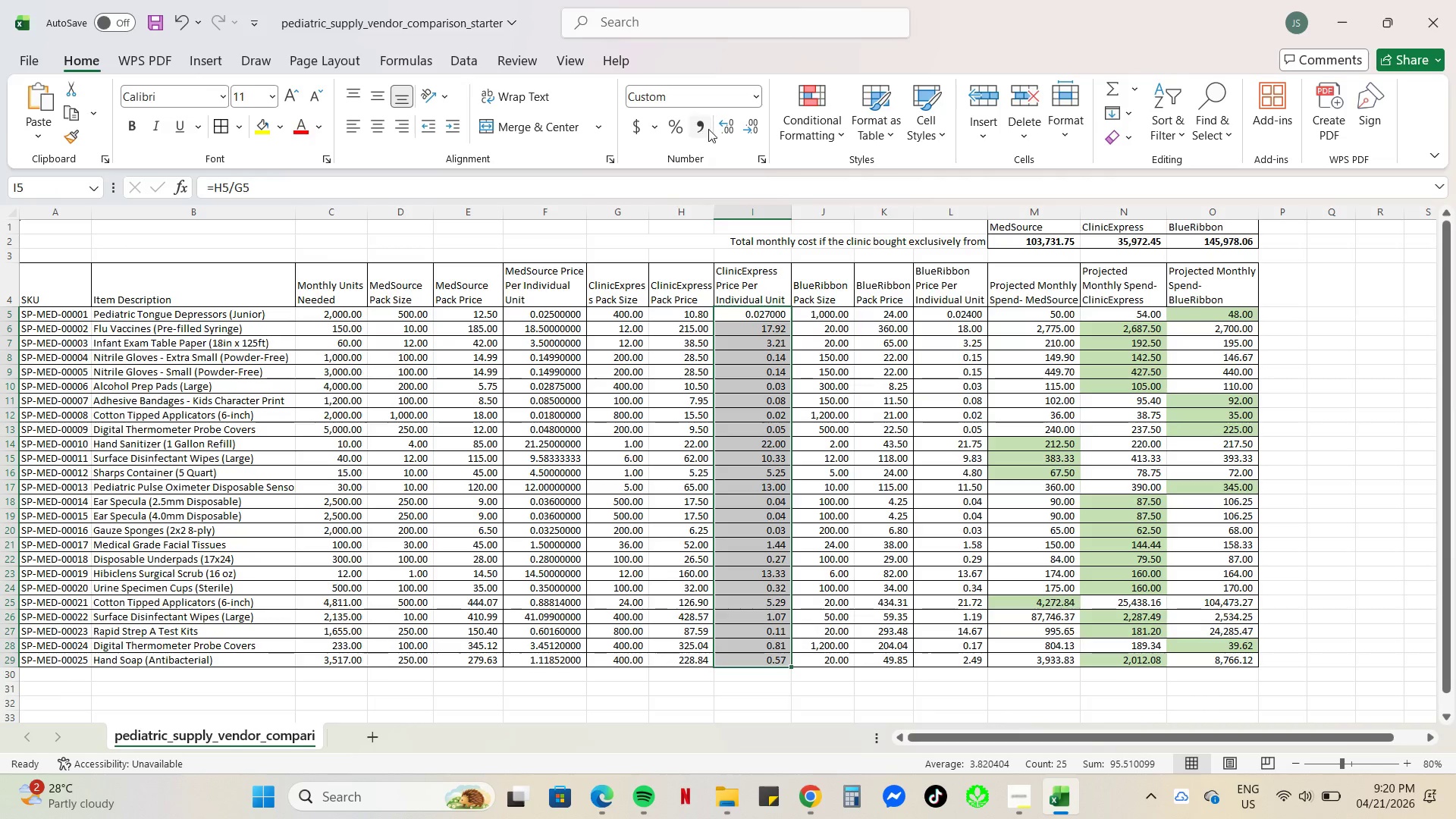 
left_click([726, 127])
 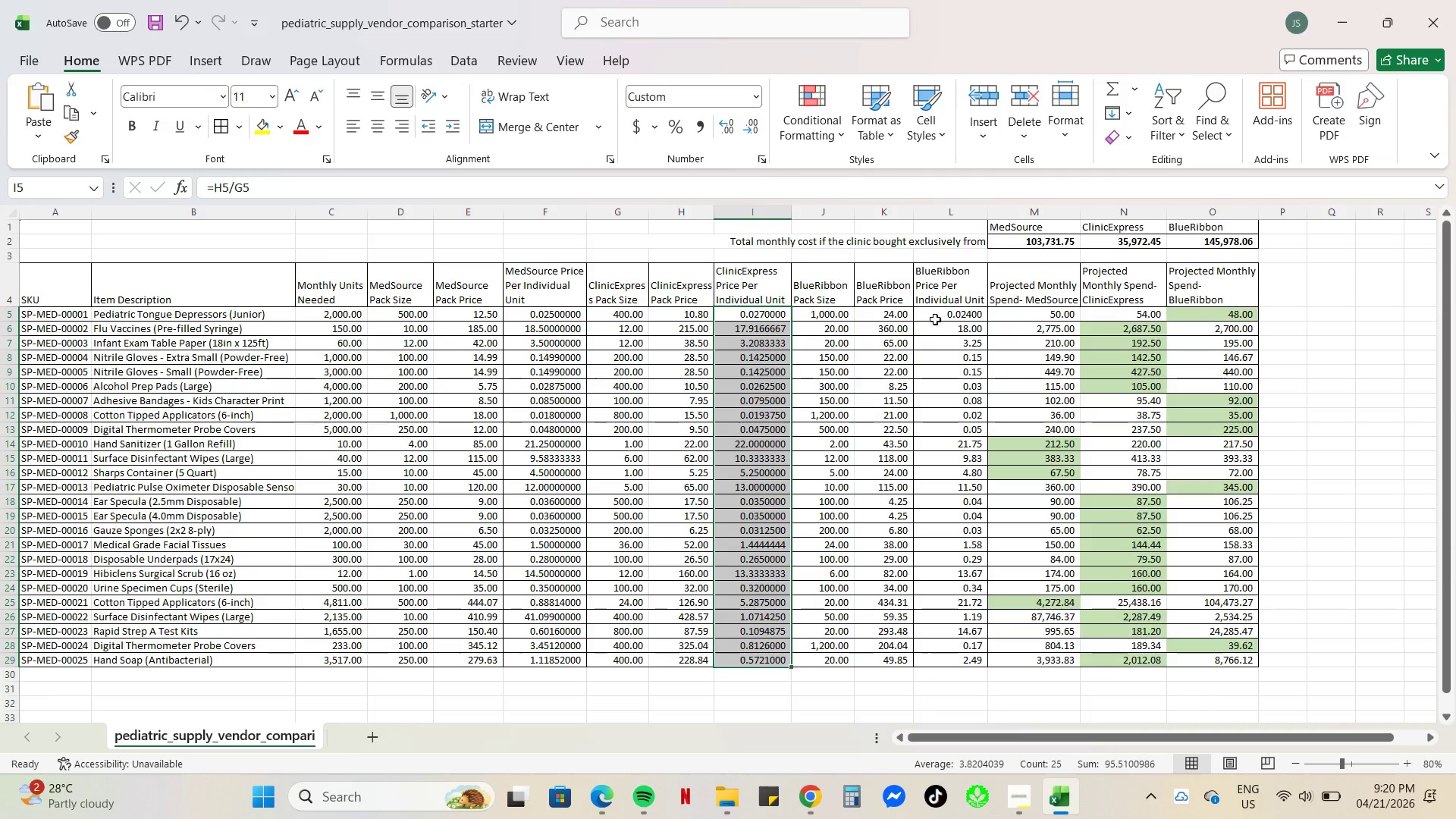 
left_click_drag(start_coordinate=[937, 315], to_coordinate=[984, 664])
 